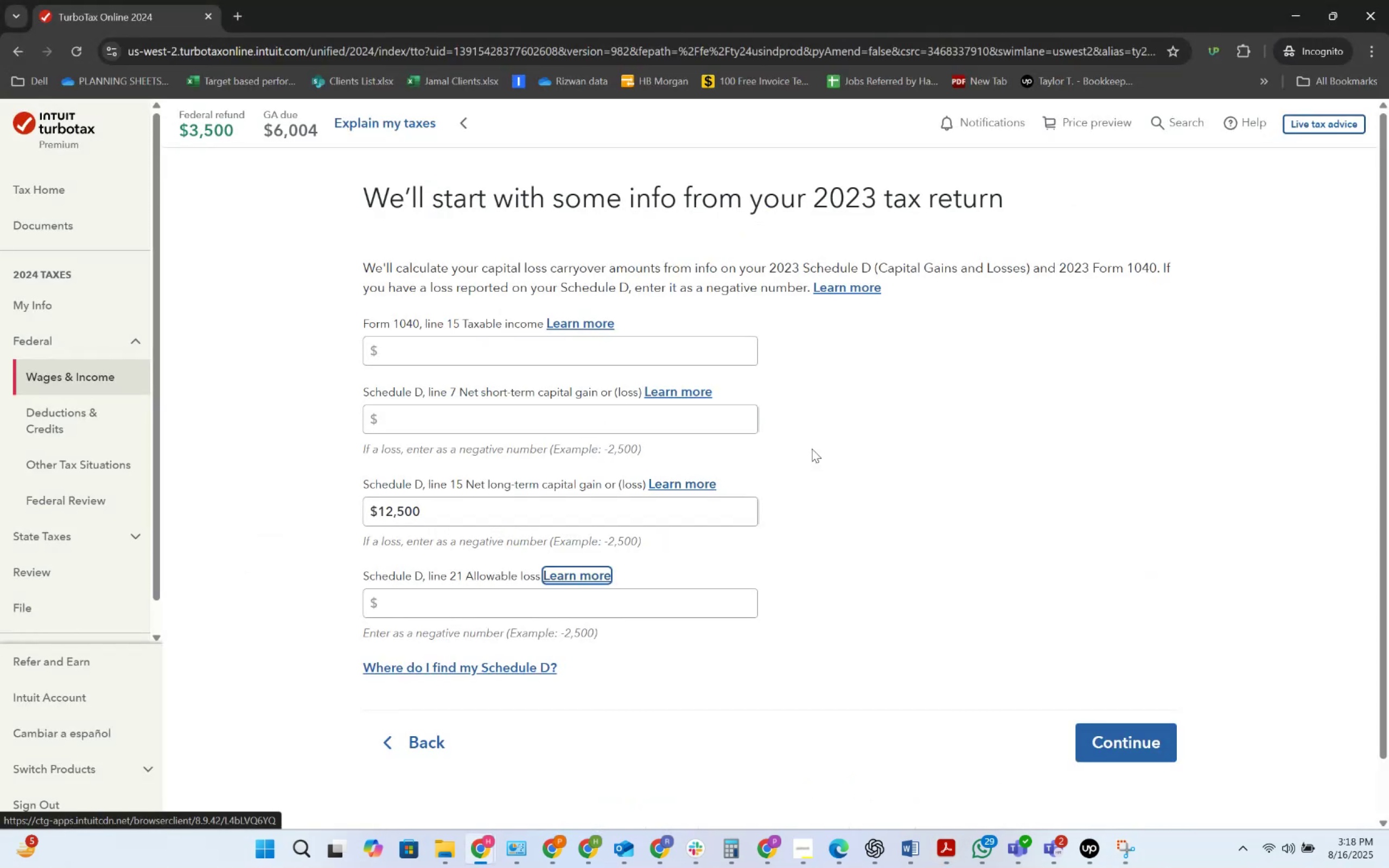 
key(Tab)
 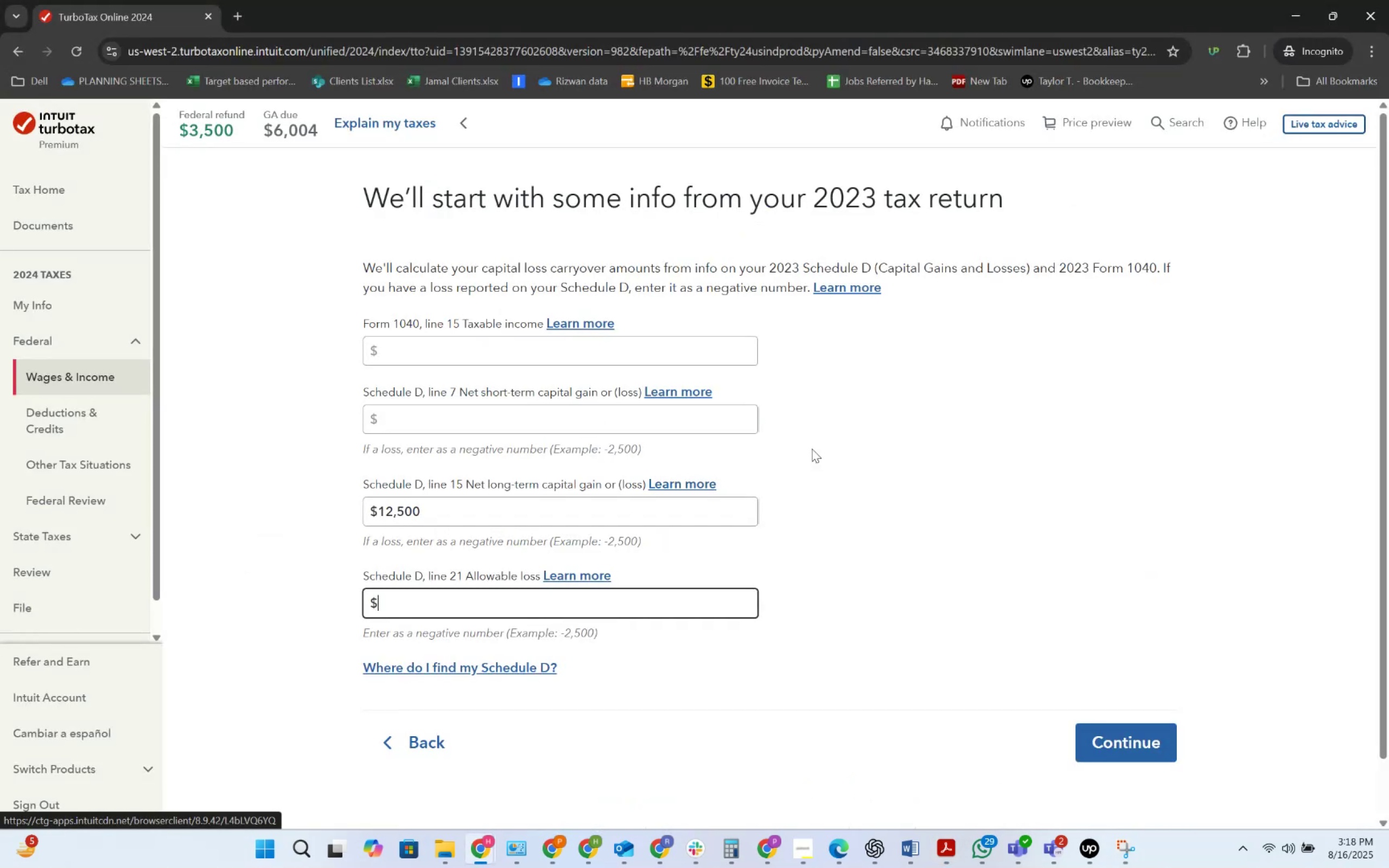 
key(Alt+AltLeft)
 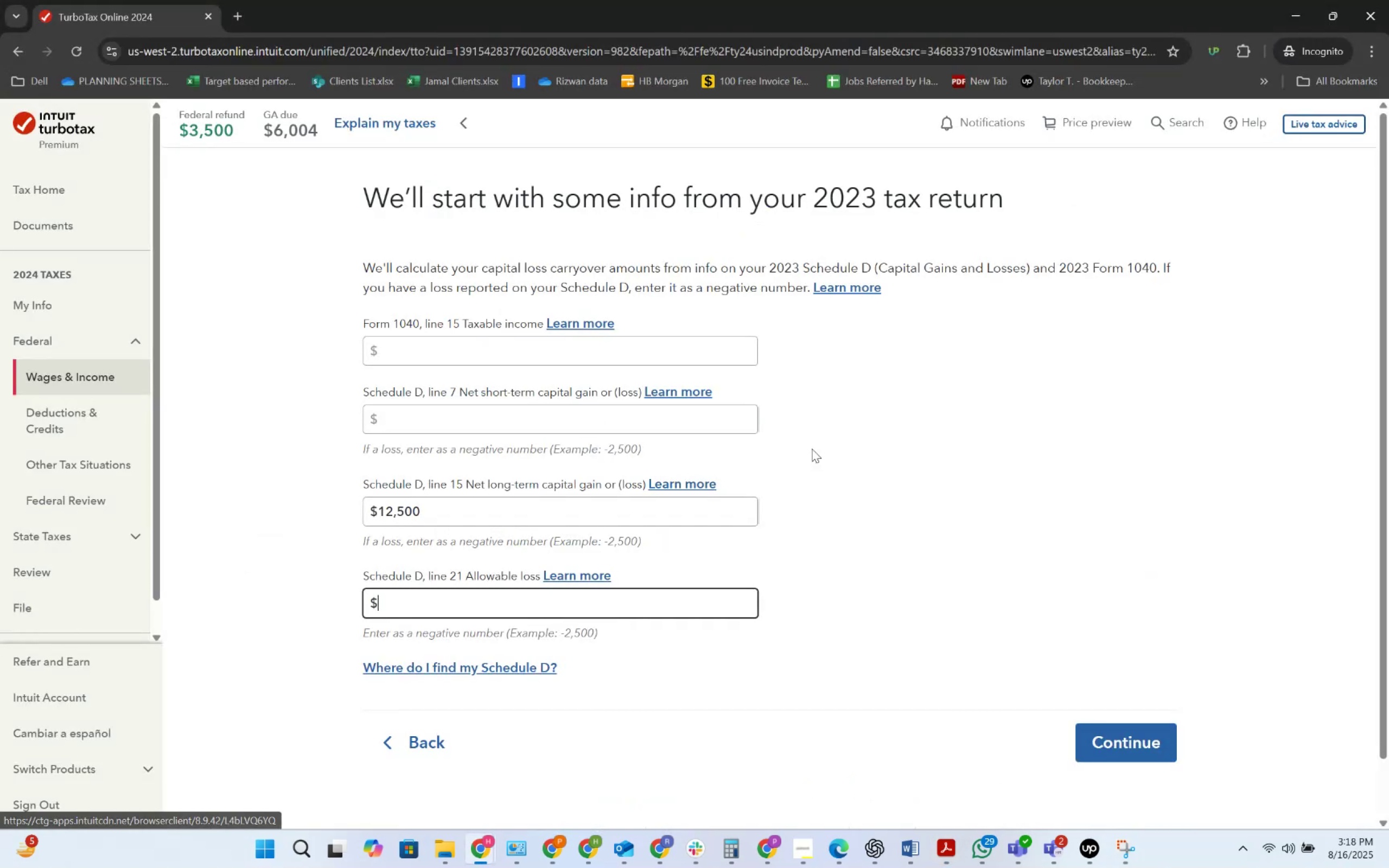 
key(Alt+Tab)
 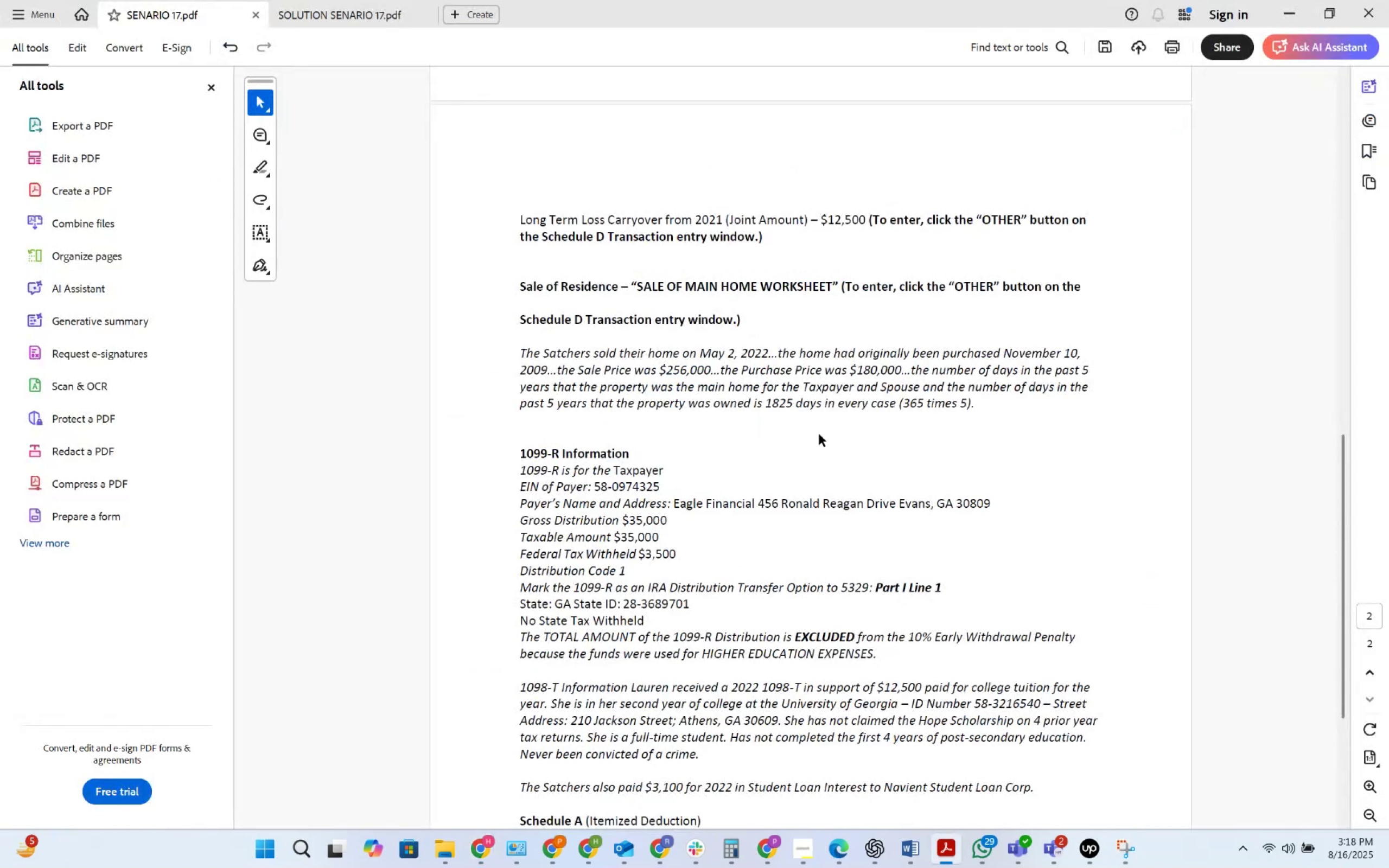 
key(Alt+AltLeft)
 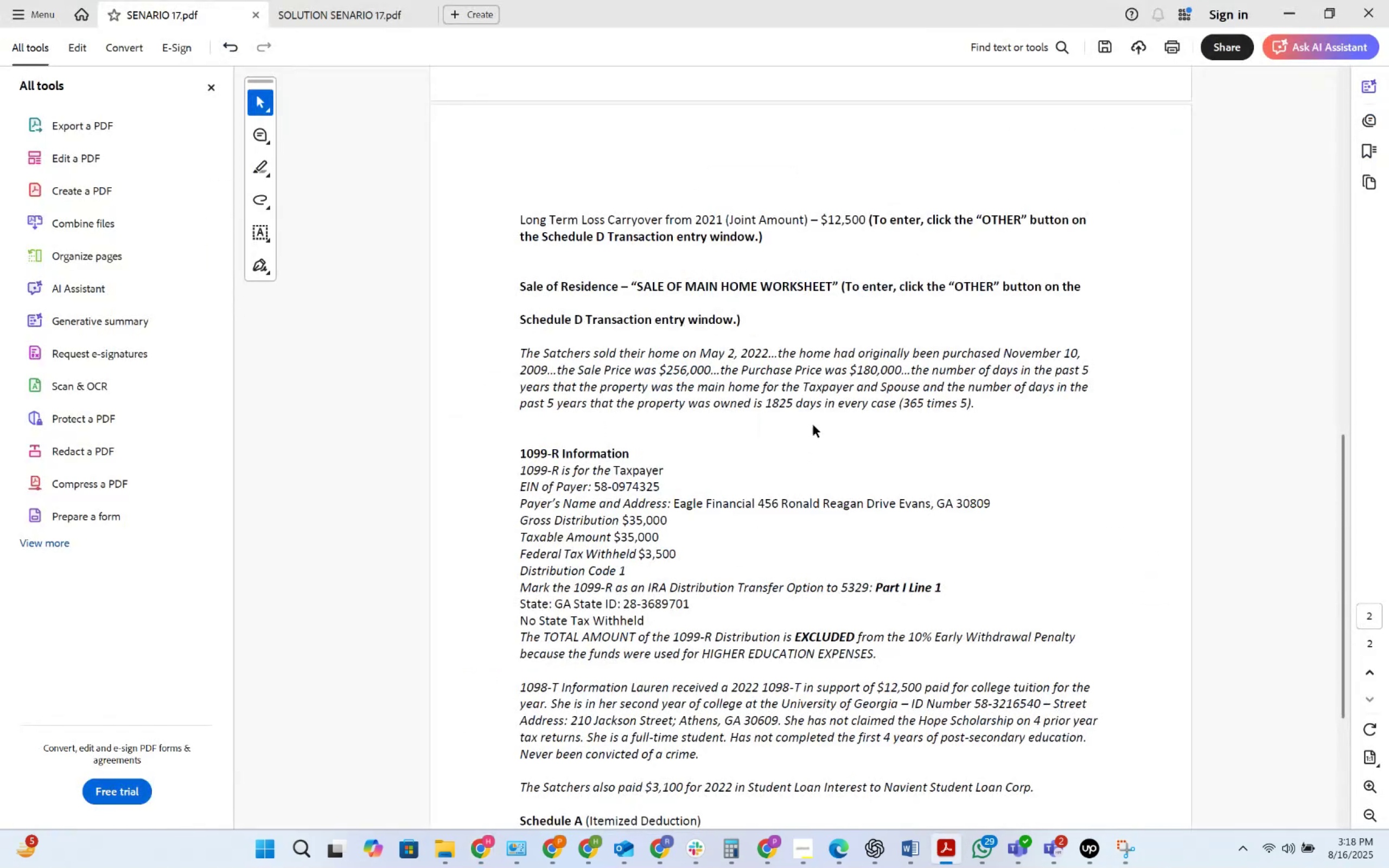 
key(Alt+Tab)
 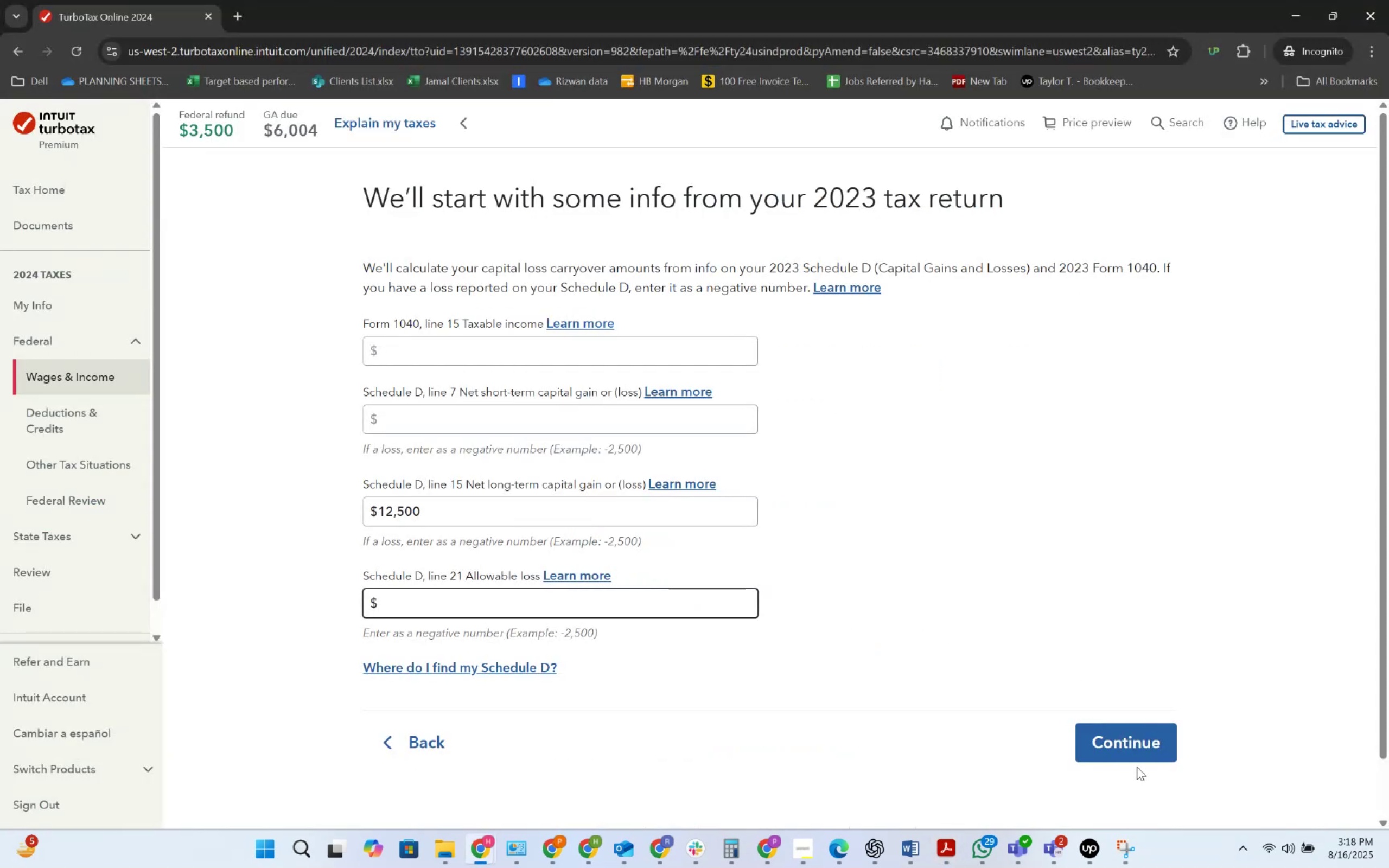 
left_click([1138, 756])
 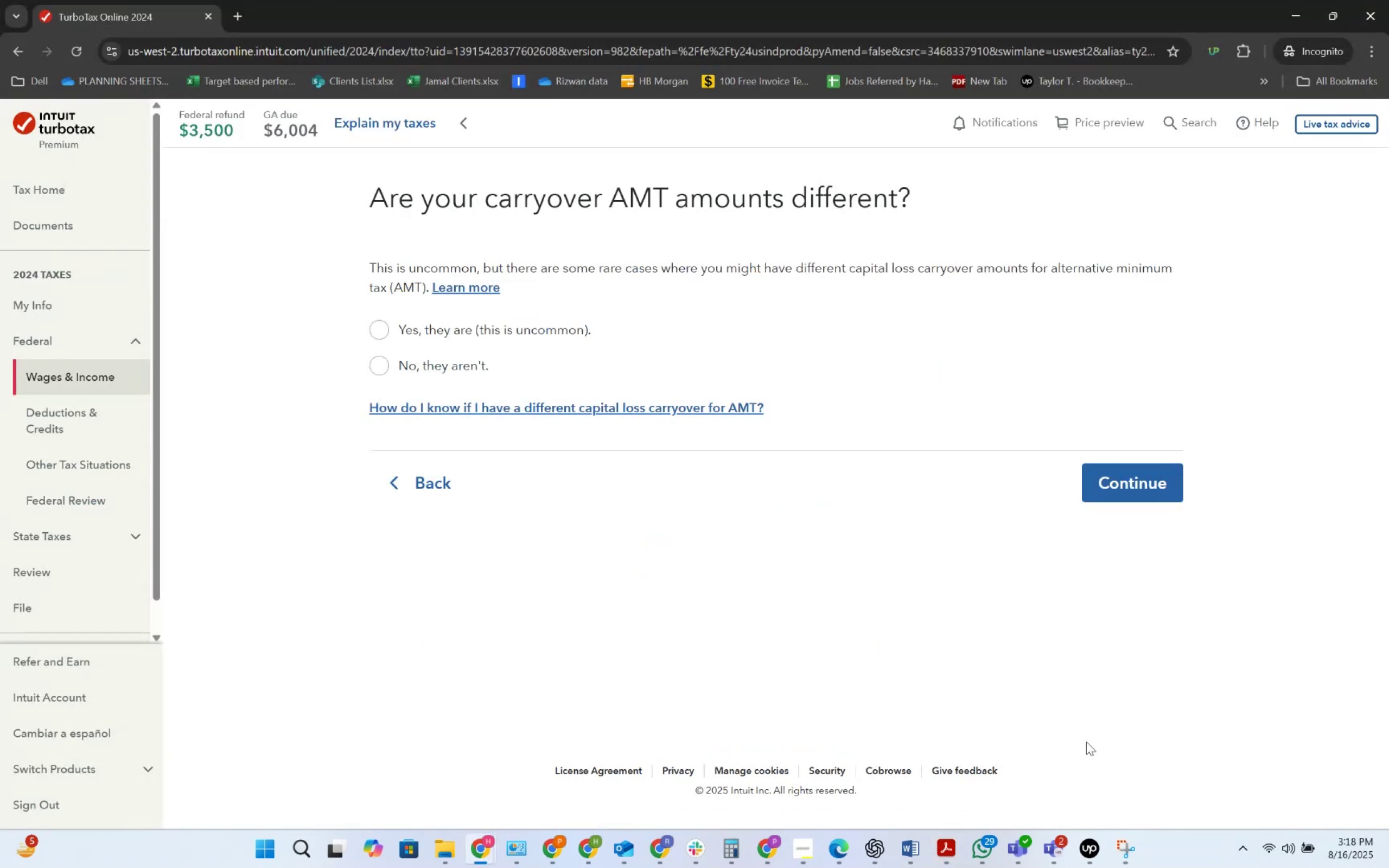 
left_click([428, 378])
 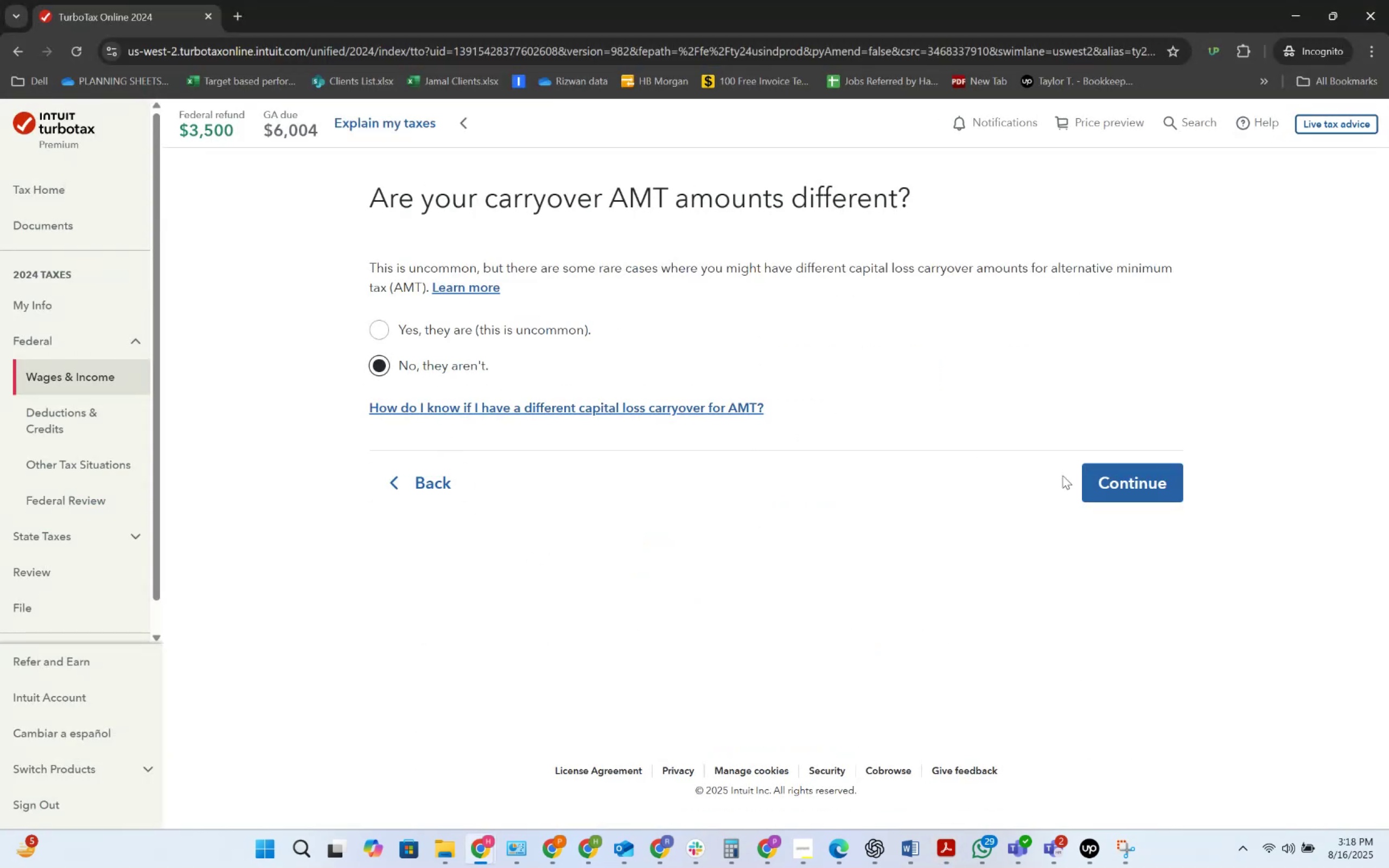 
left_click([1098, 484])
 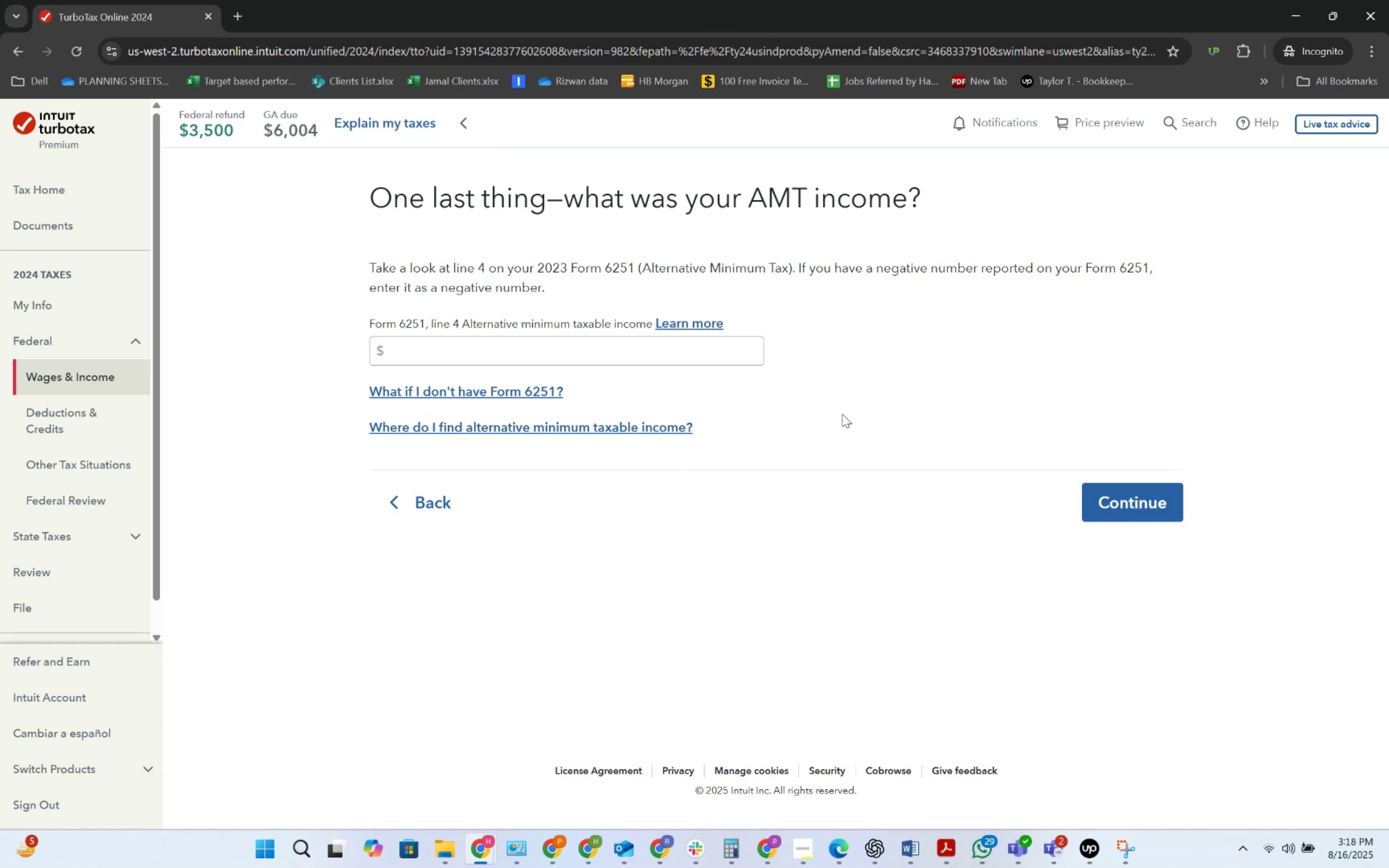 
wait(7.23)
 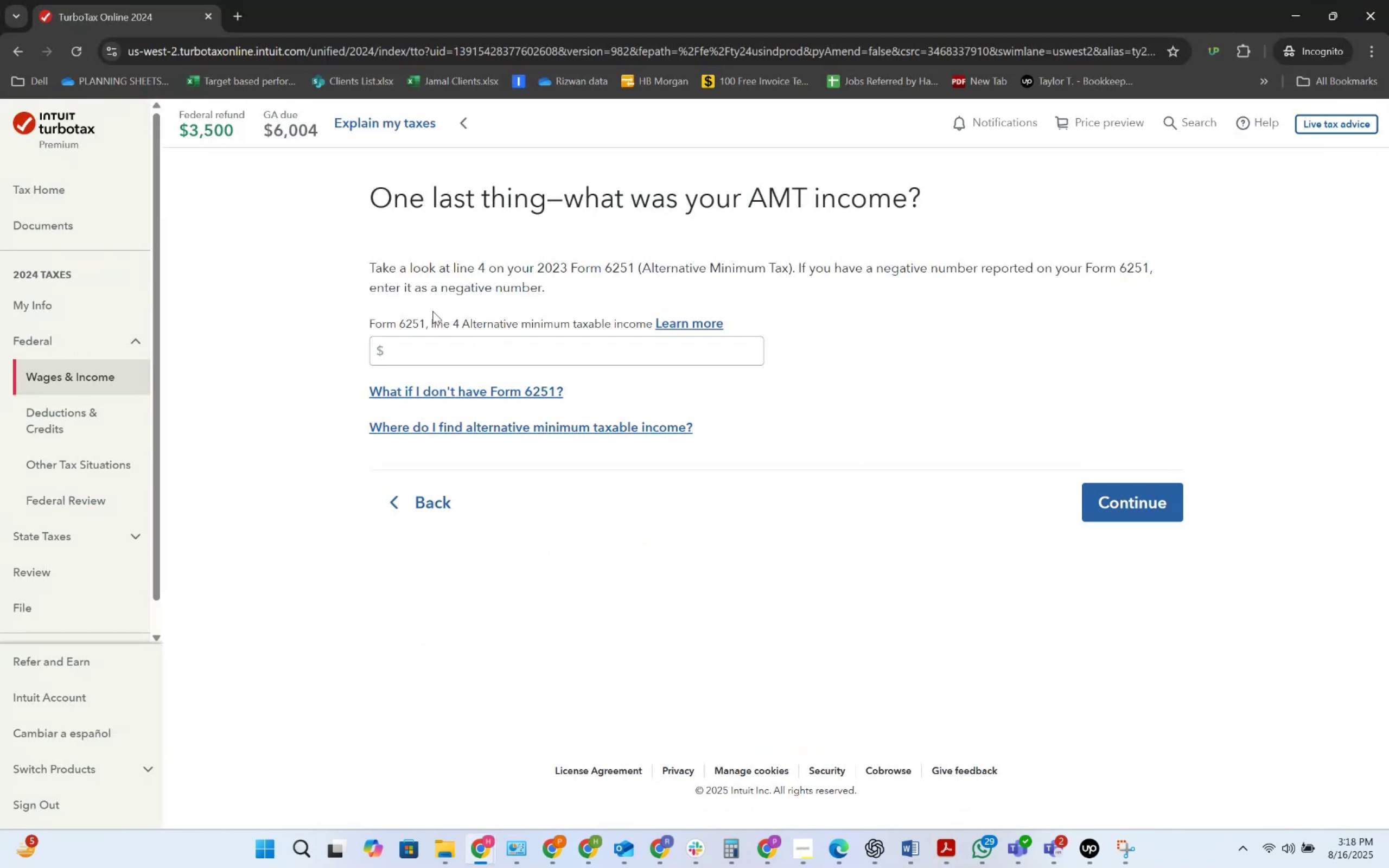 
left_click([1144, 511])
 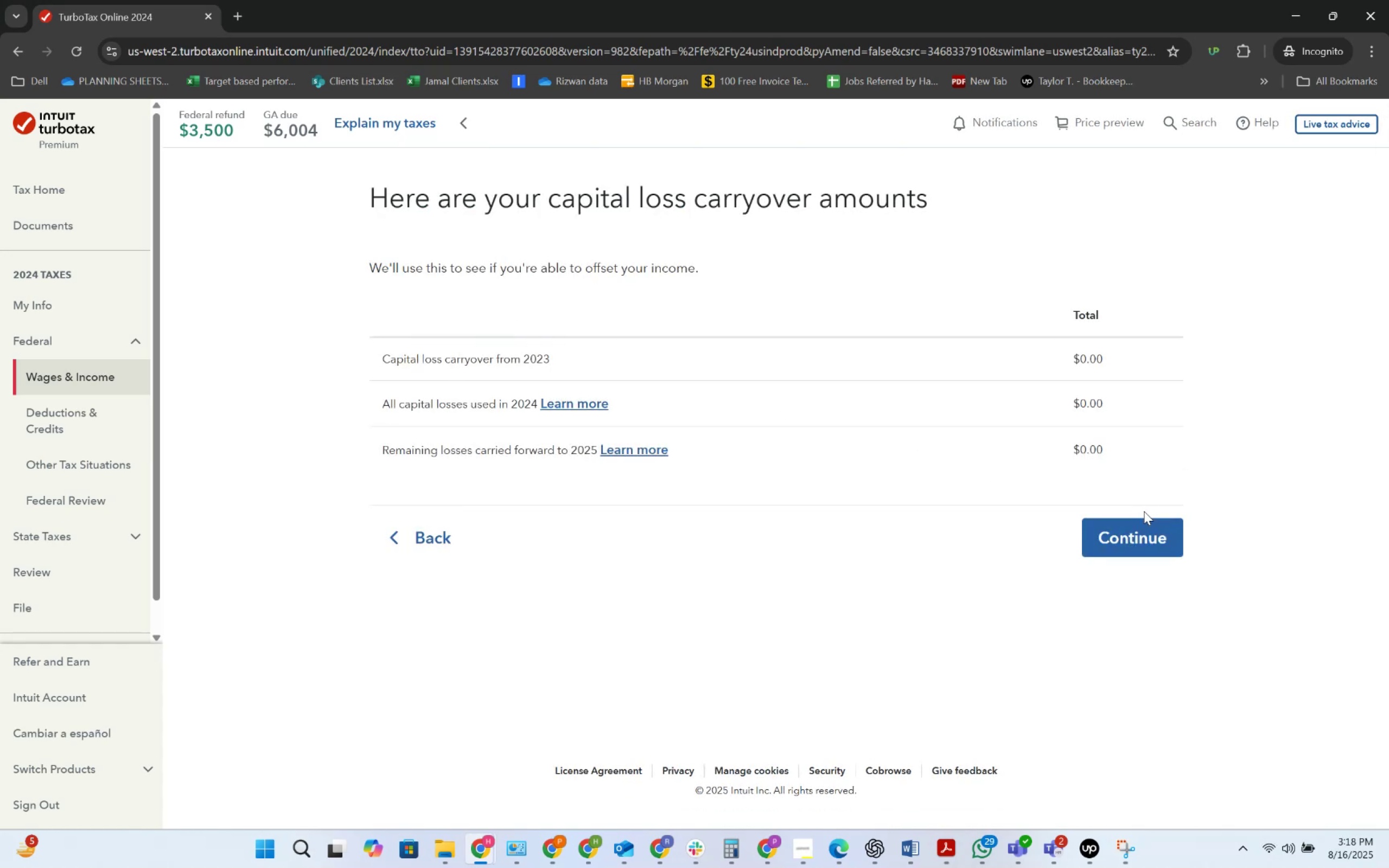 
wait(7.6)
 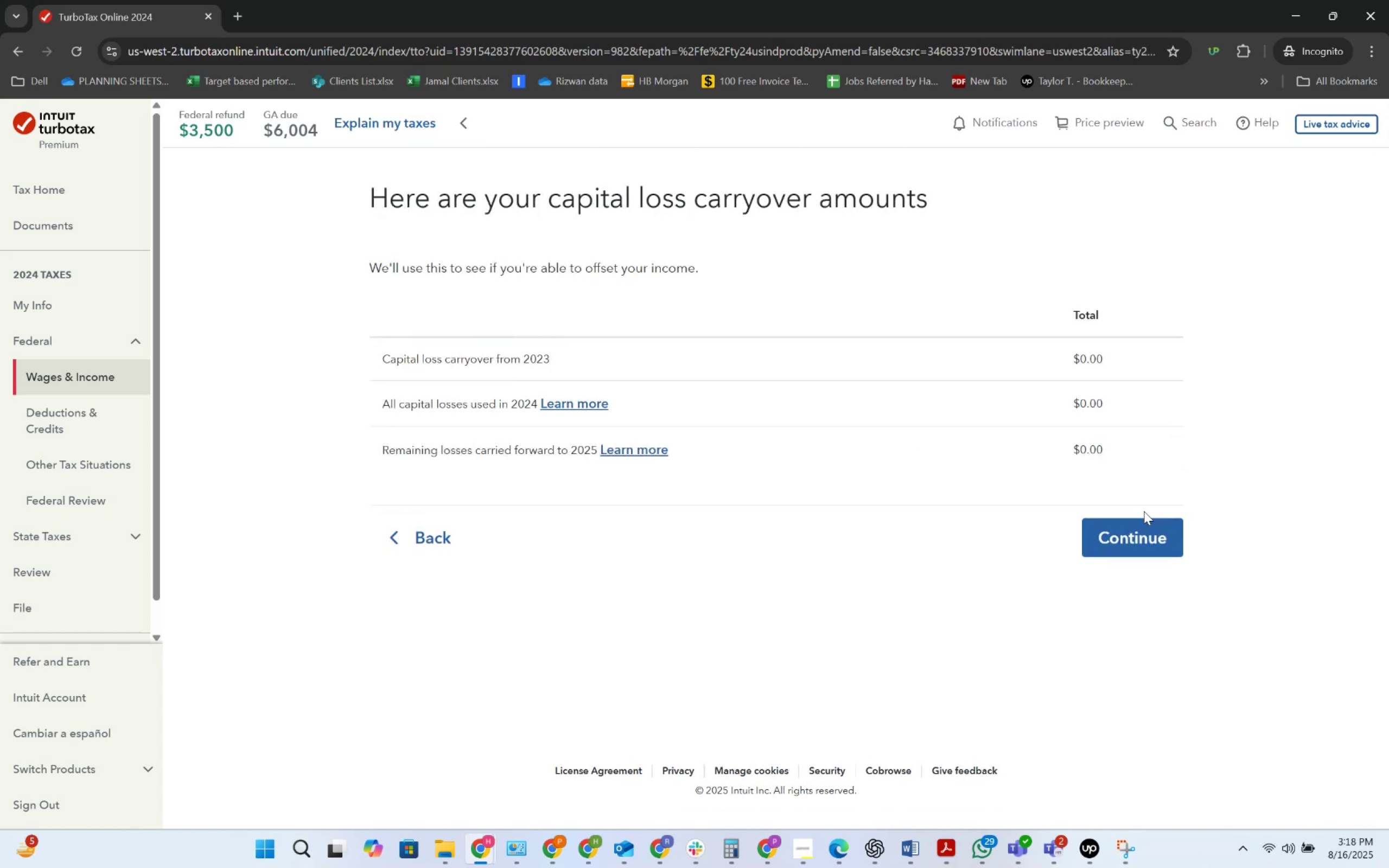 
left_click([454, 527])
 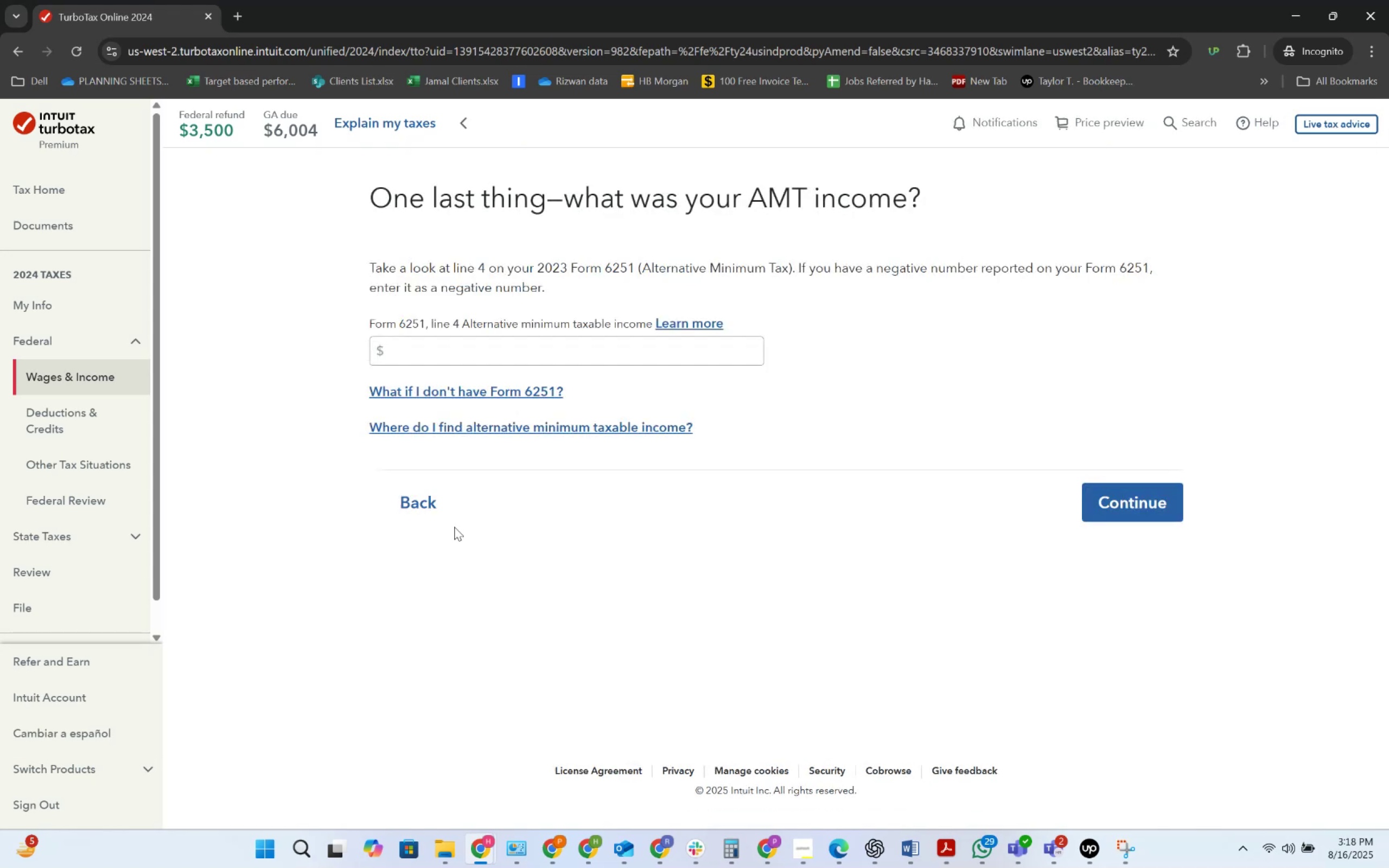 
left_click([454, 527])
 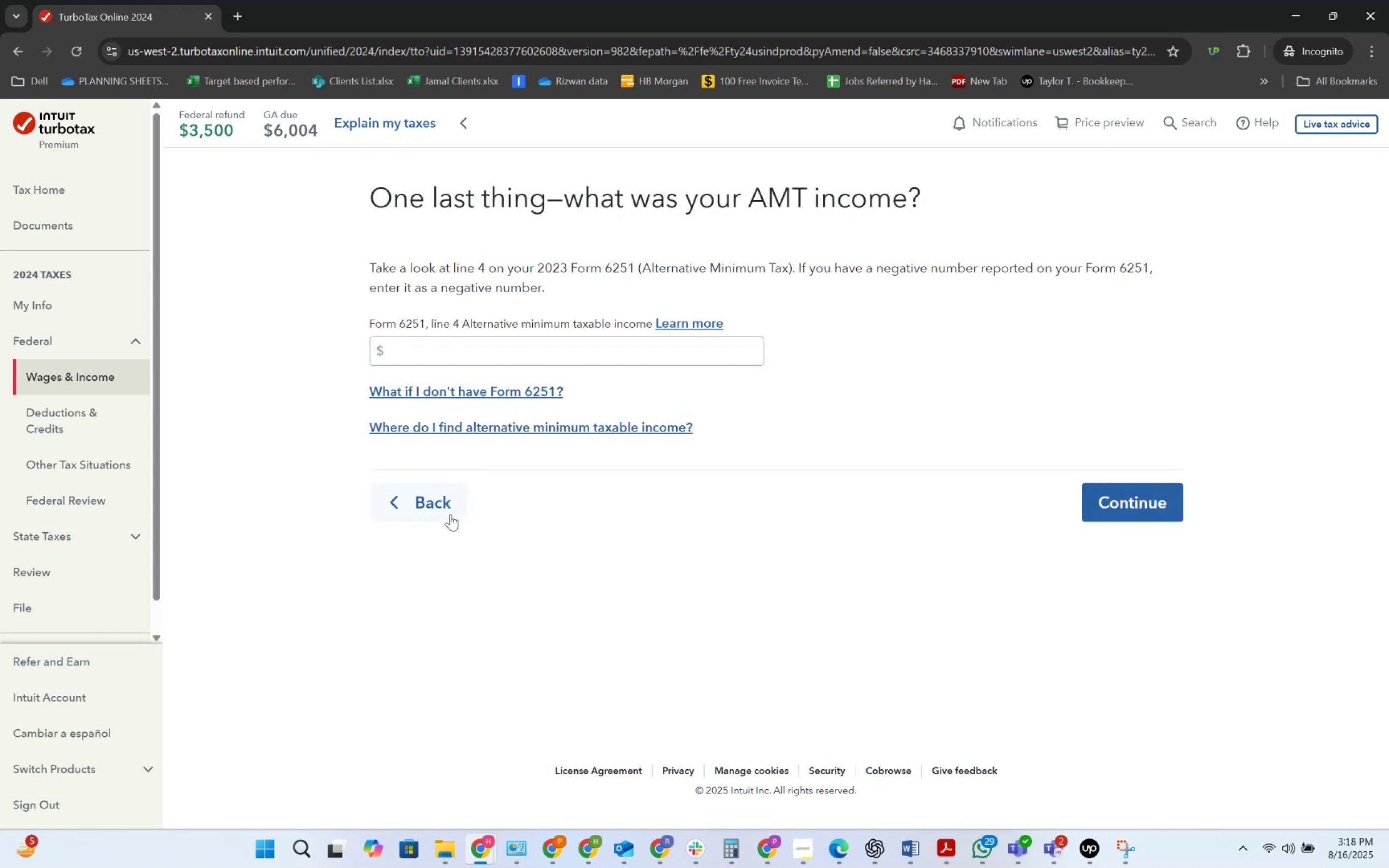 
left_click([449, 510])
 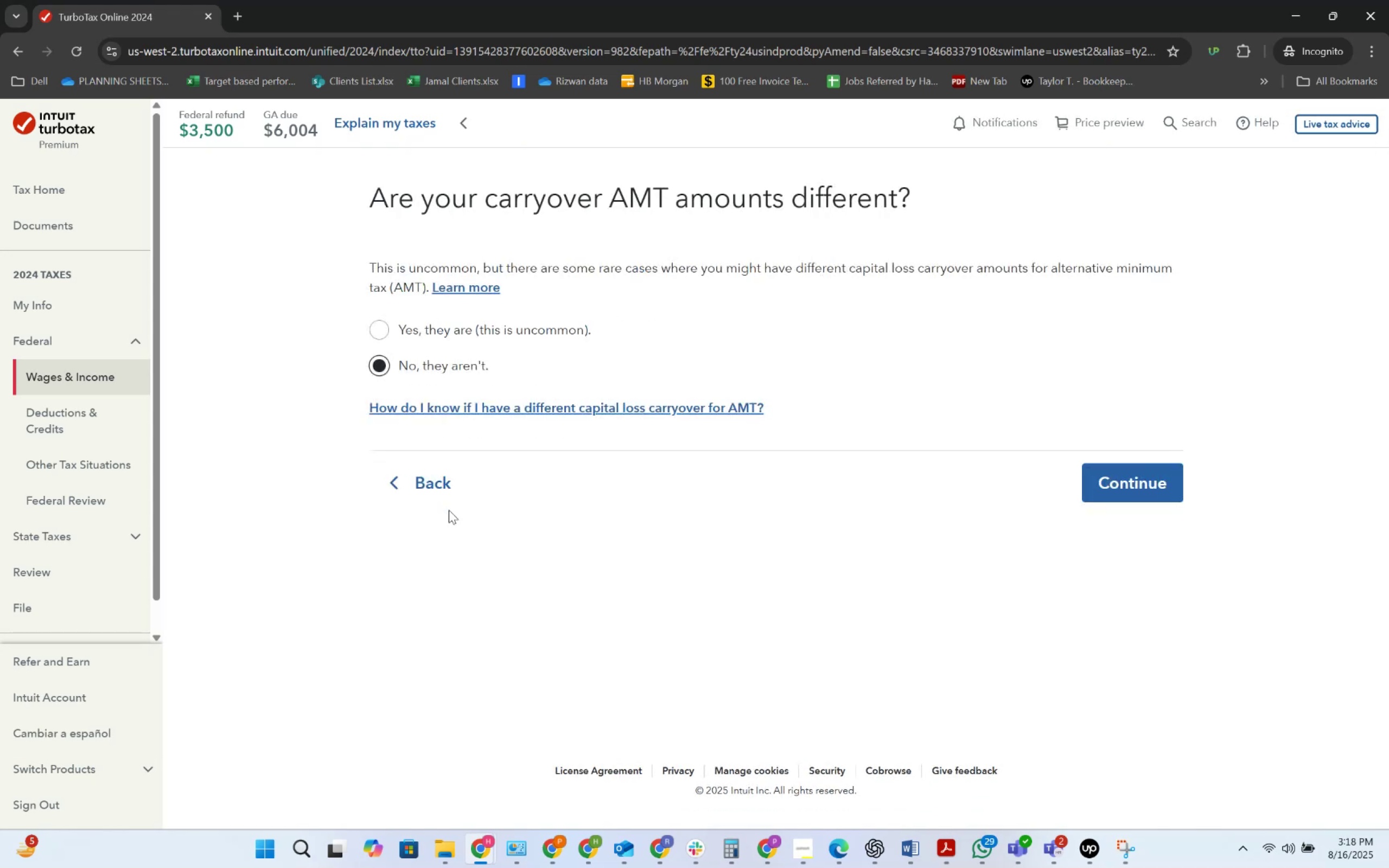 
left_click([448, 495])
 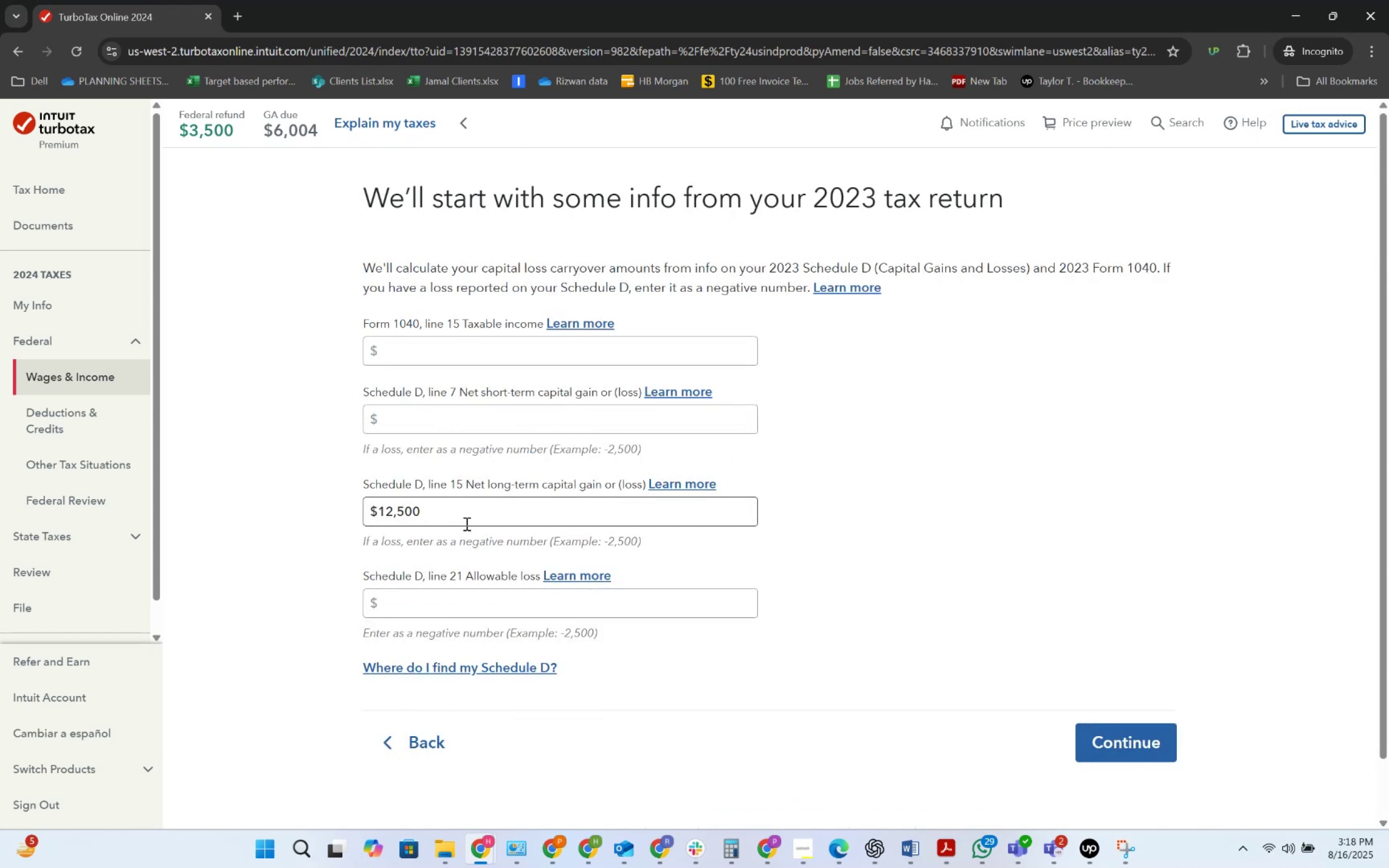 
wait(7.52)
 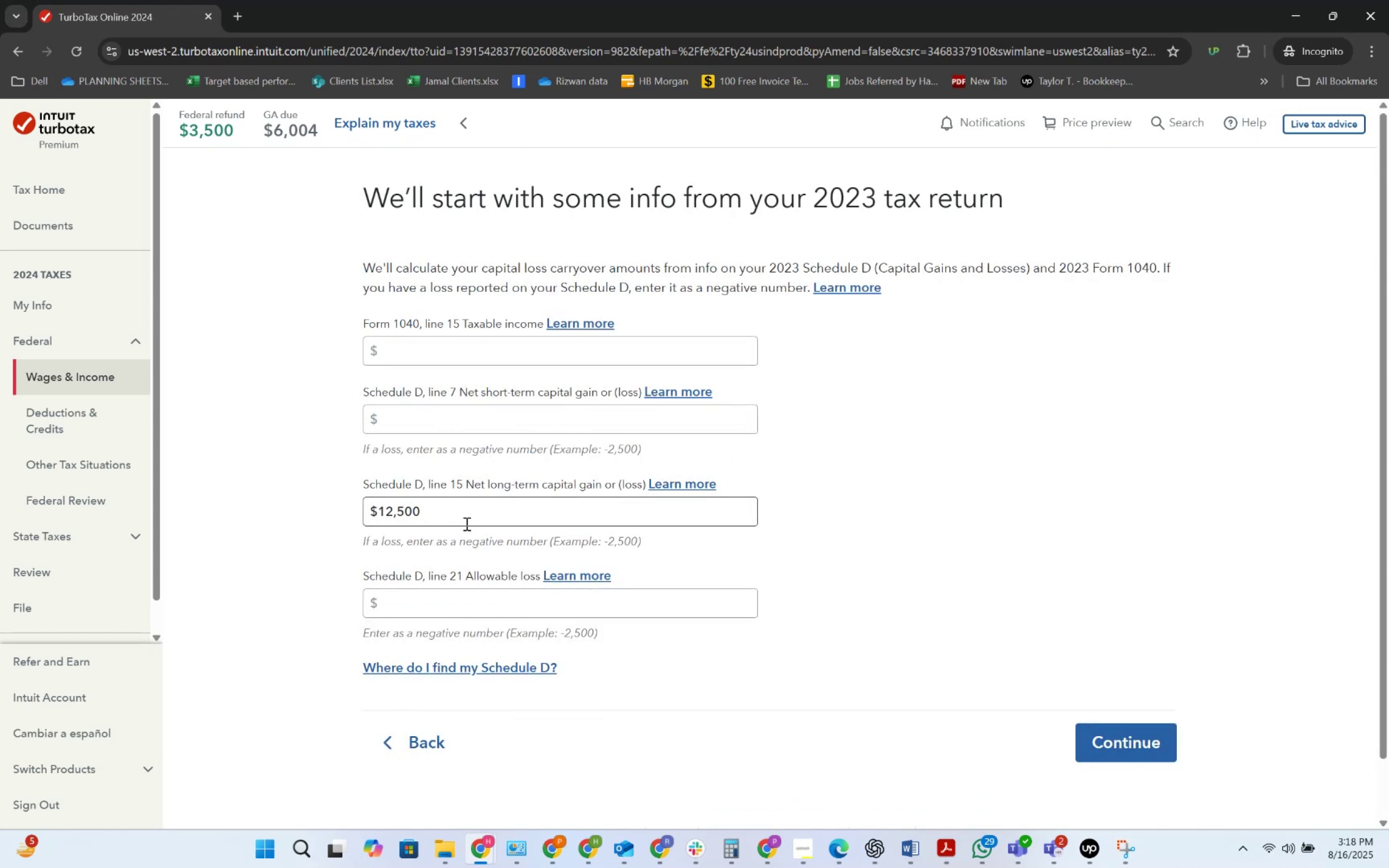 
left_click([445, 602])
 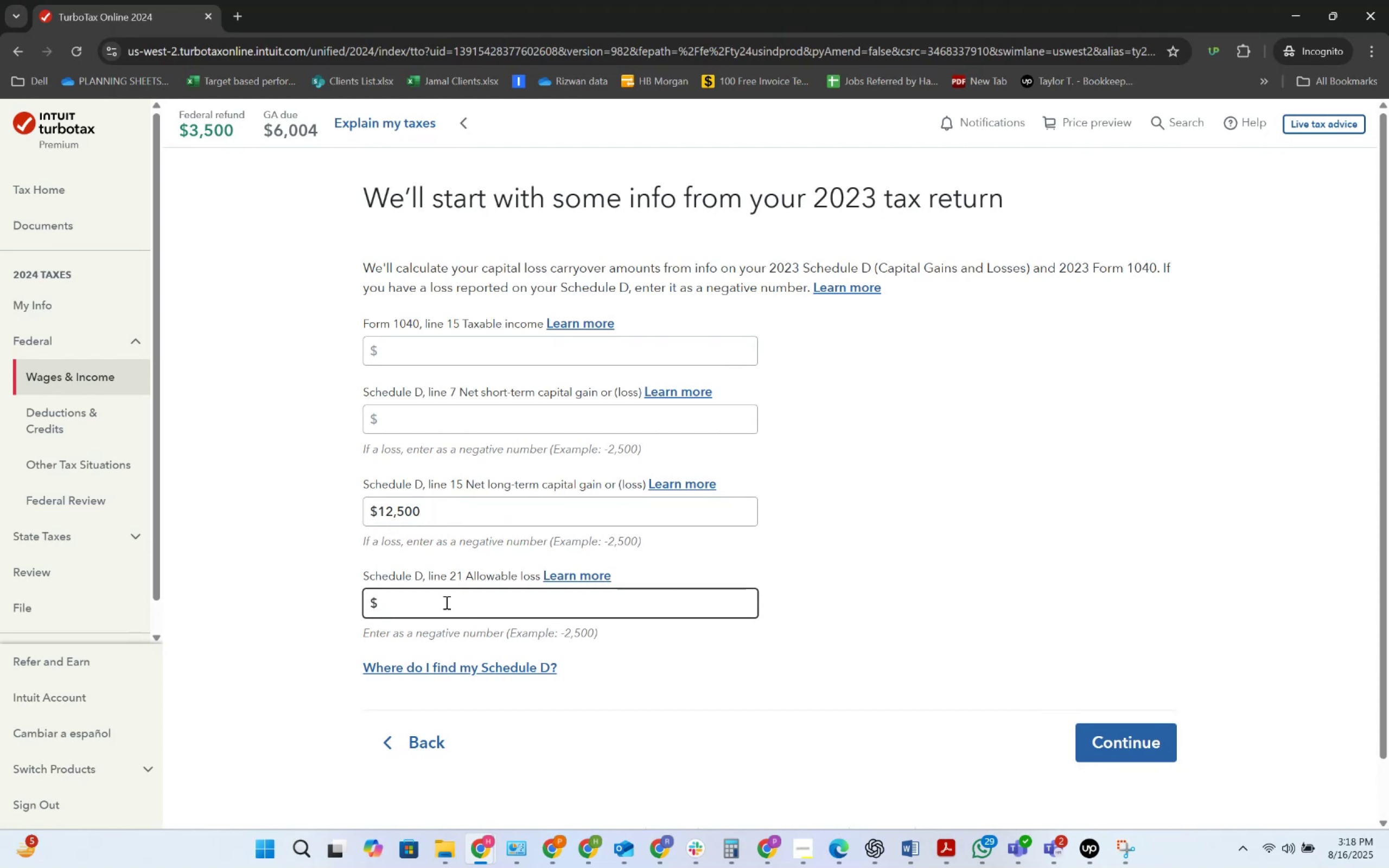 
key(Numpad1)
 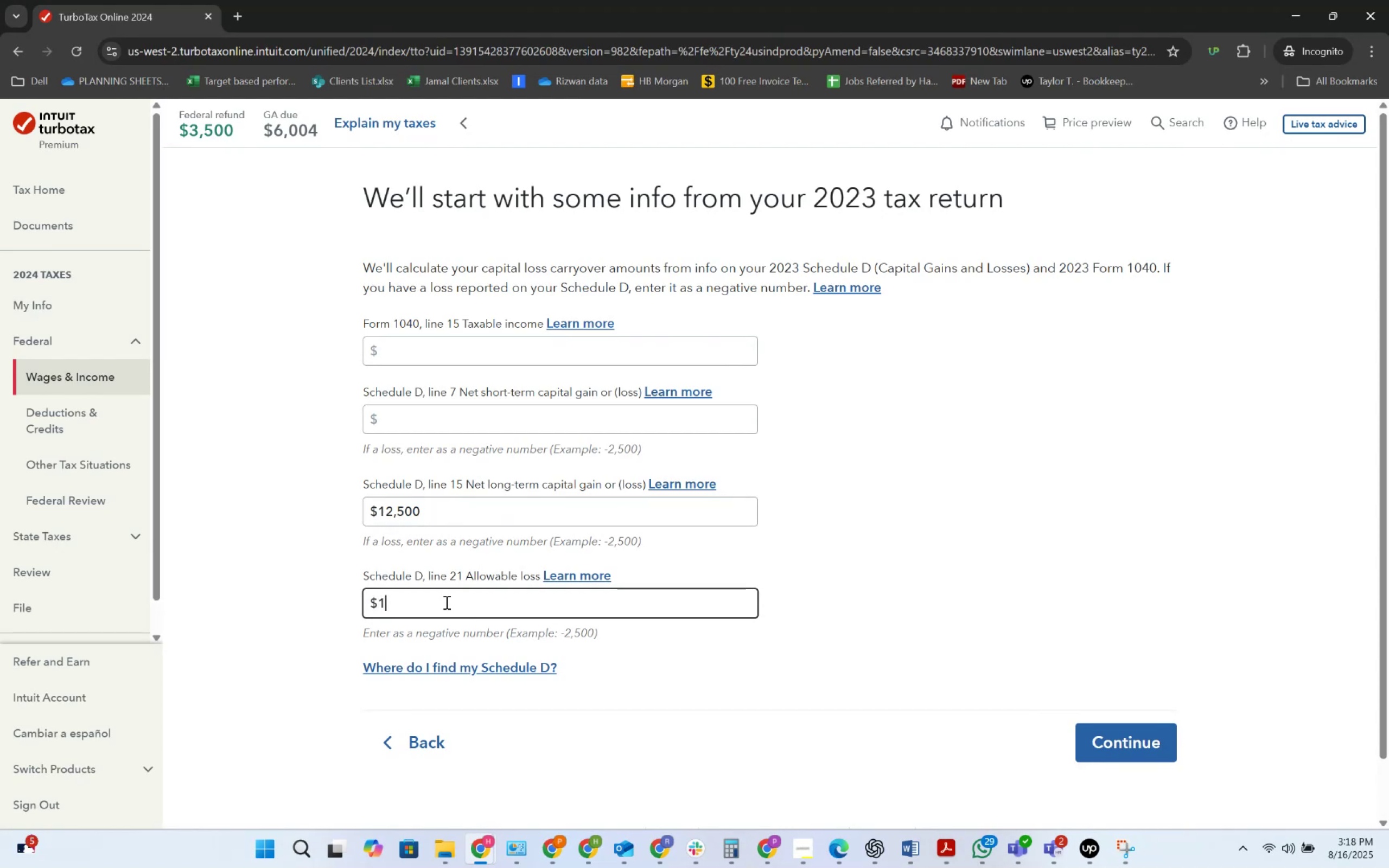 
key(Numpad2)
 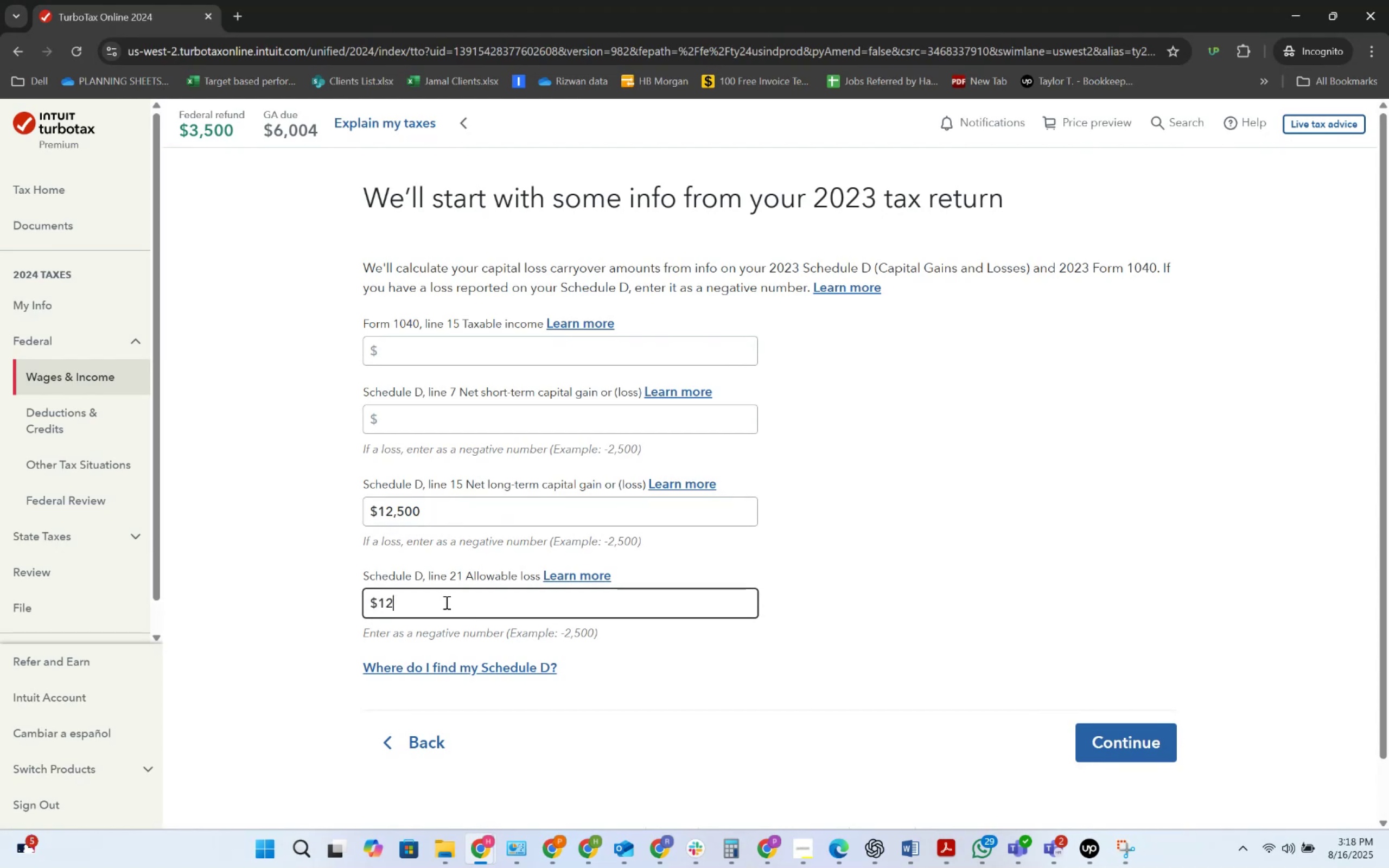 
key(Numpad5)
 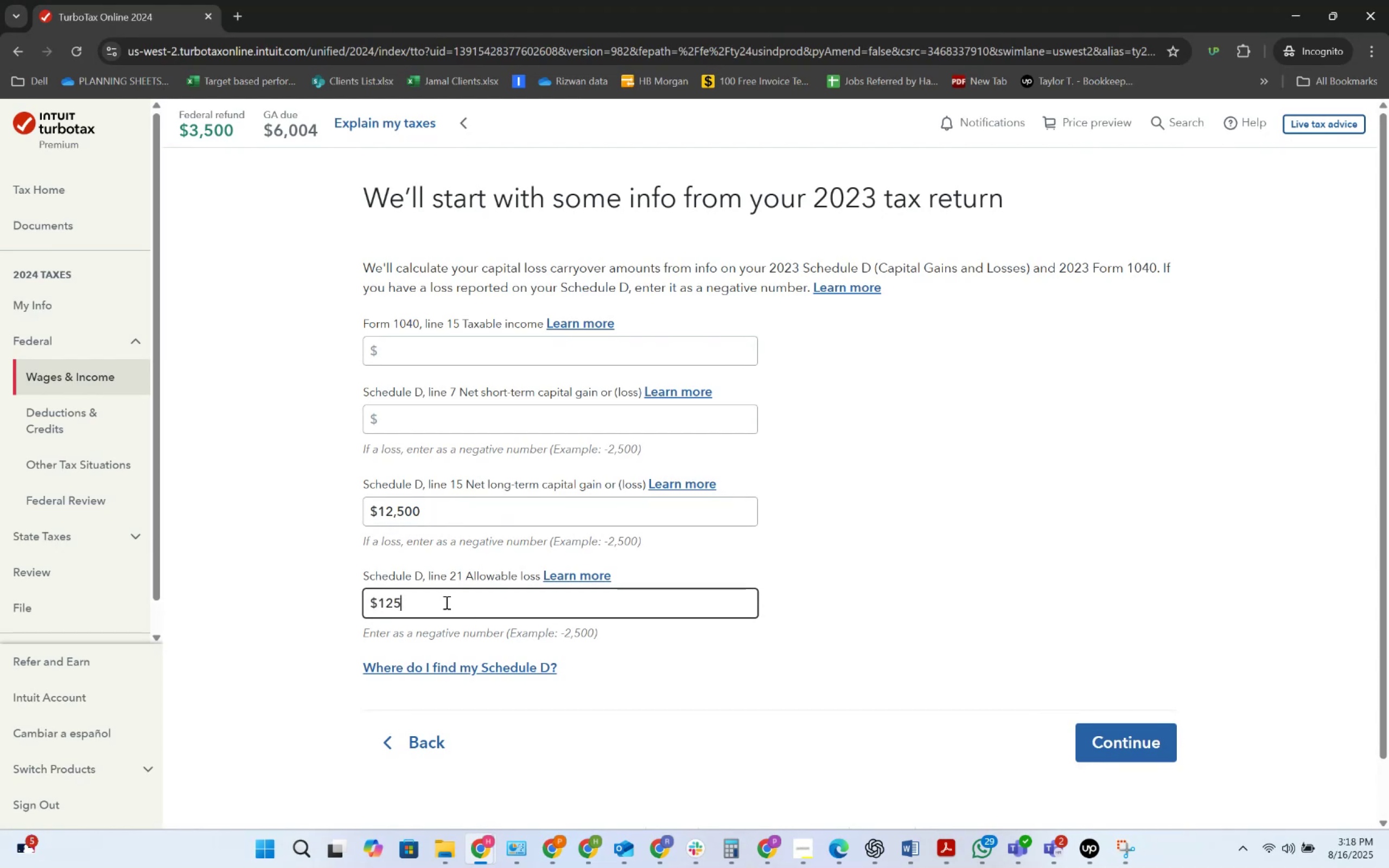 
key(Numpad0)
 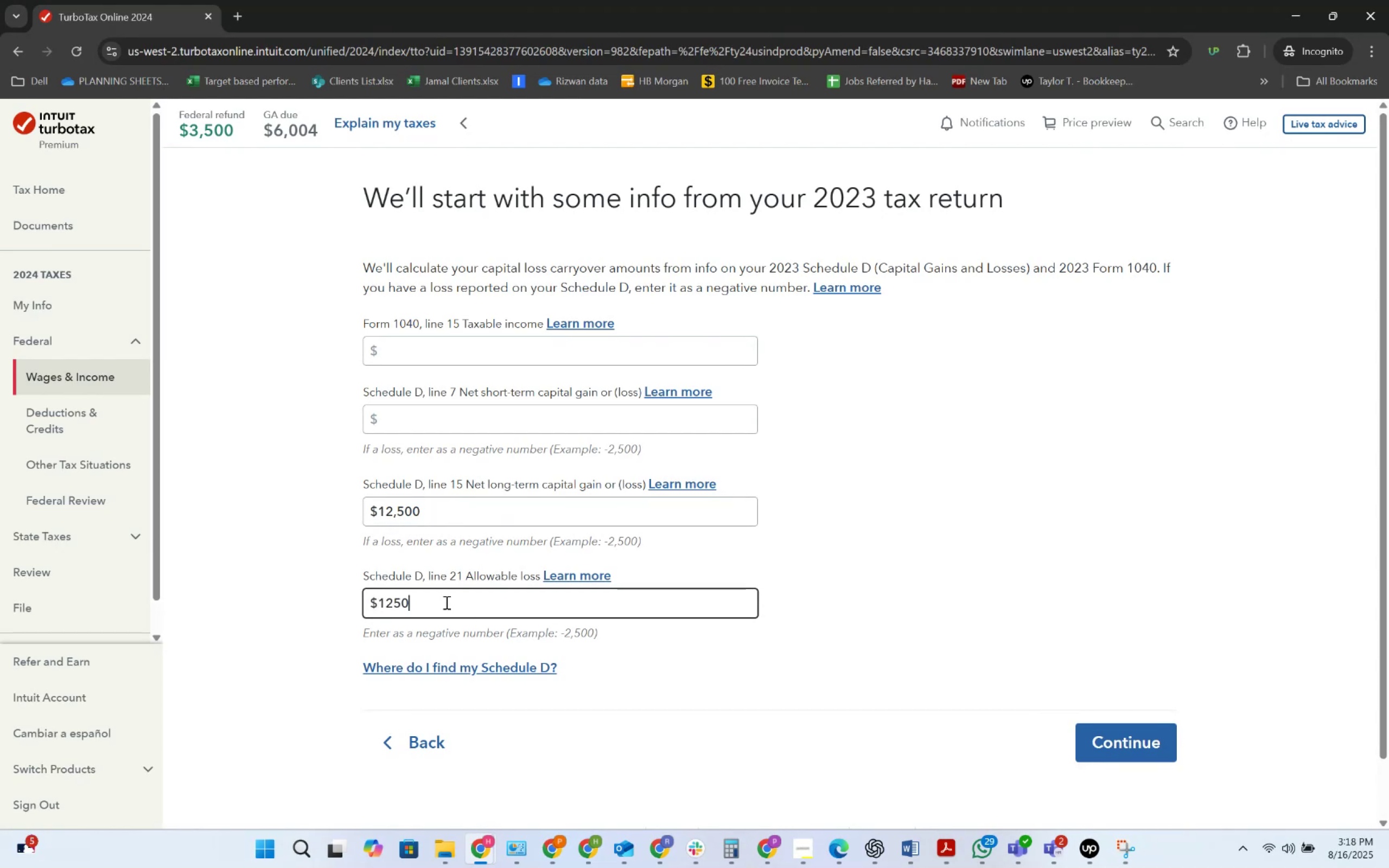 
key(Numpad0)
 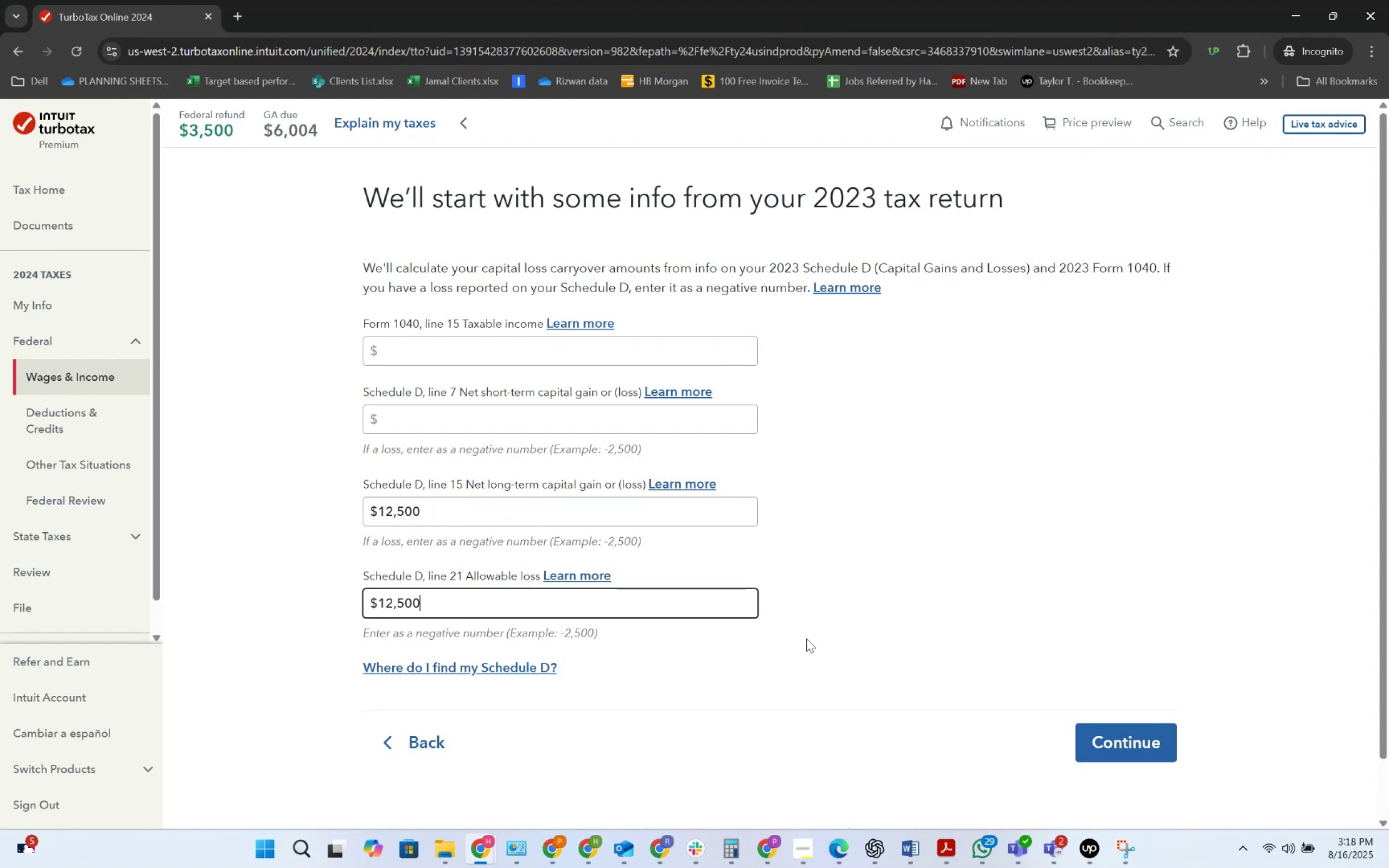 
wait(5.32)
 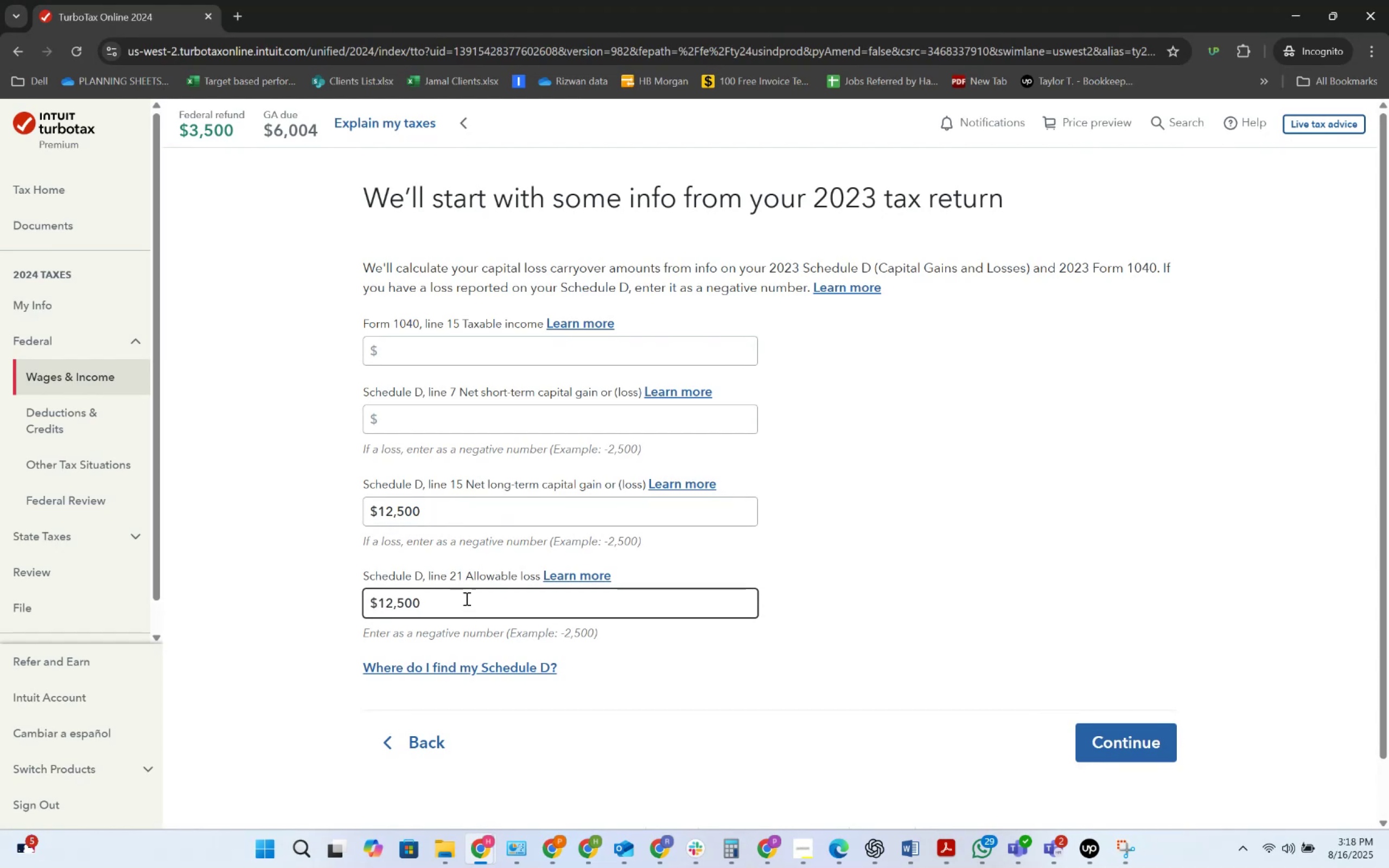 
left_click([518, 354])
 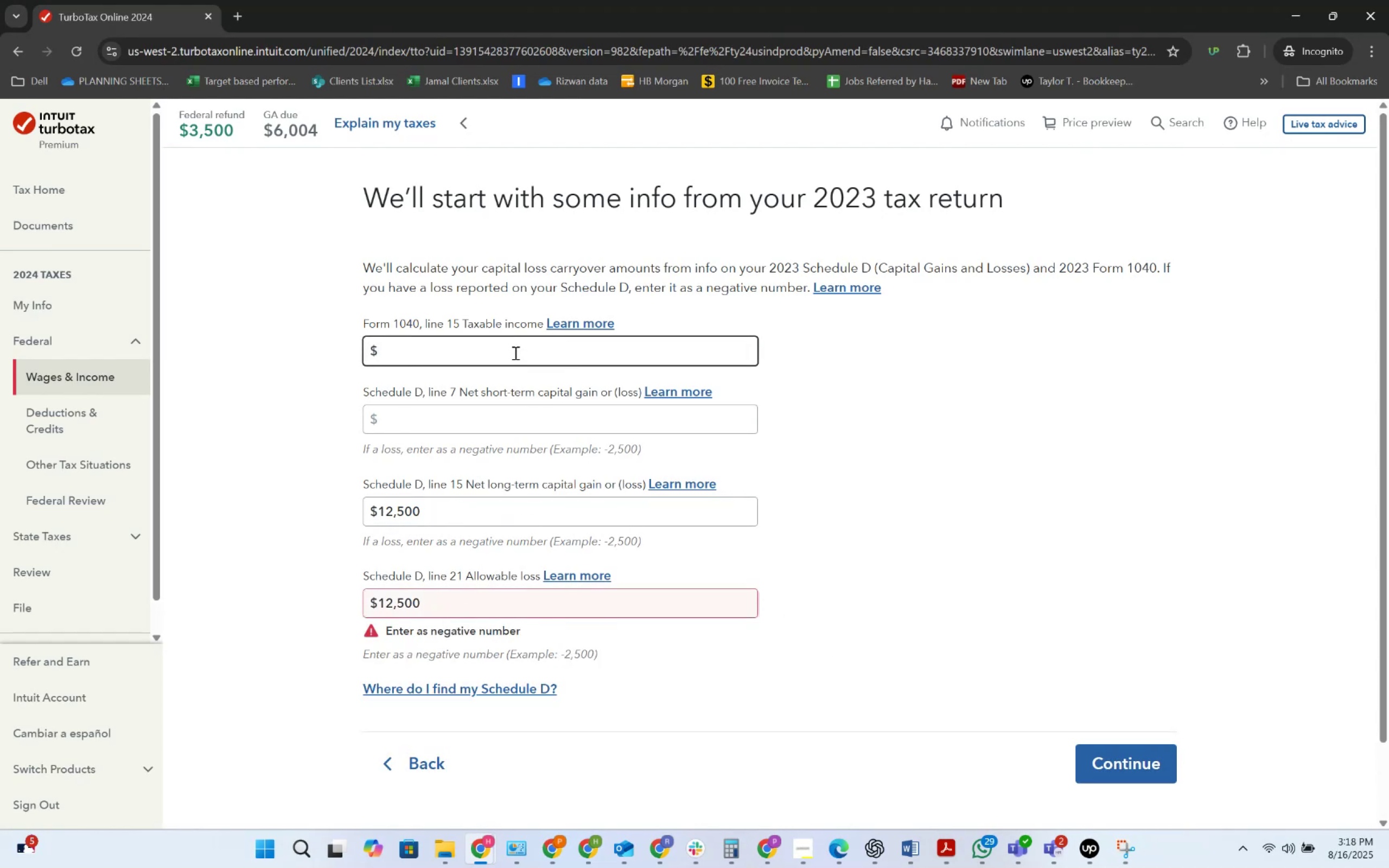 
left_click([507, 351])
 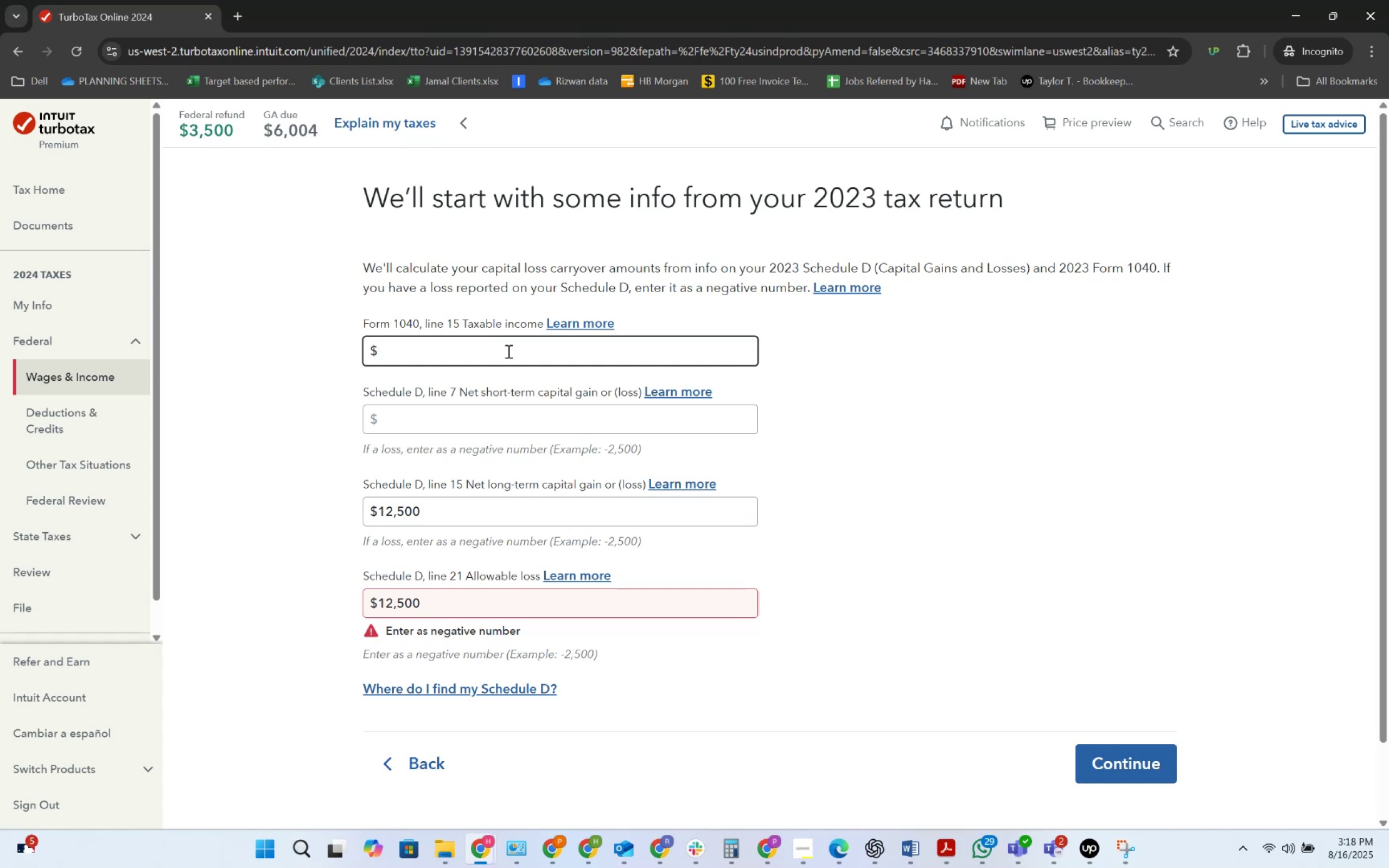 
key(Numpad5)
 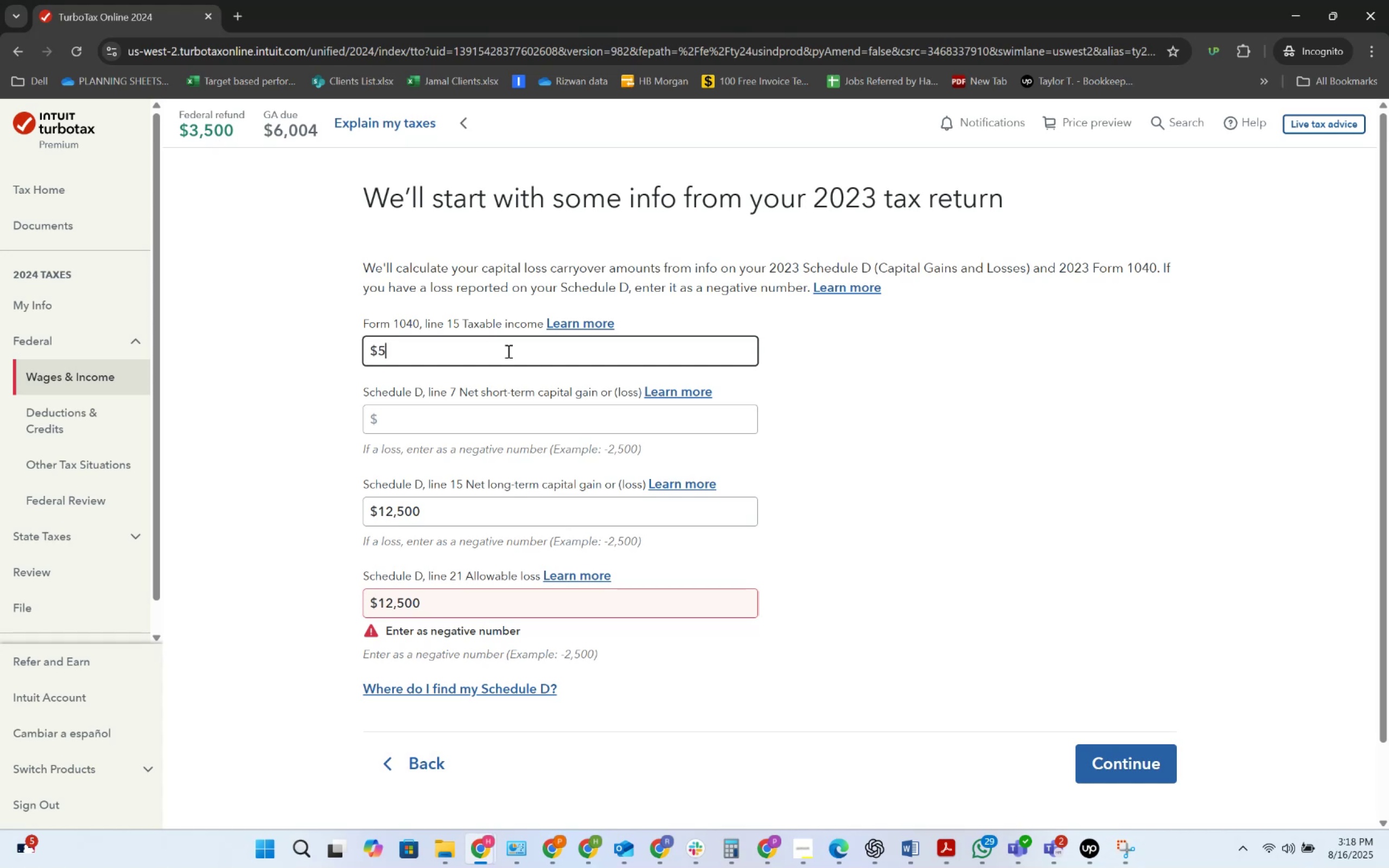 
key(Numpad0)
 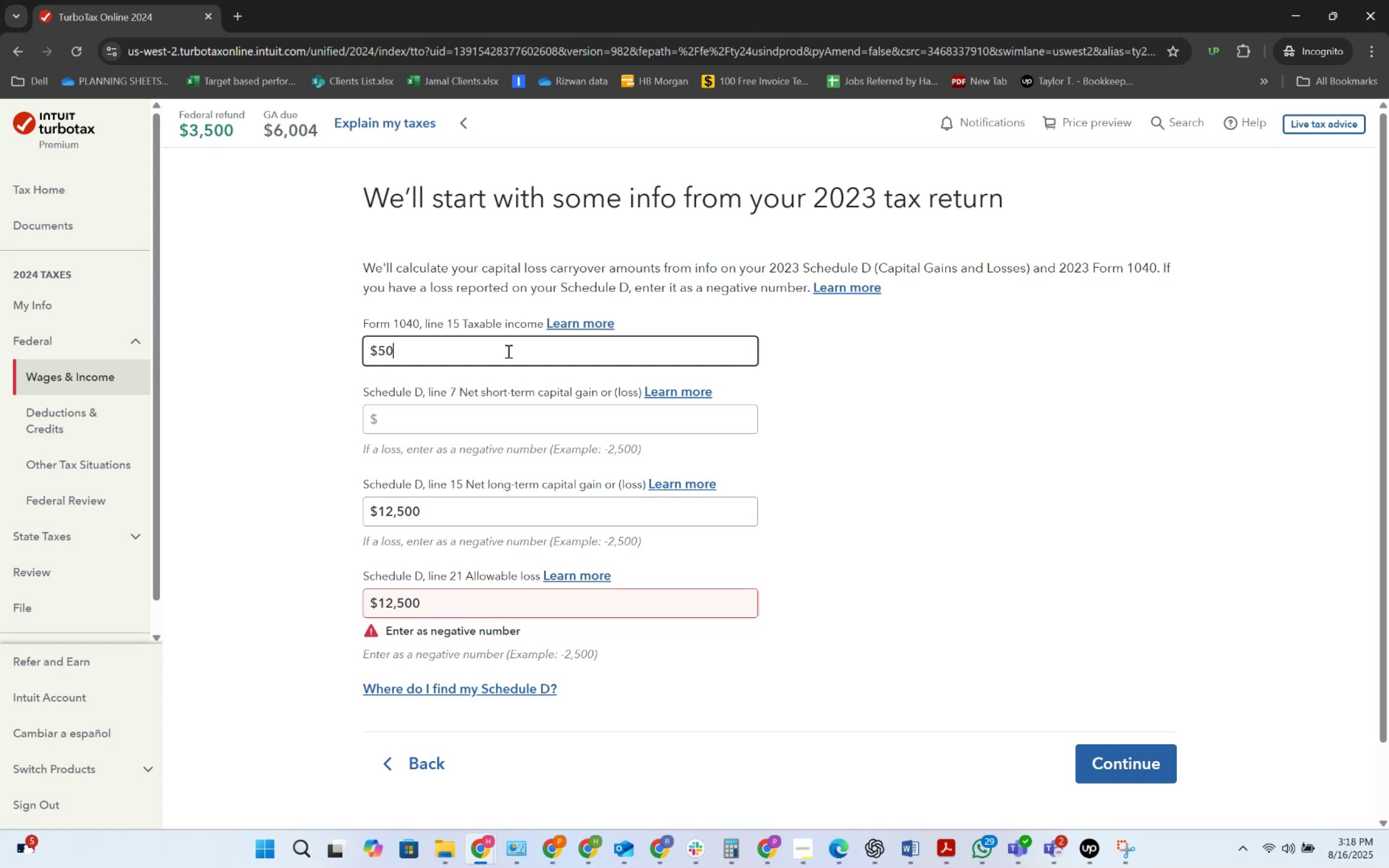 
key(Numpad0)
 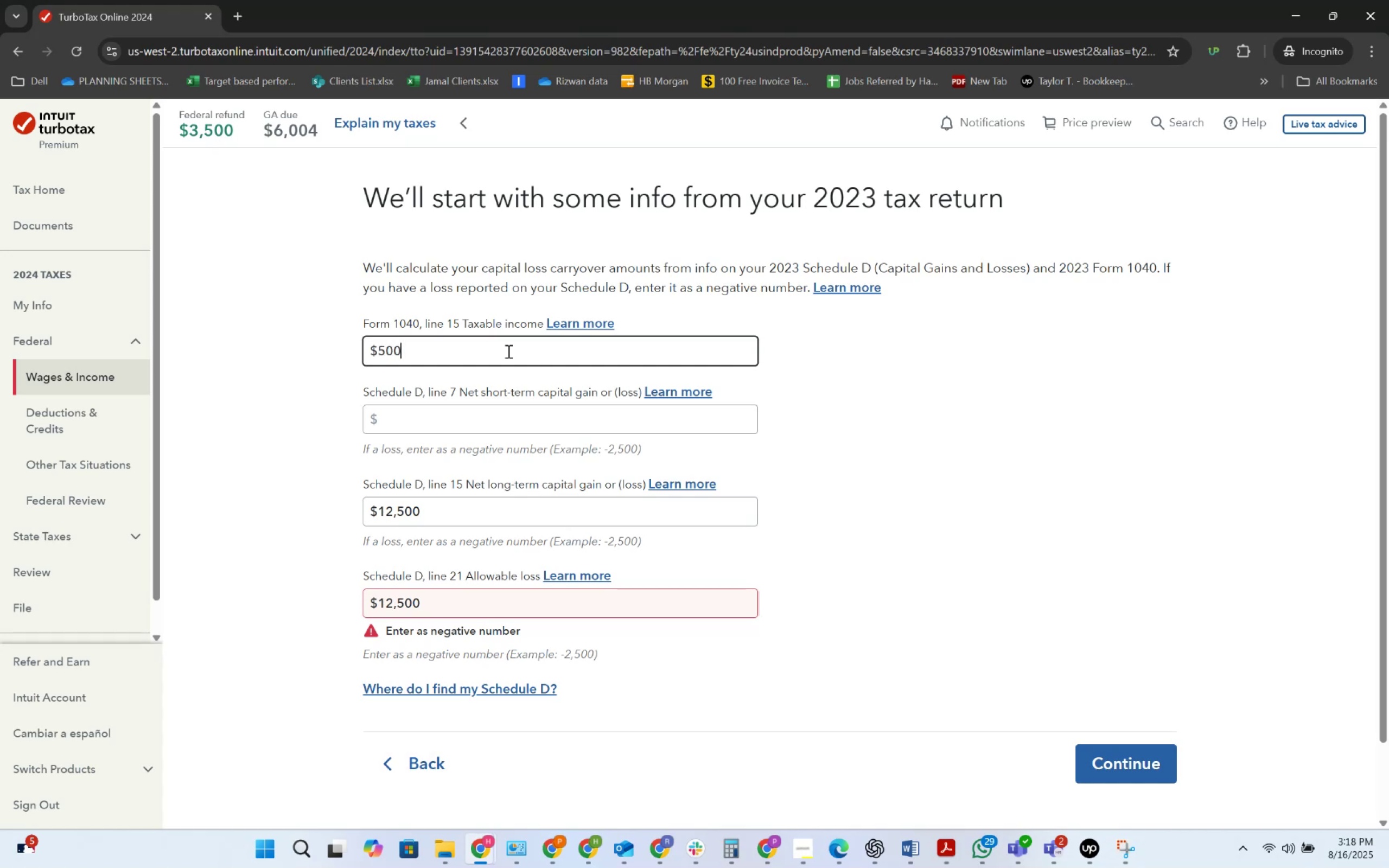 
key(Numpad0)
 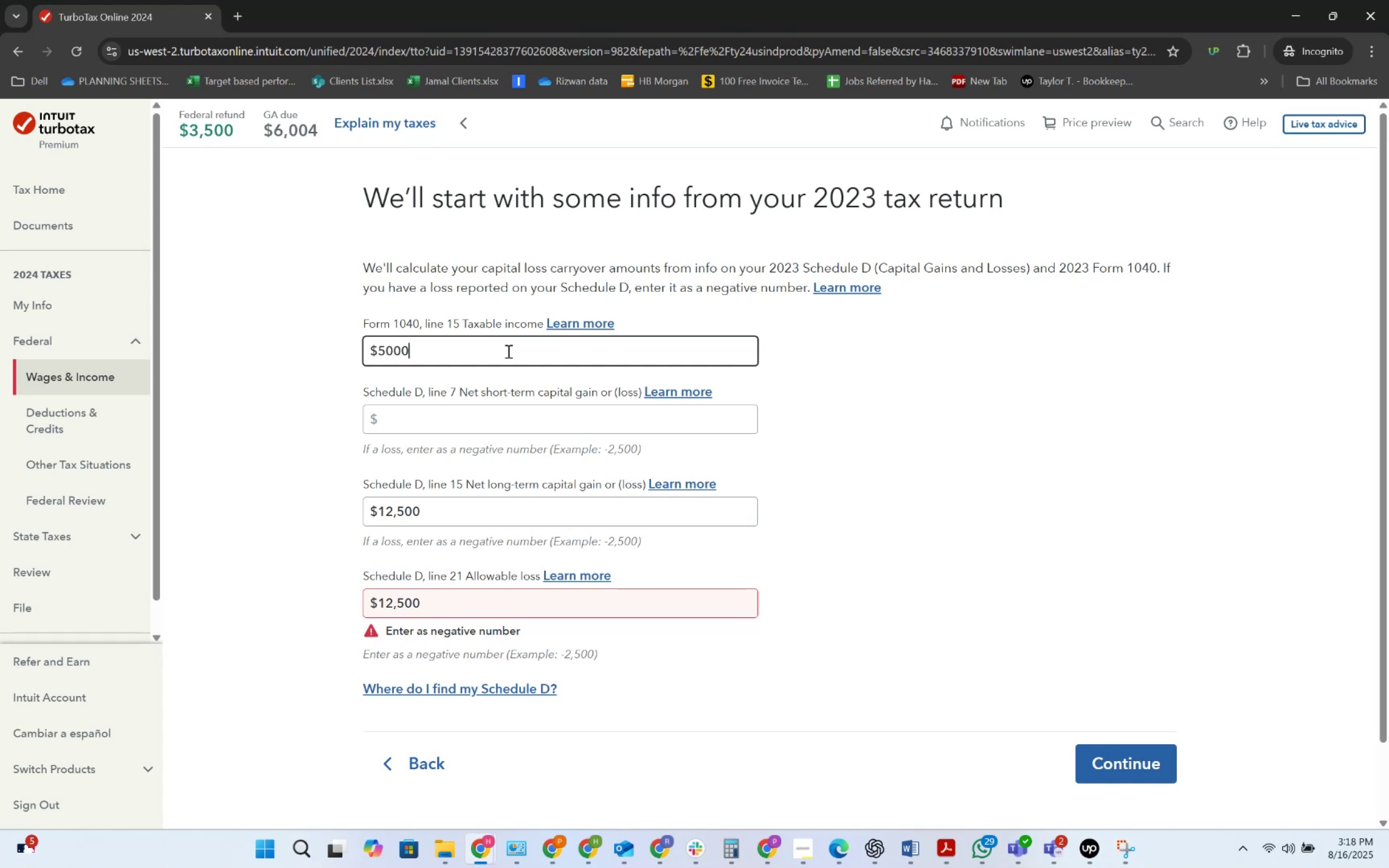 
key(Tab)
 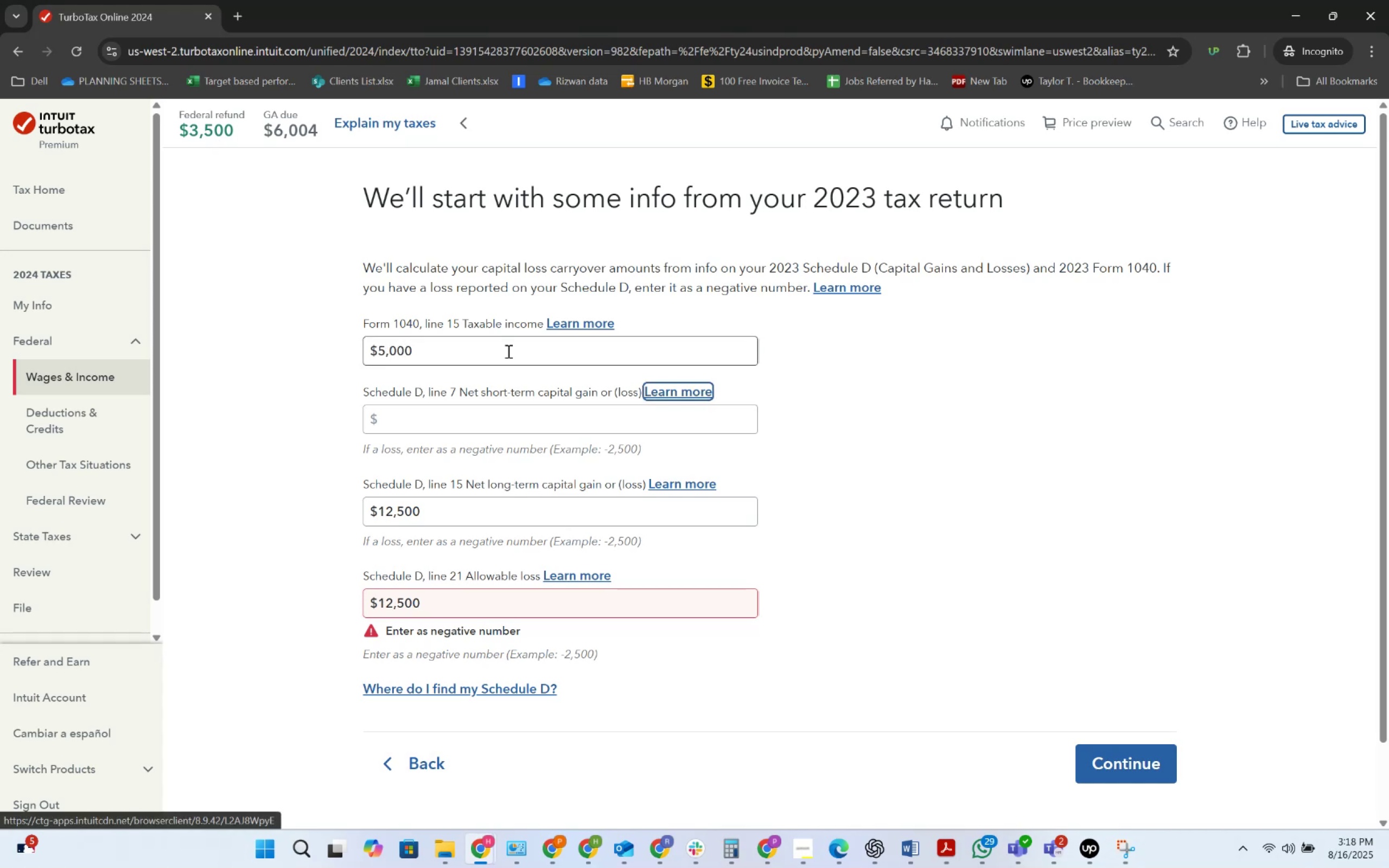 
key(Tab)
 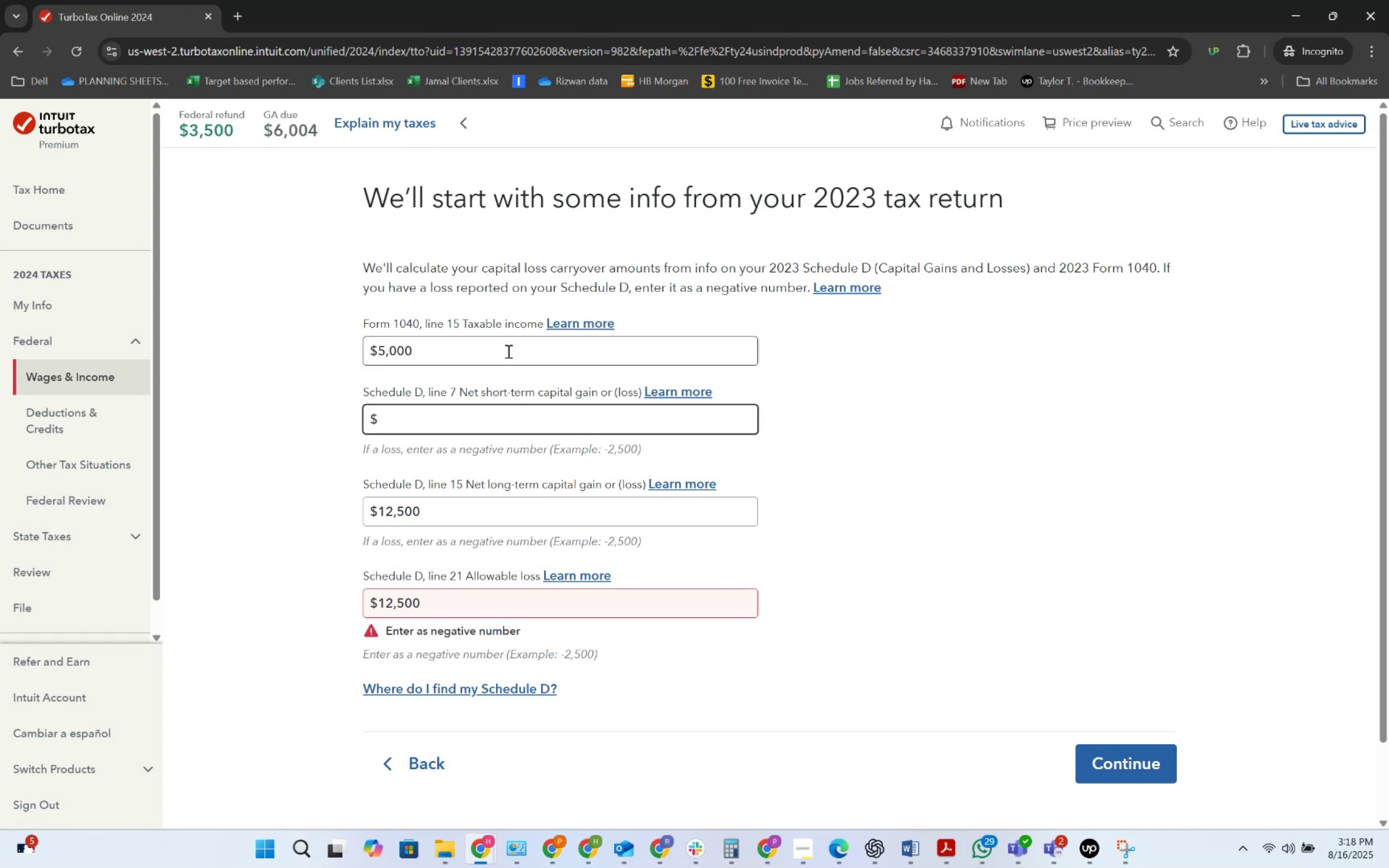 
key(Numpad0)
 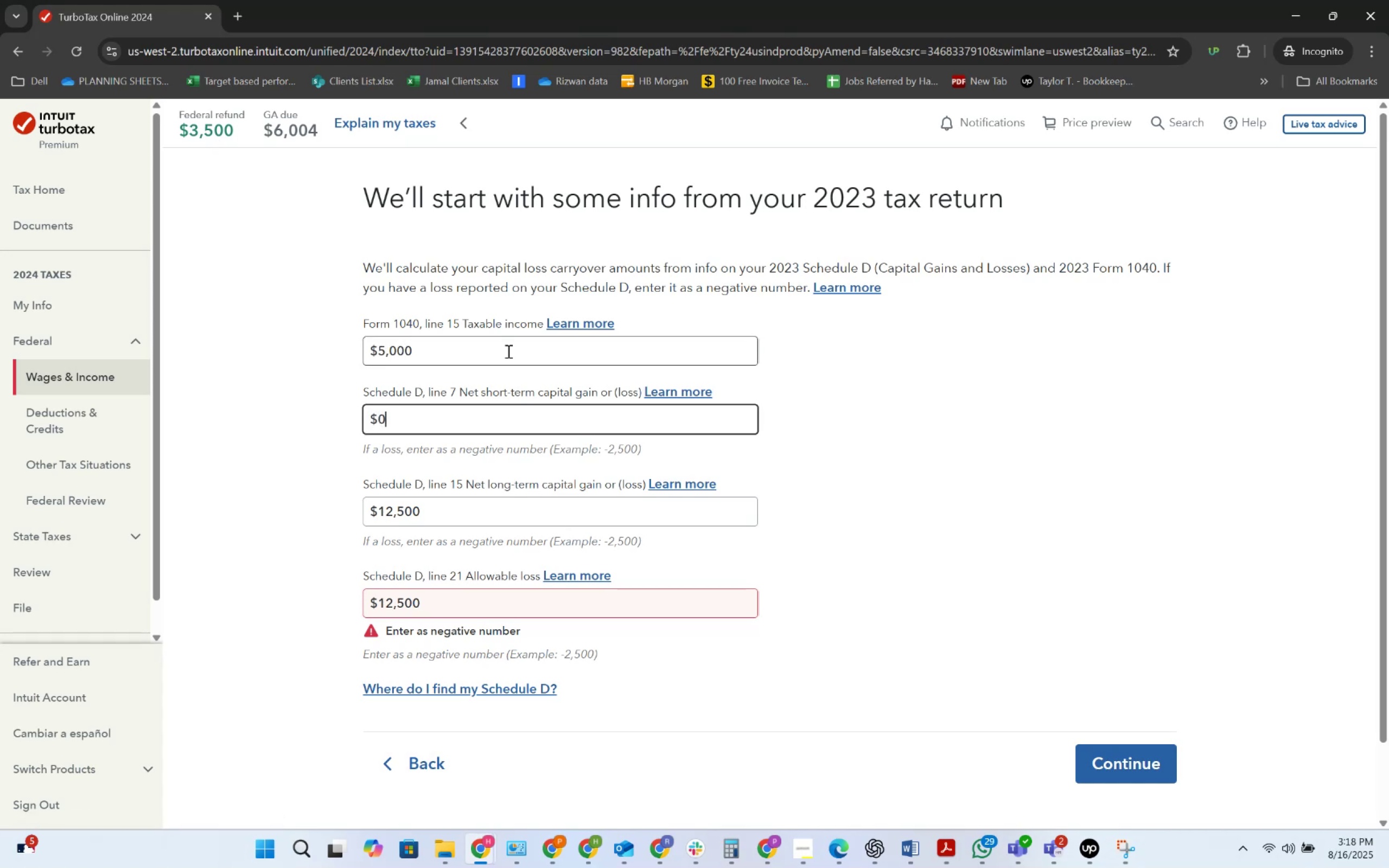 
key(Tab)
 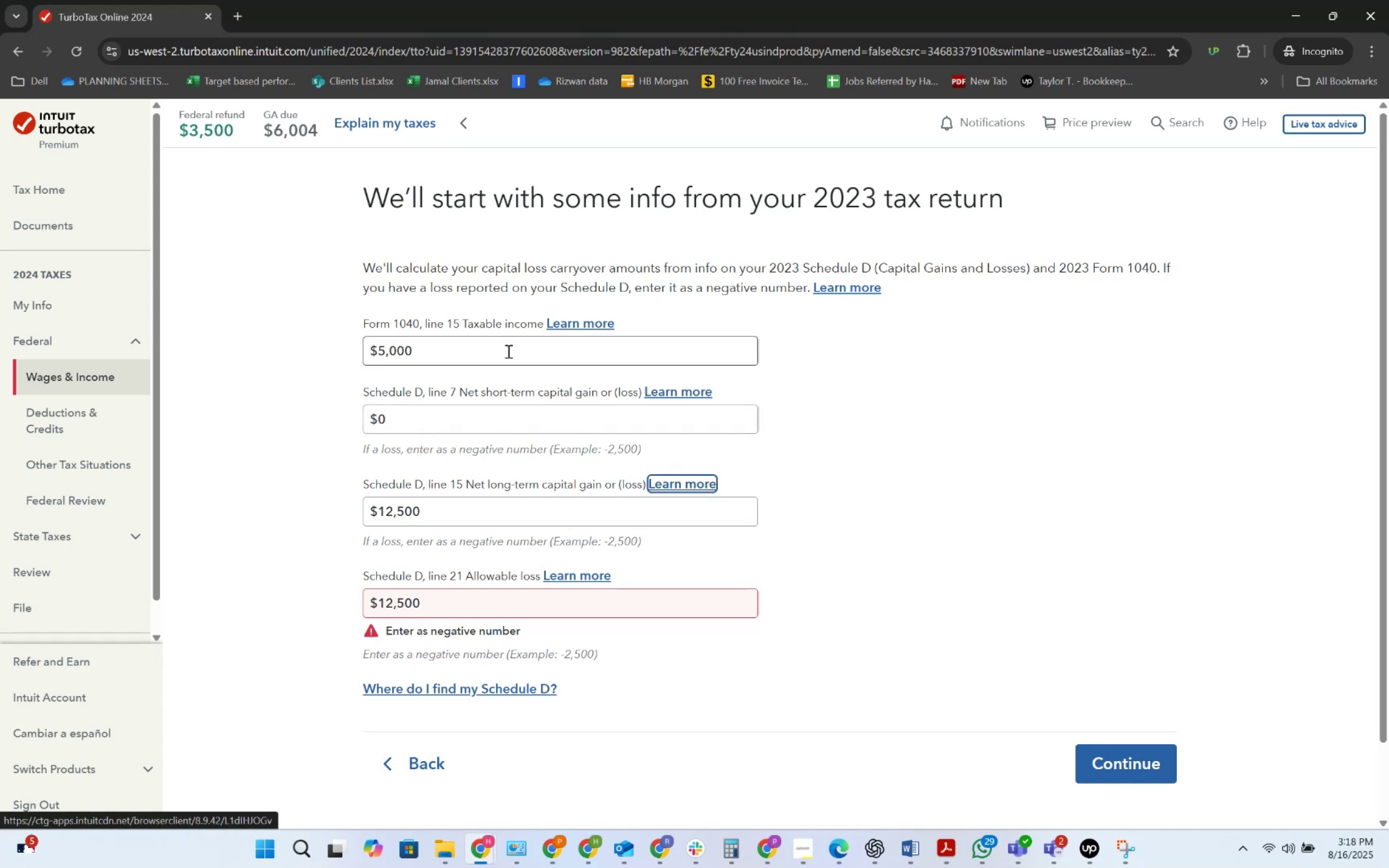 
key(Tab)
 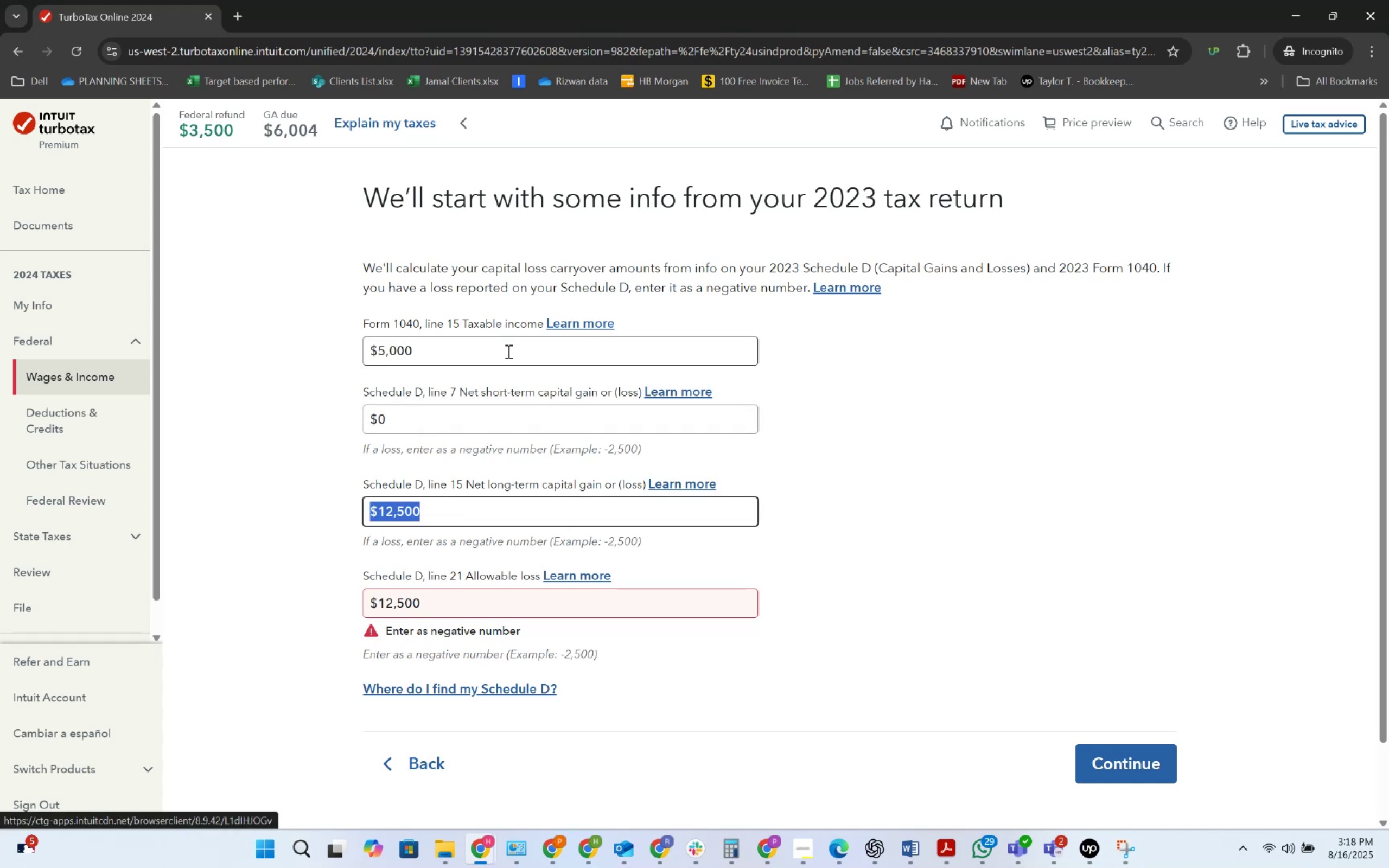 
key(Tab)
 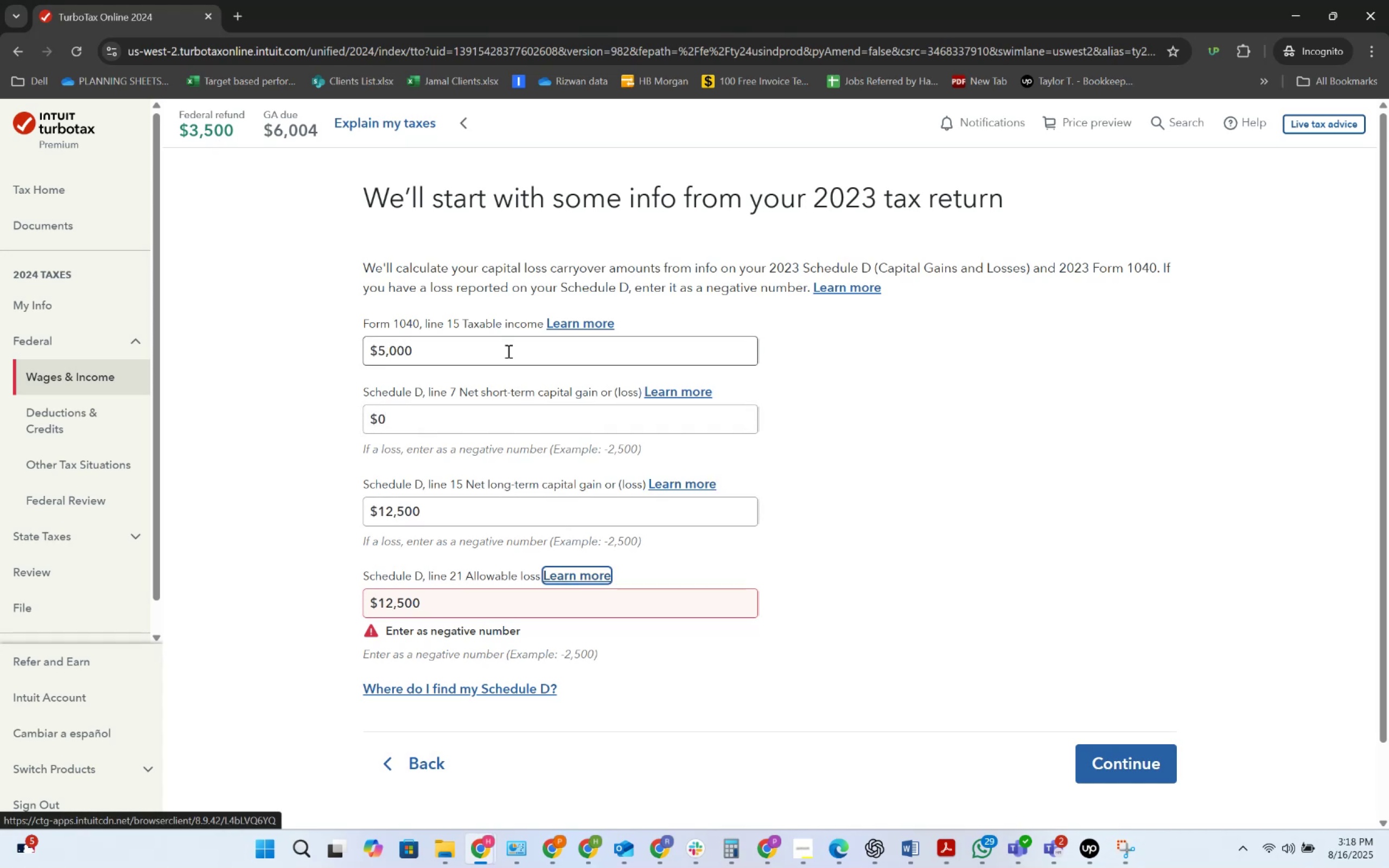 
key(Tab)
 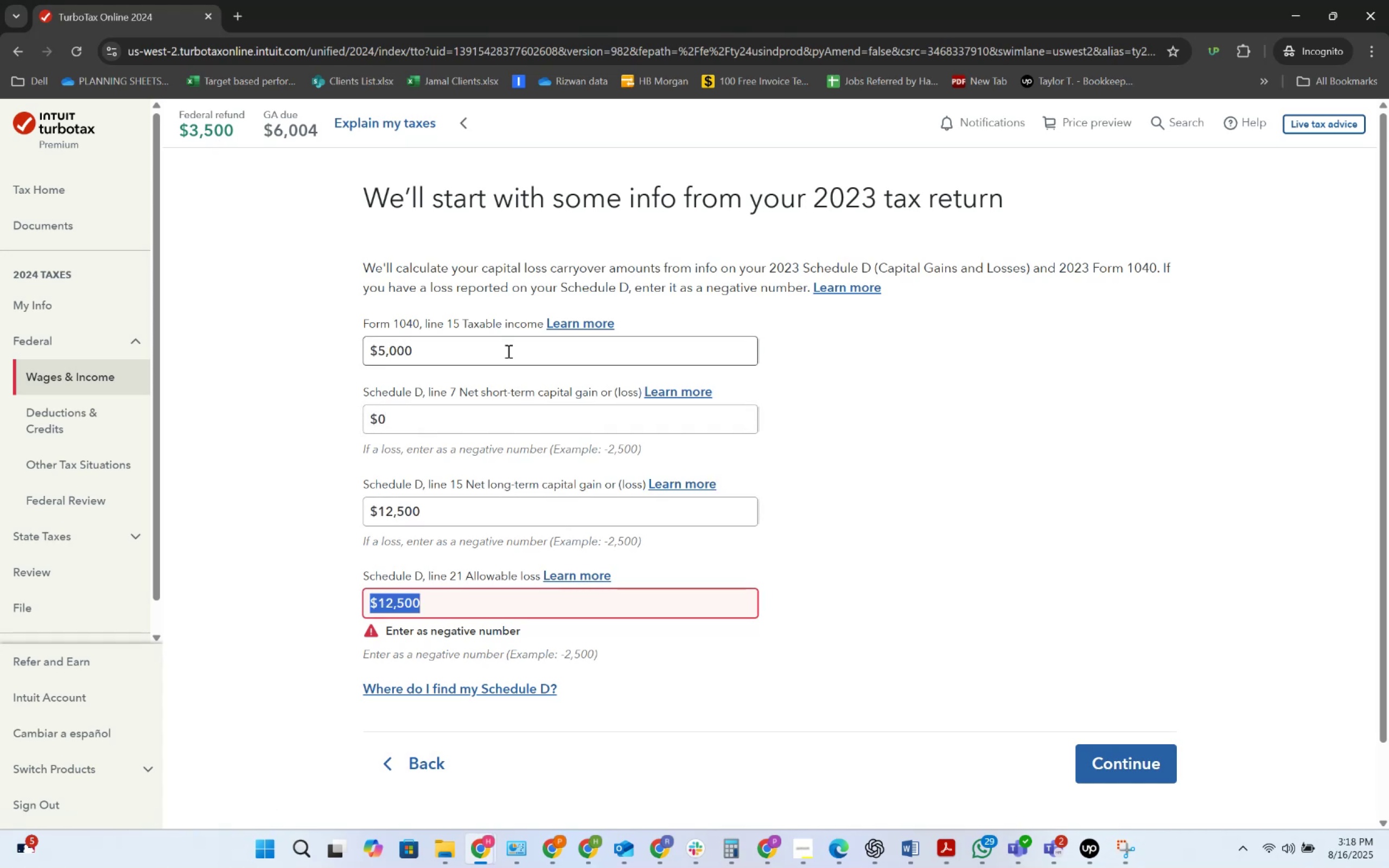 
left_click([1172, 776])
 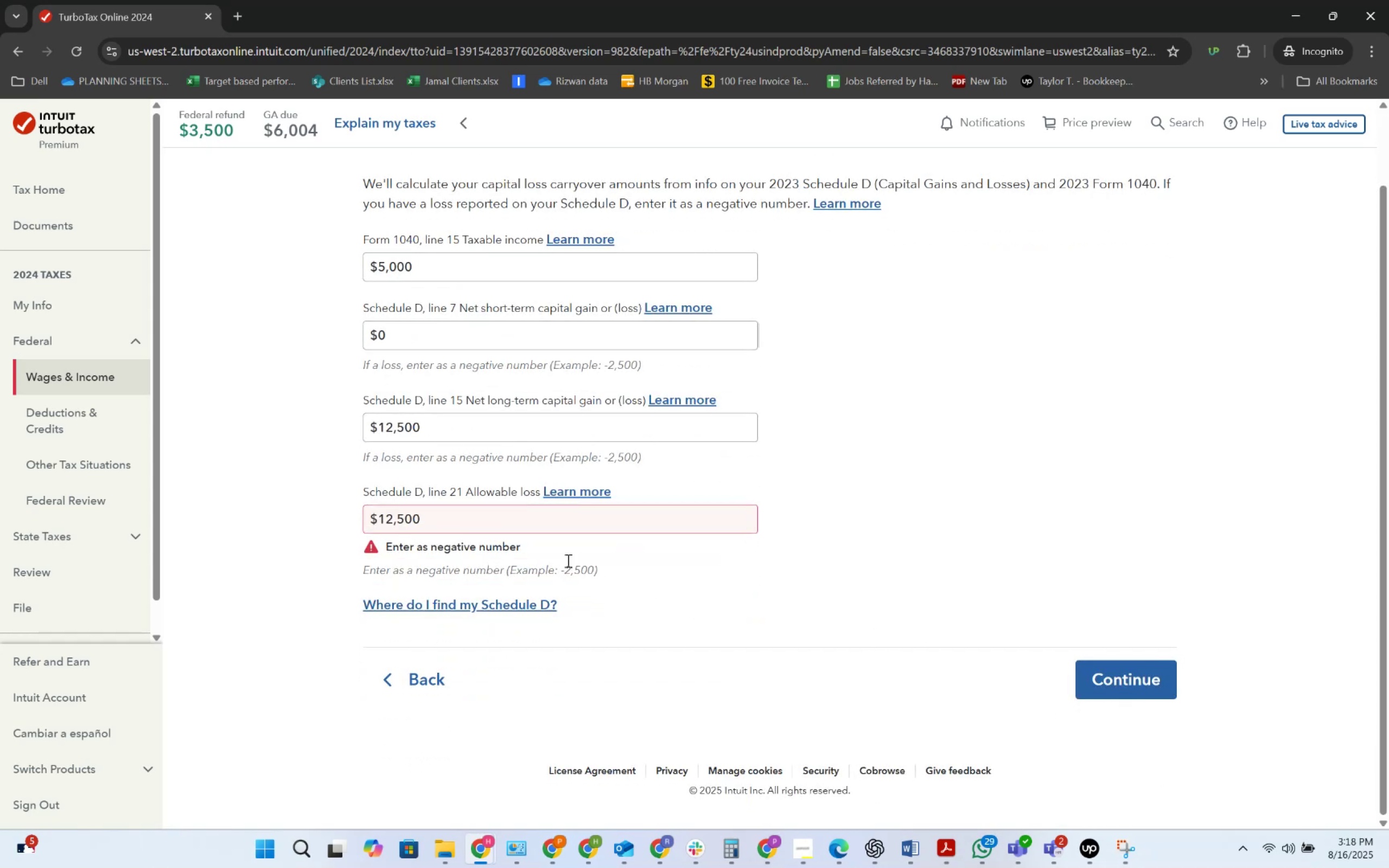 
left_click([477, 522])
 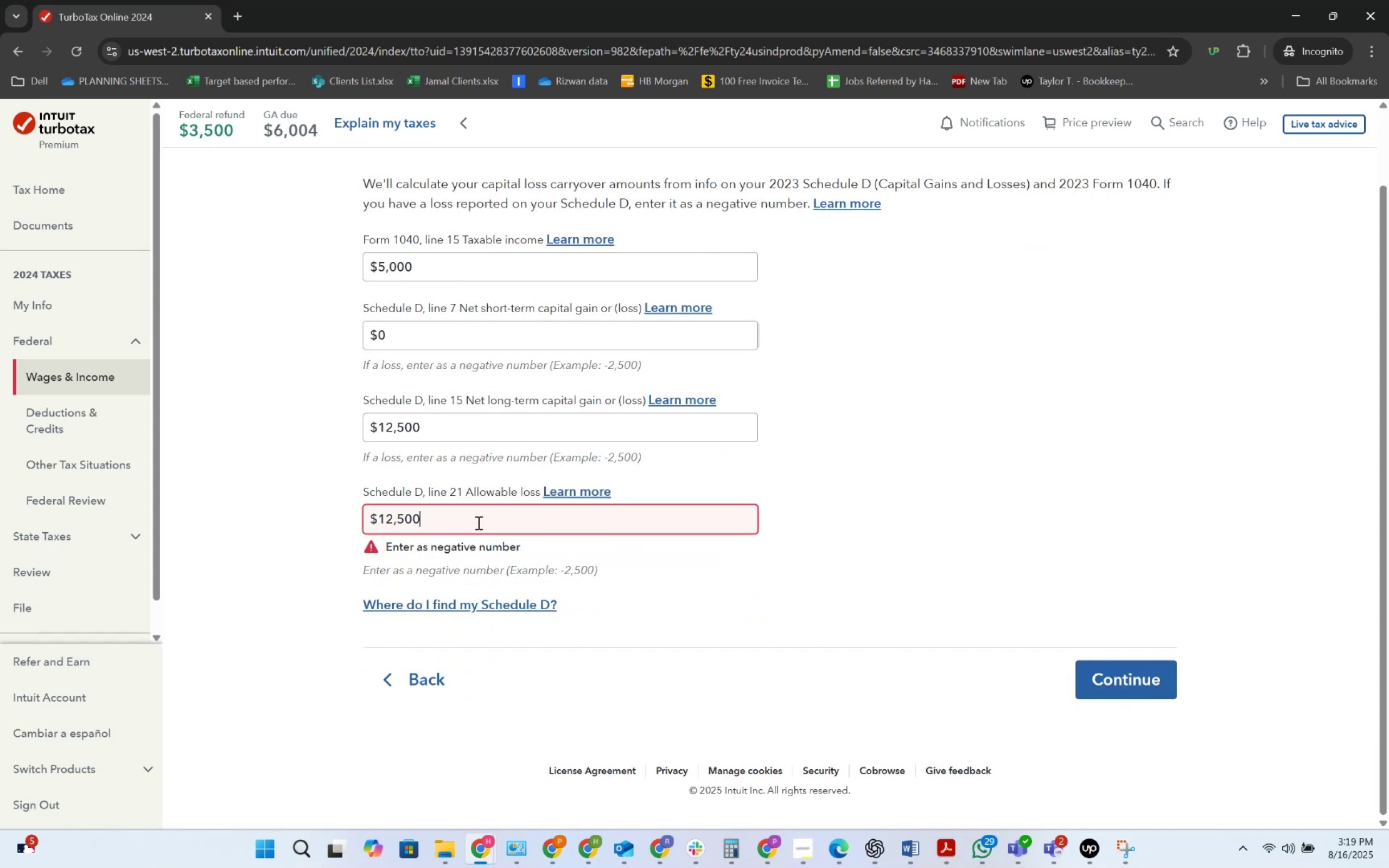 
left_click_drag(start_coordinate=[477, 522], to_coordinate=[322, 525])
 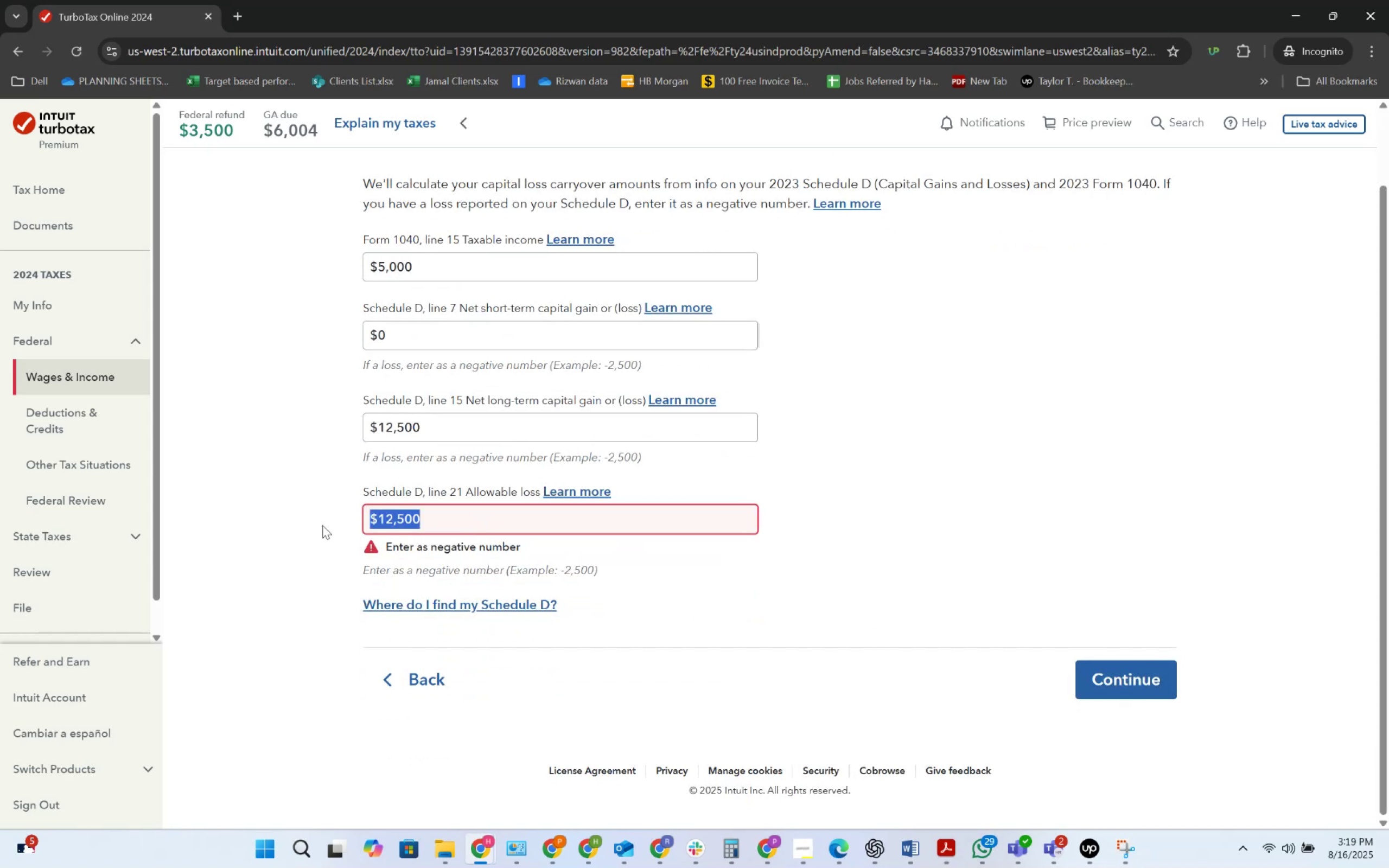 
key(NumpadSubtract)
 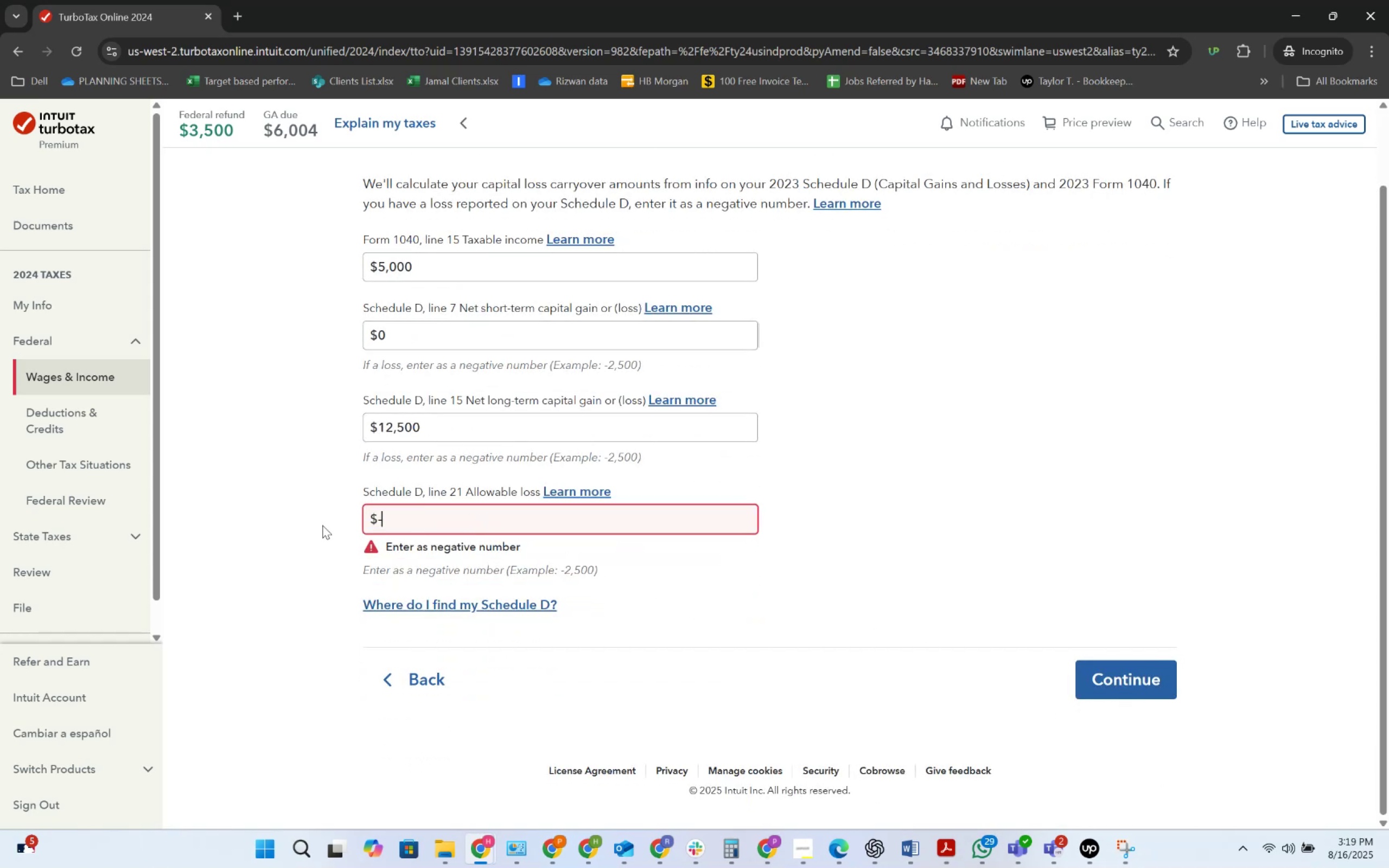 
key(Numpad1)
 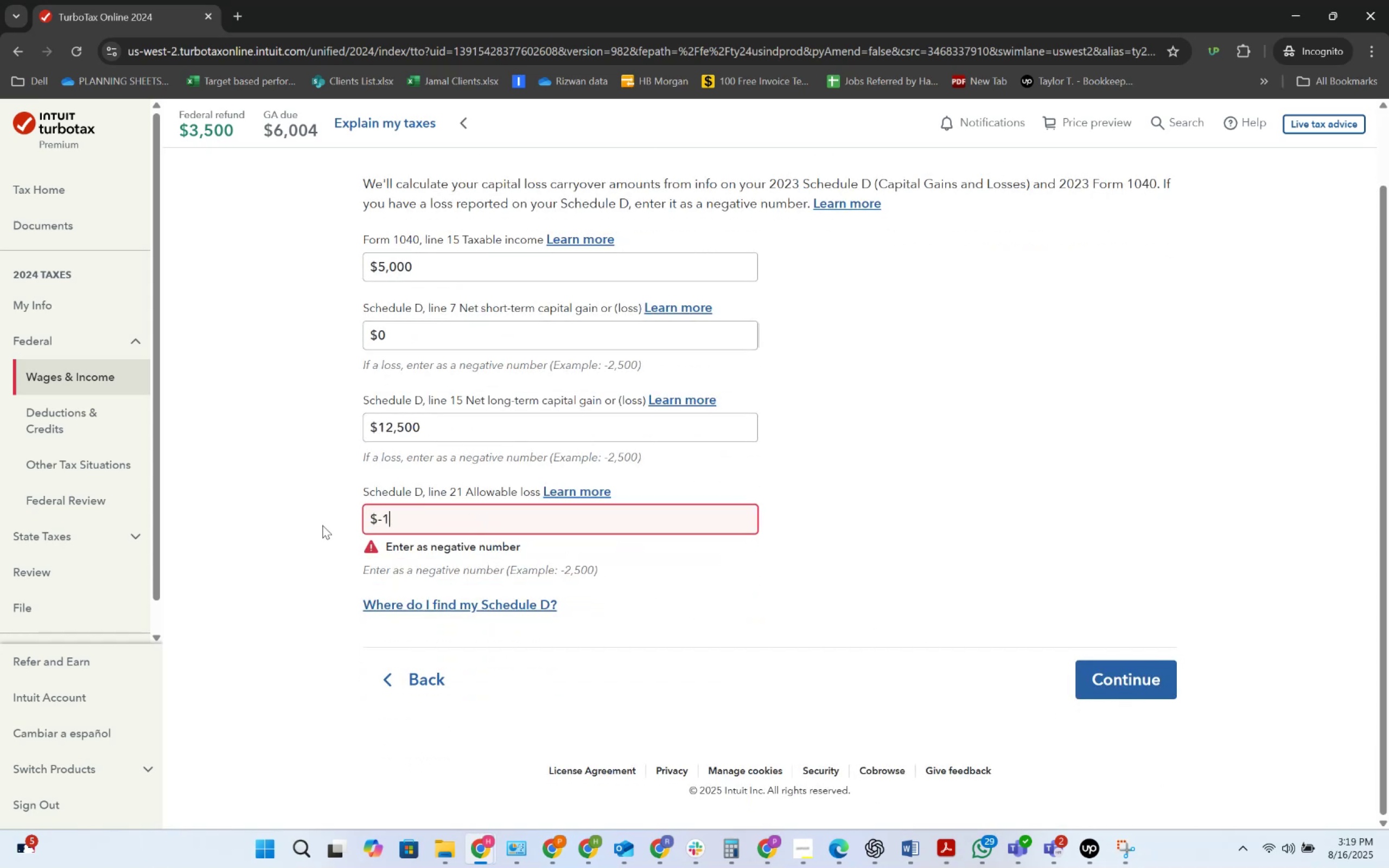 
key(Numpad2)
 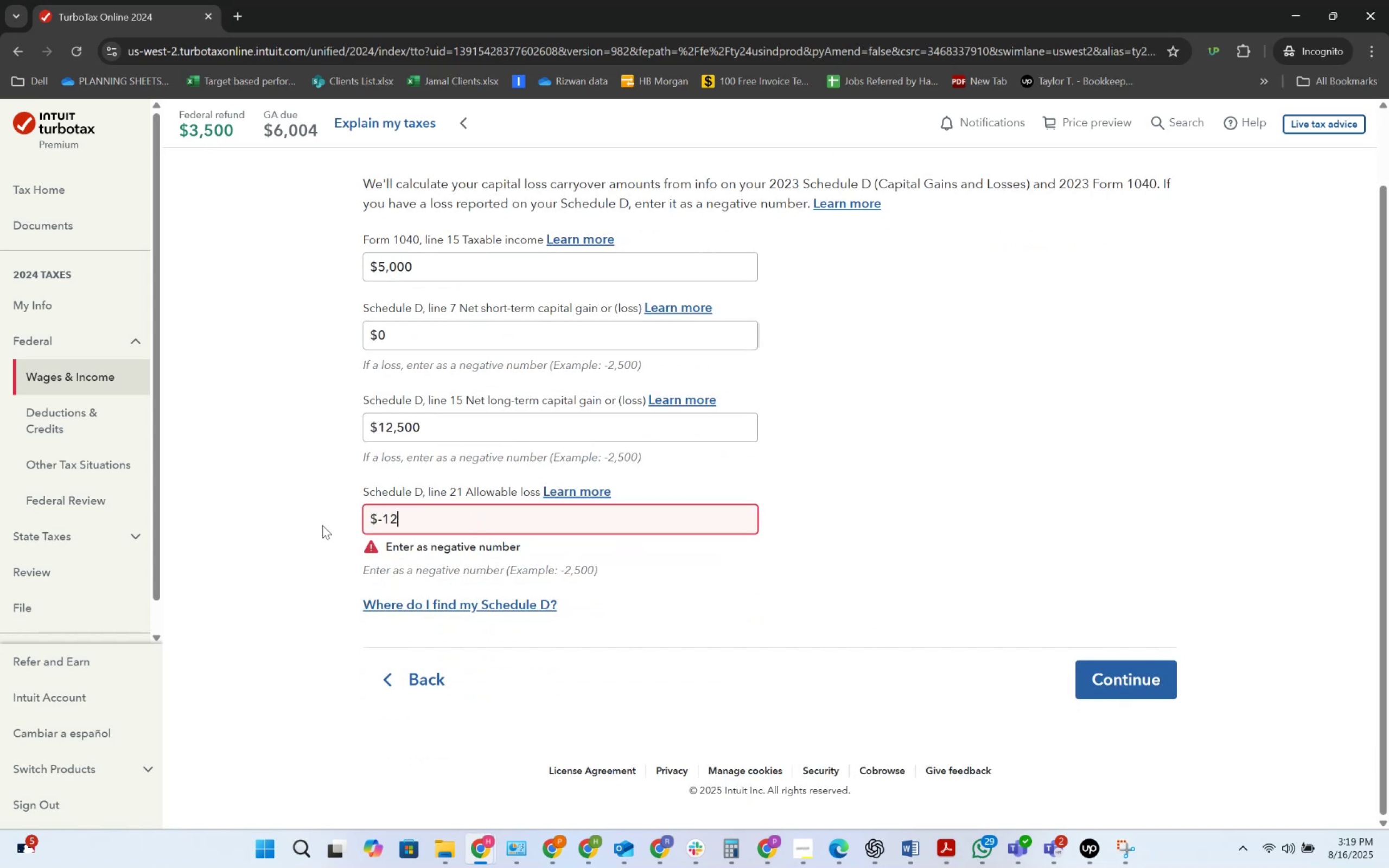 
key(Numpad5)
 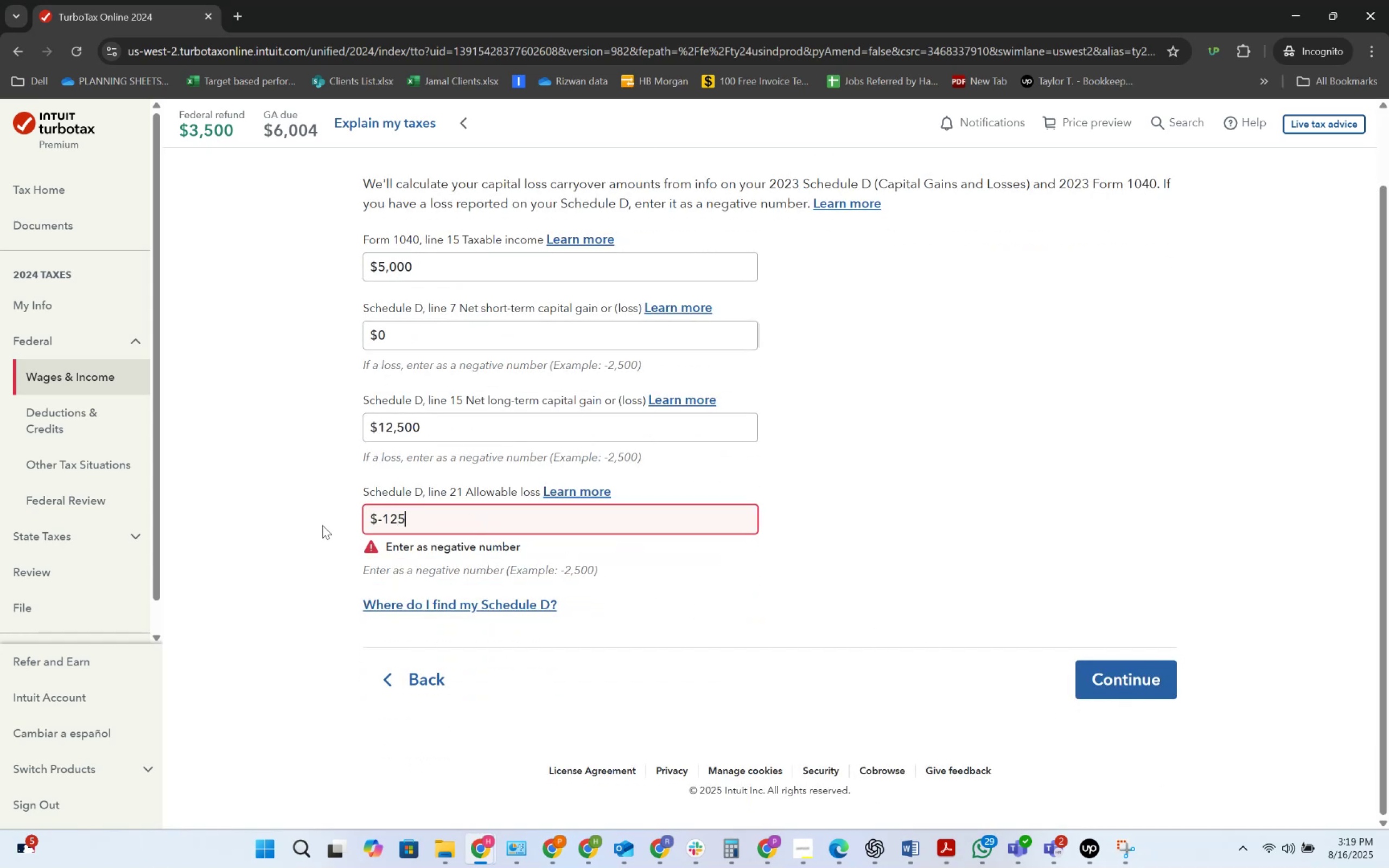 
key(Numpad0)
 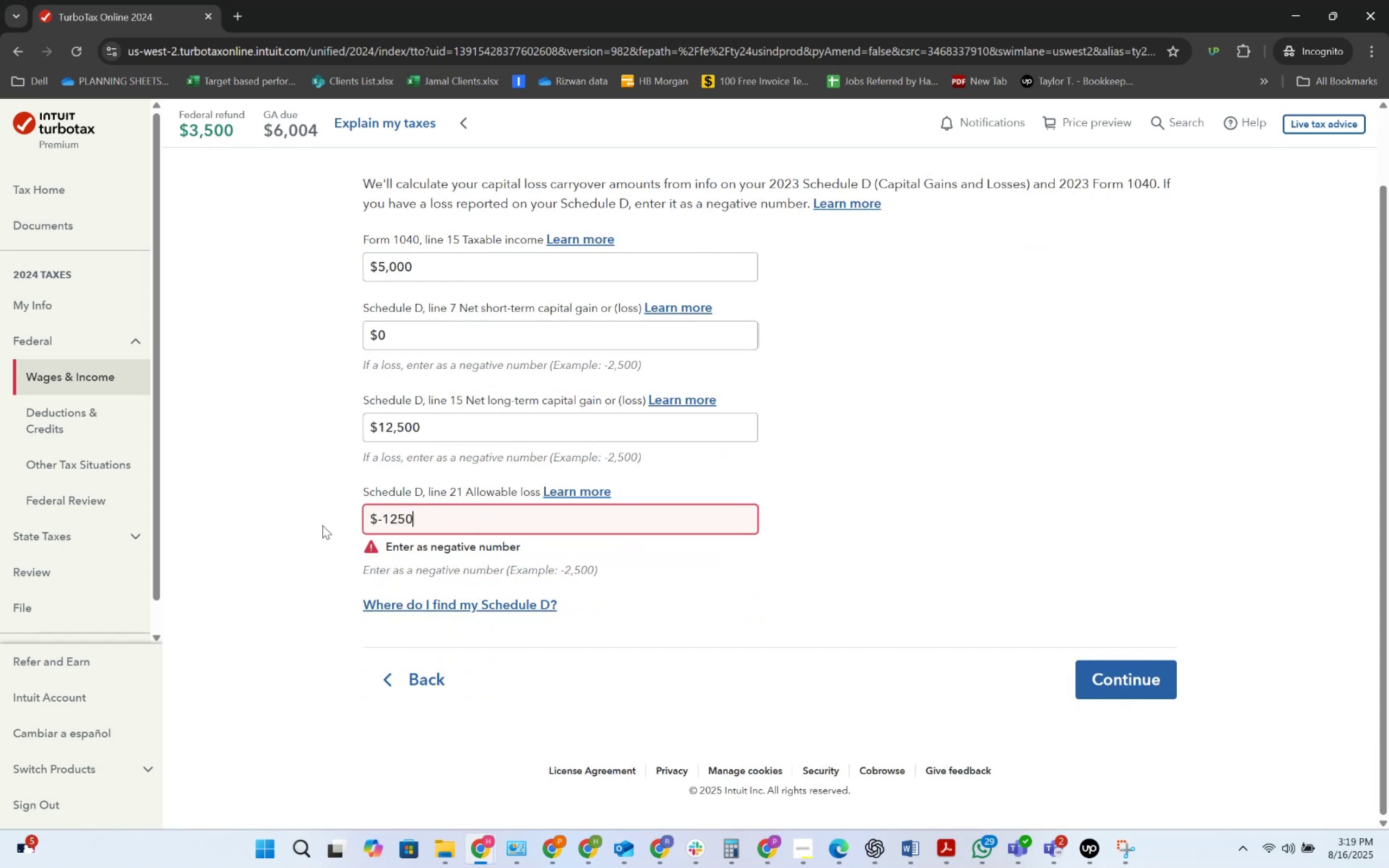 
key(Numpad0)
 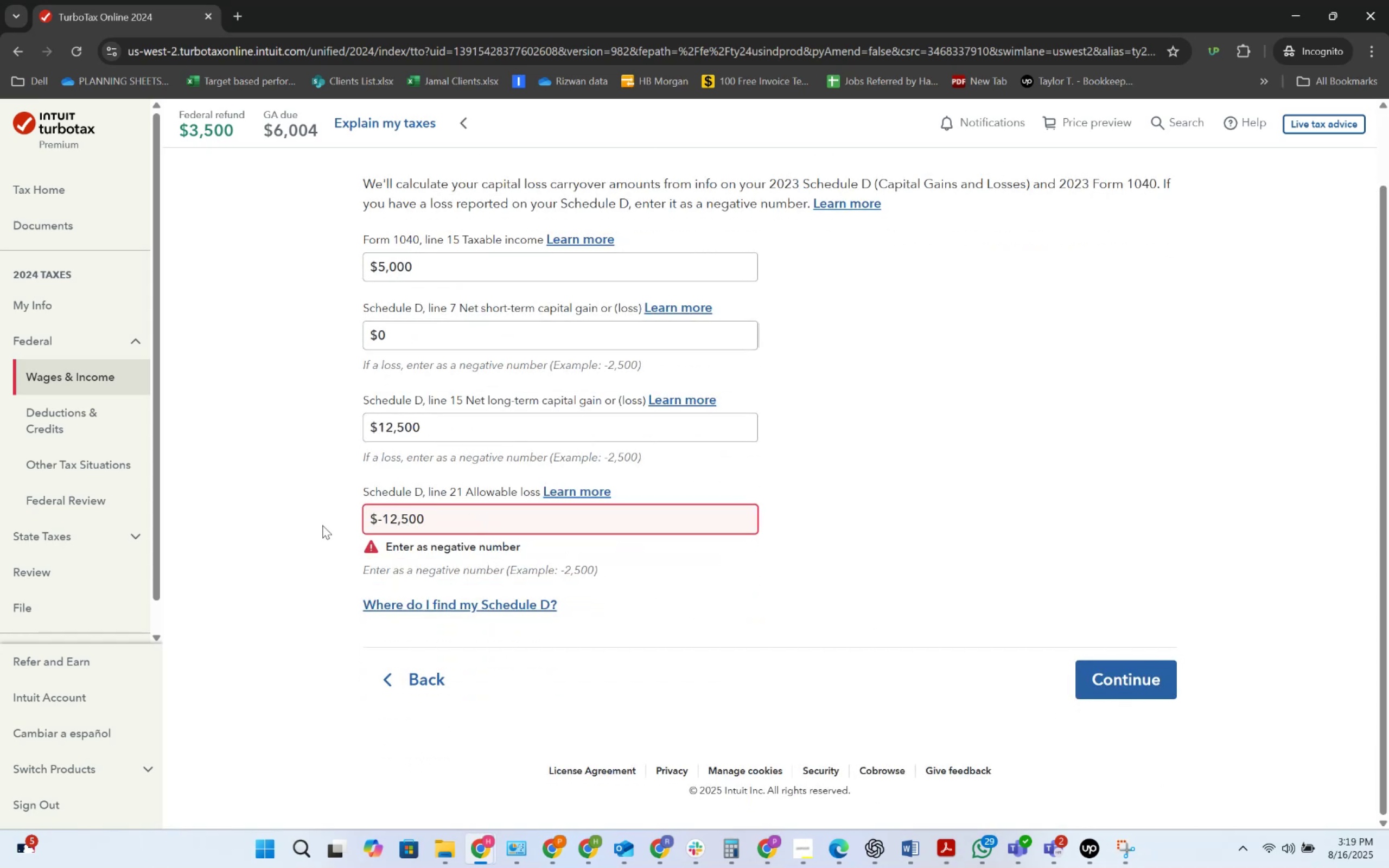 
left_click([1143, 669])
 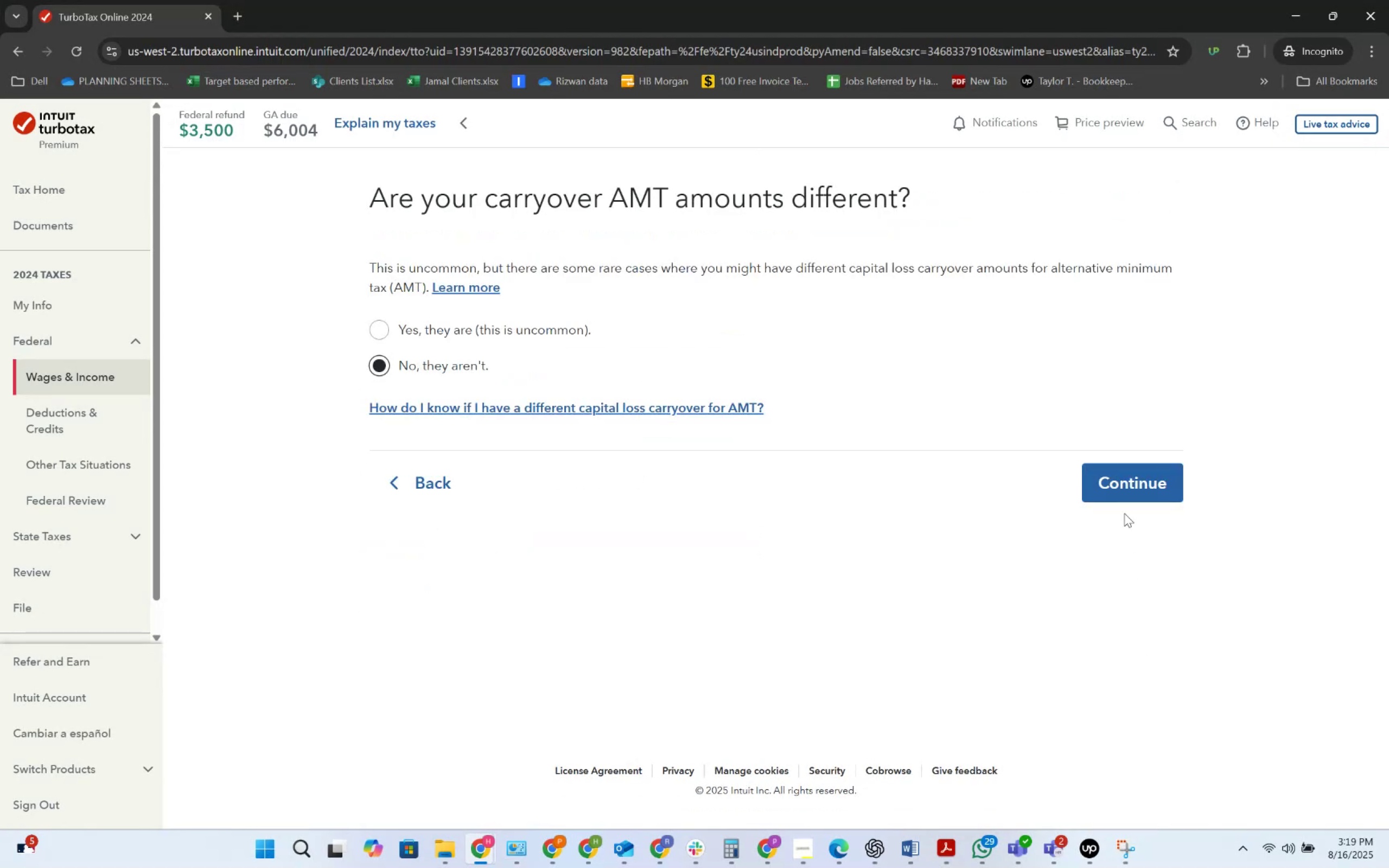 
left_click([1123, 497])
 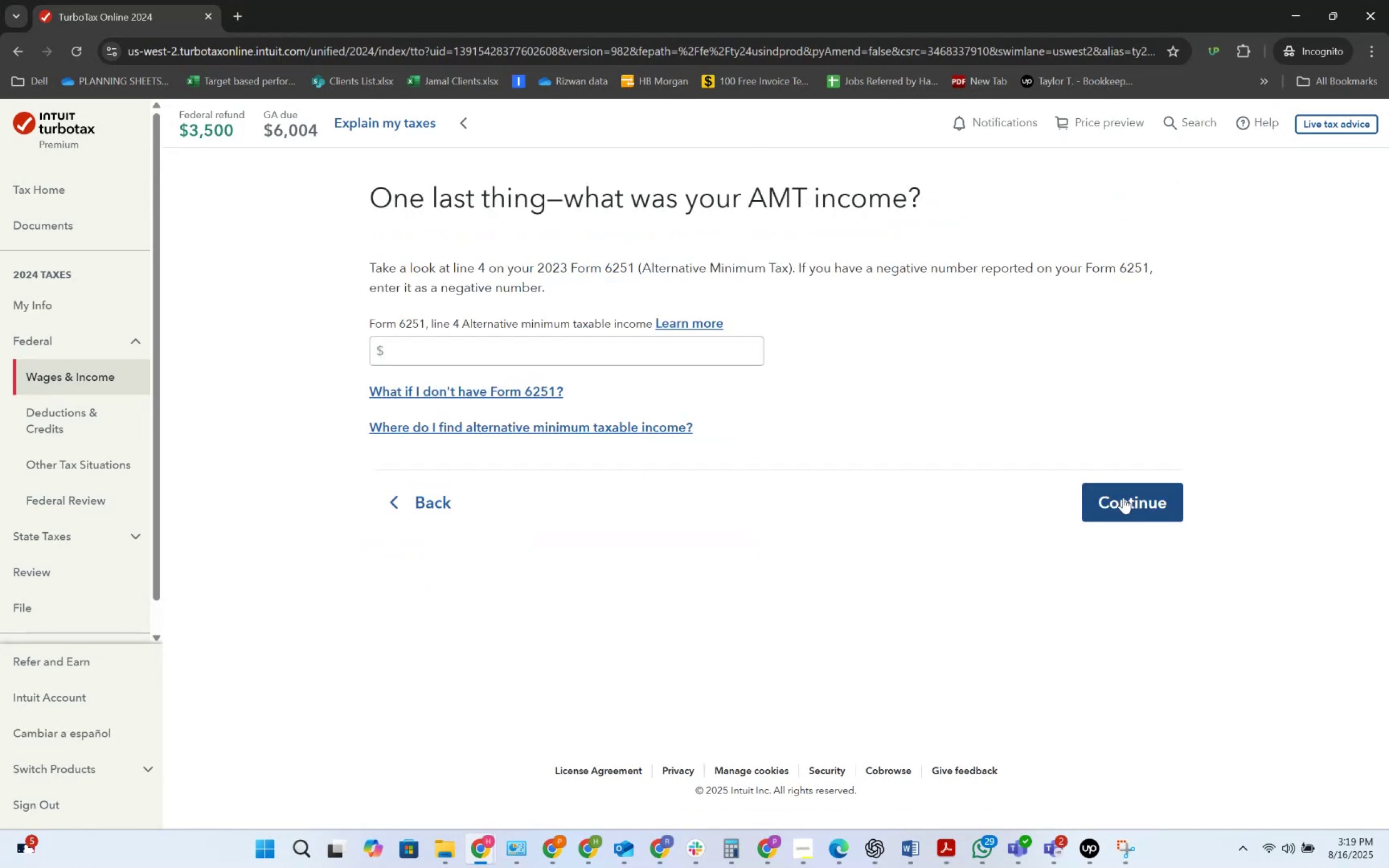 
left_click([1123, 497])
 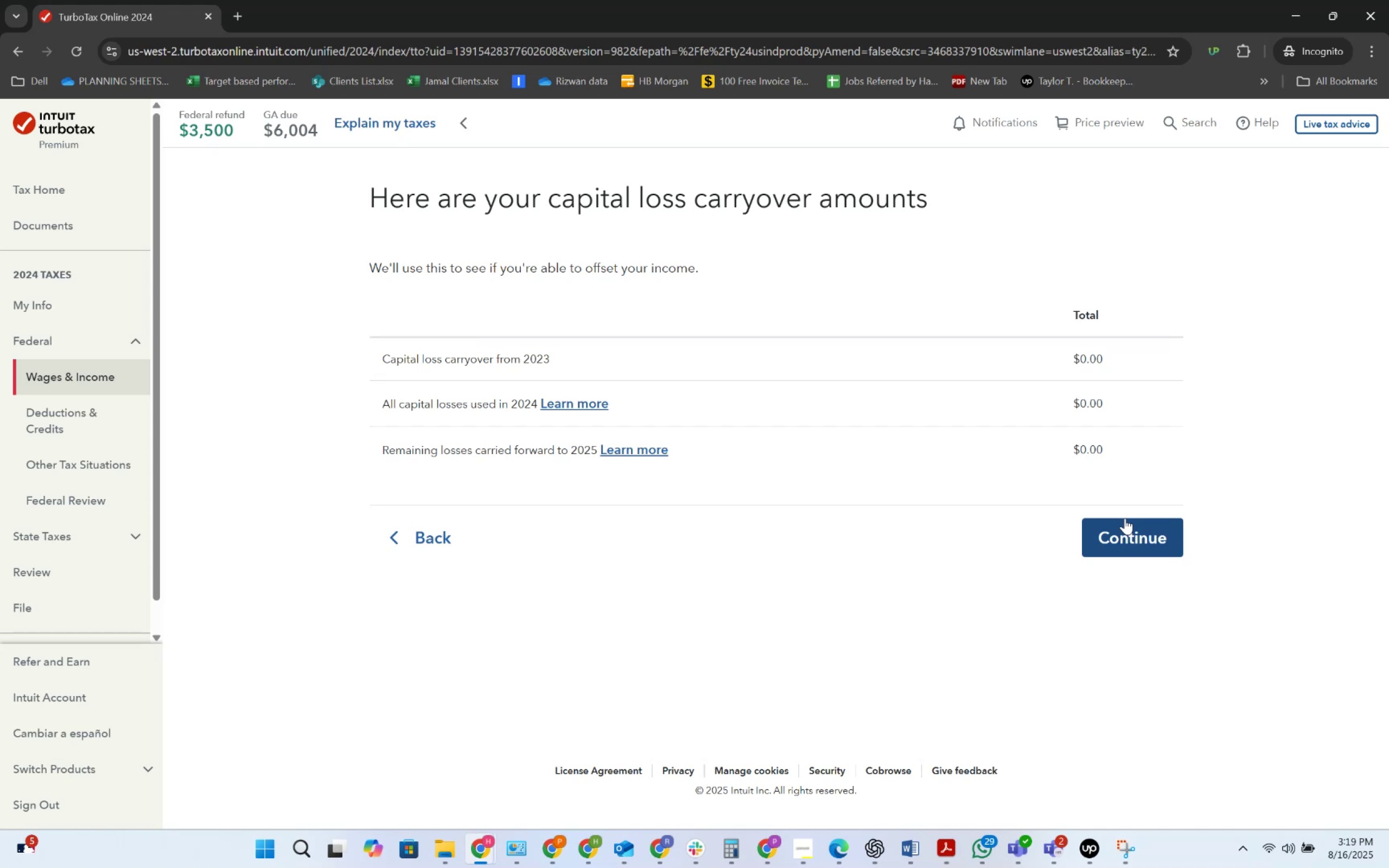 
wait(34.82)
 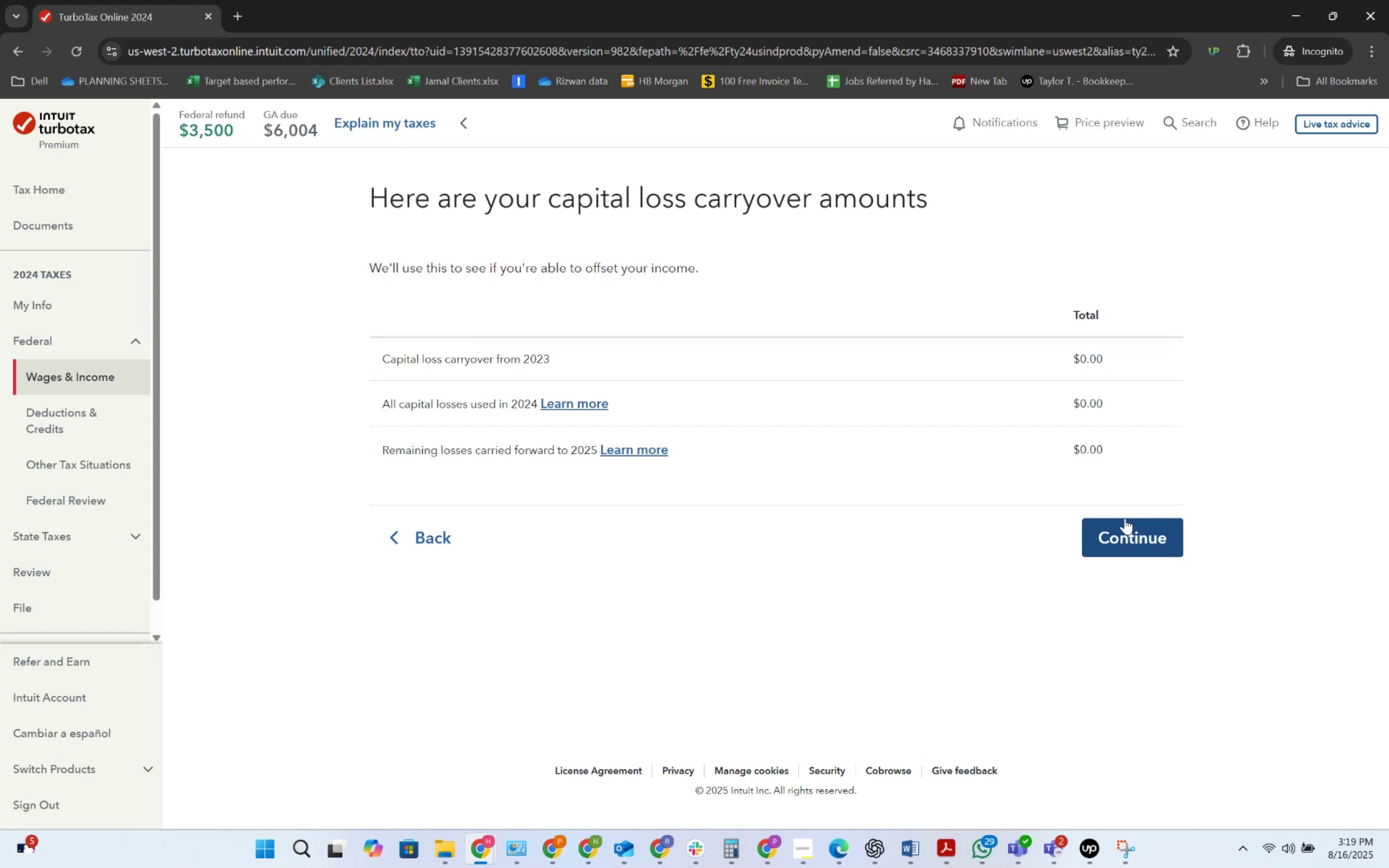 
left_click([438, 543])
 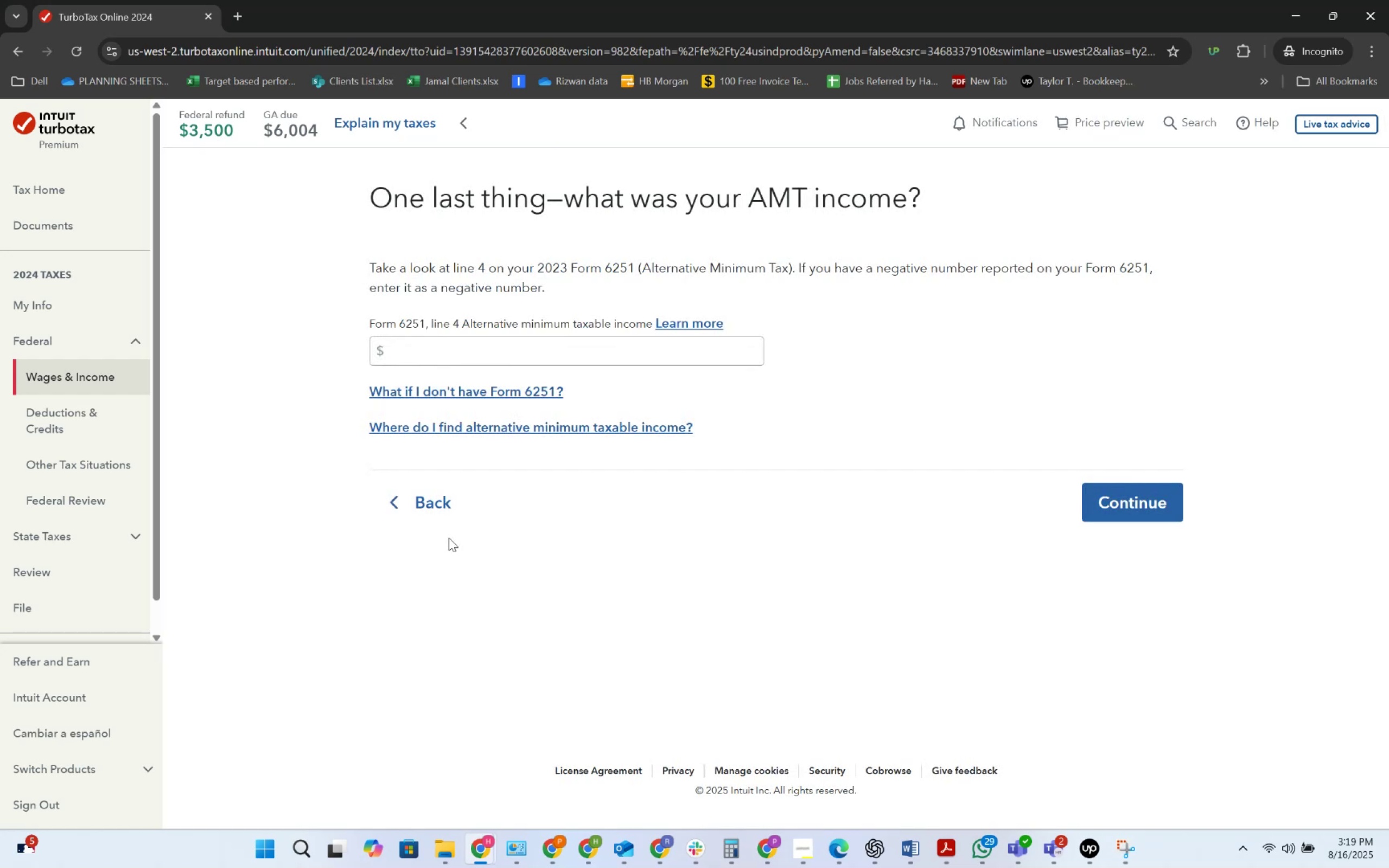 
left_click([445, 513])
 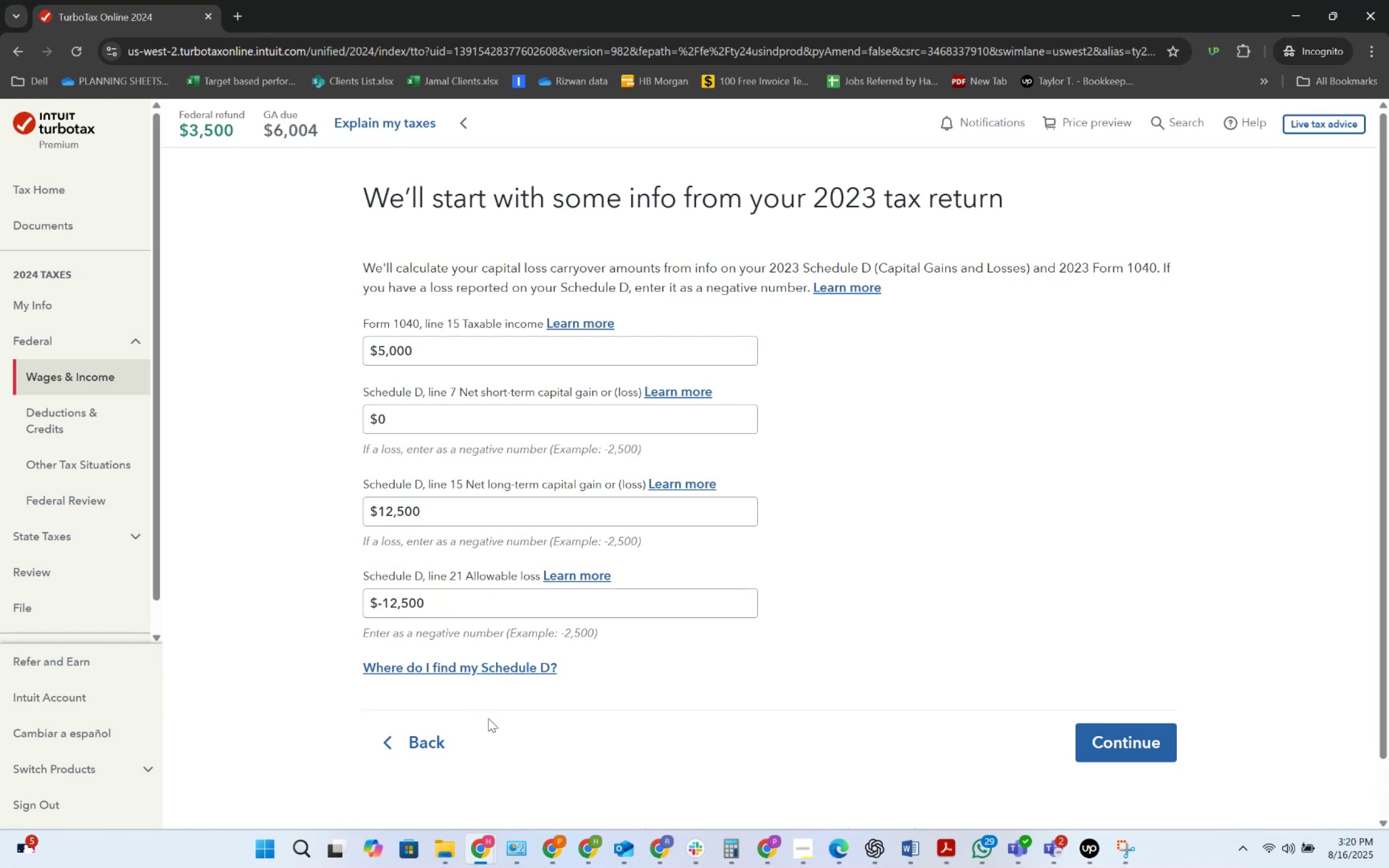 
wait(24.69)
 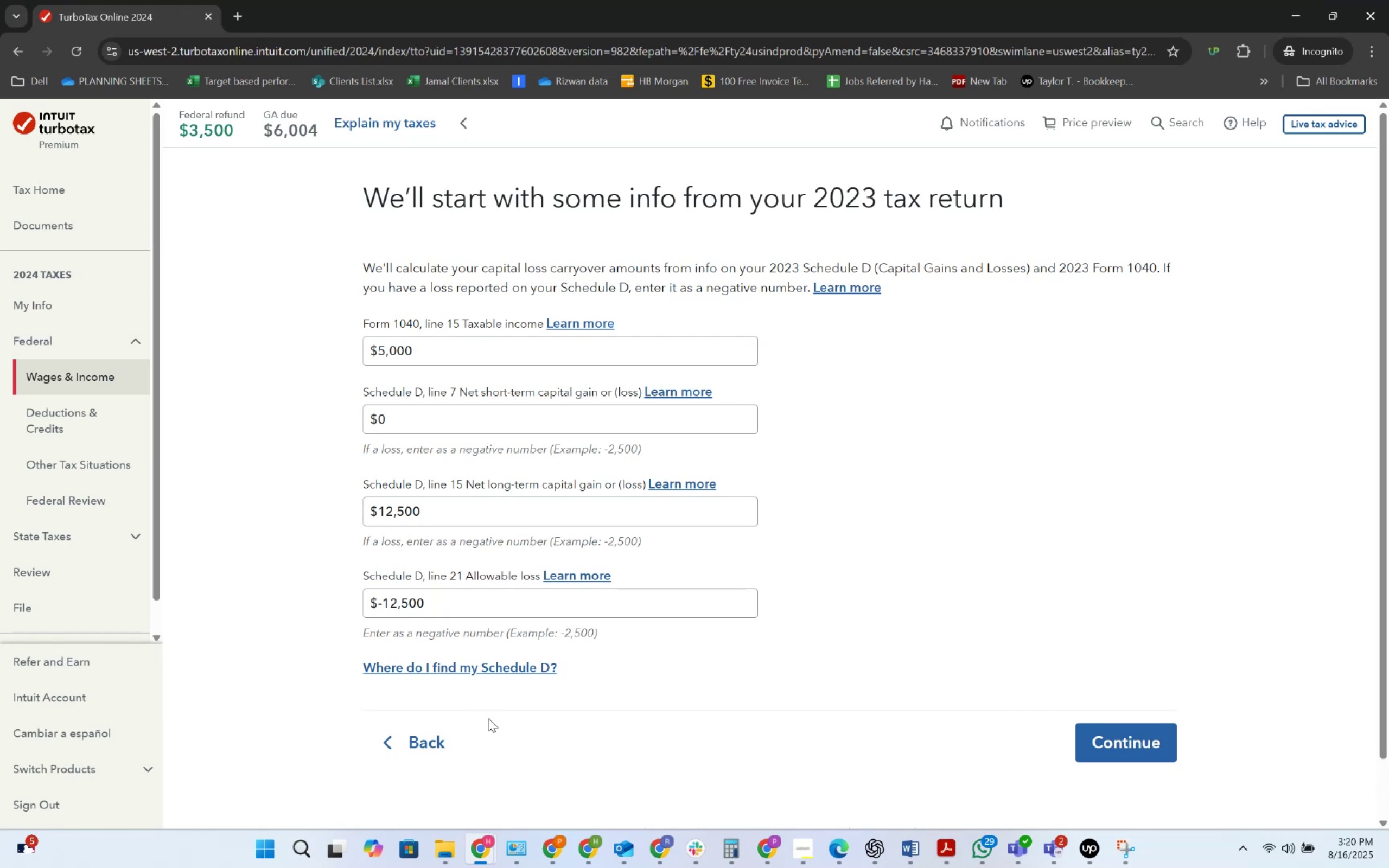 
scroll: coordinate [655, 637], scroll_direction: down, amount: 2.0
 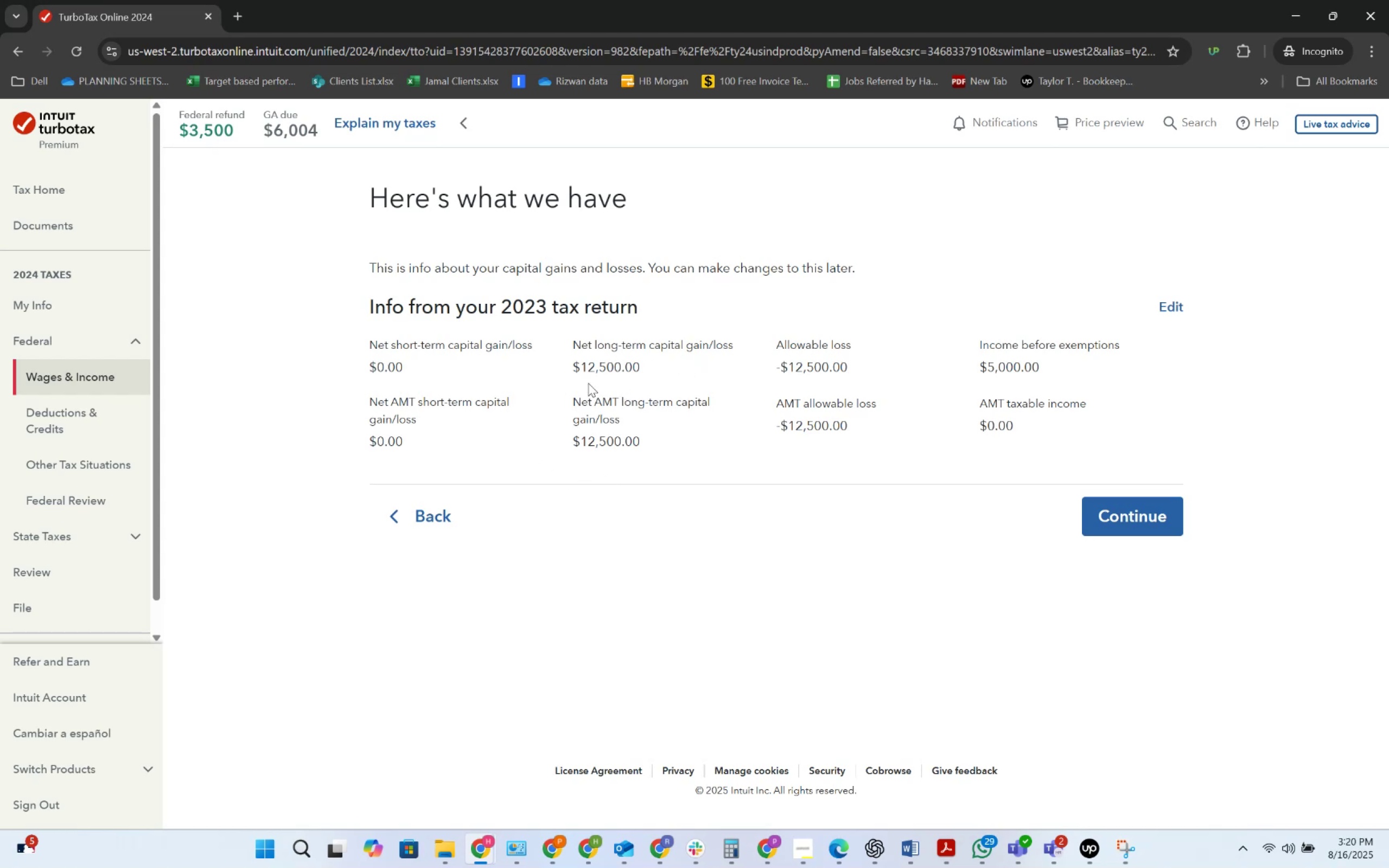 
wait(14.13)
 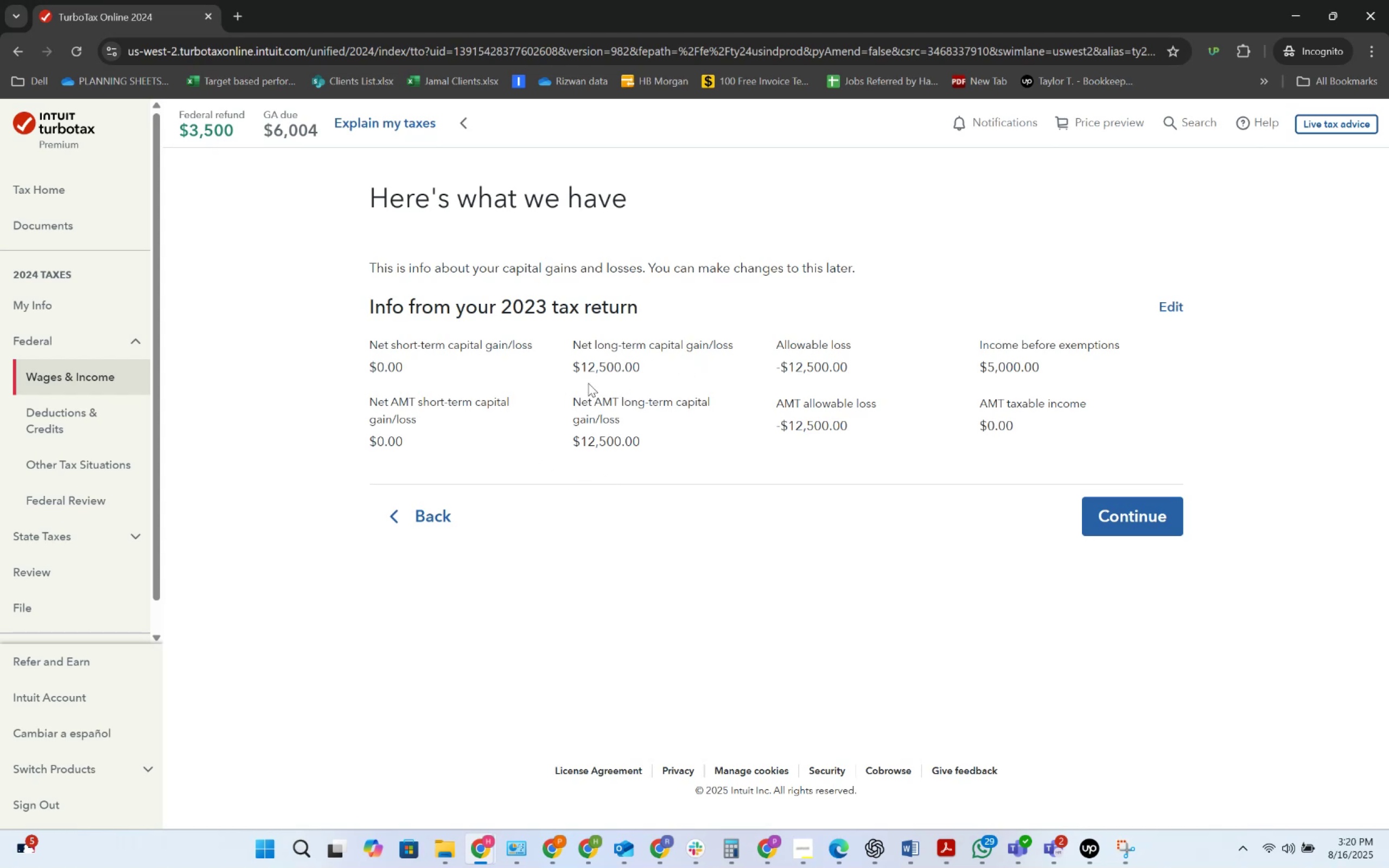 
left_click([1099, 505])
 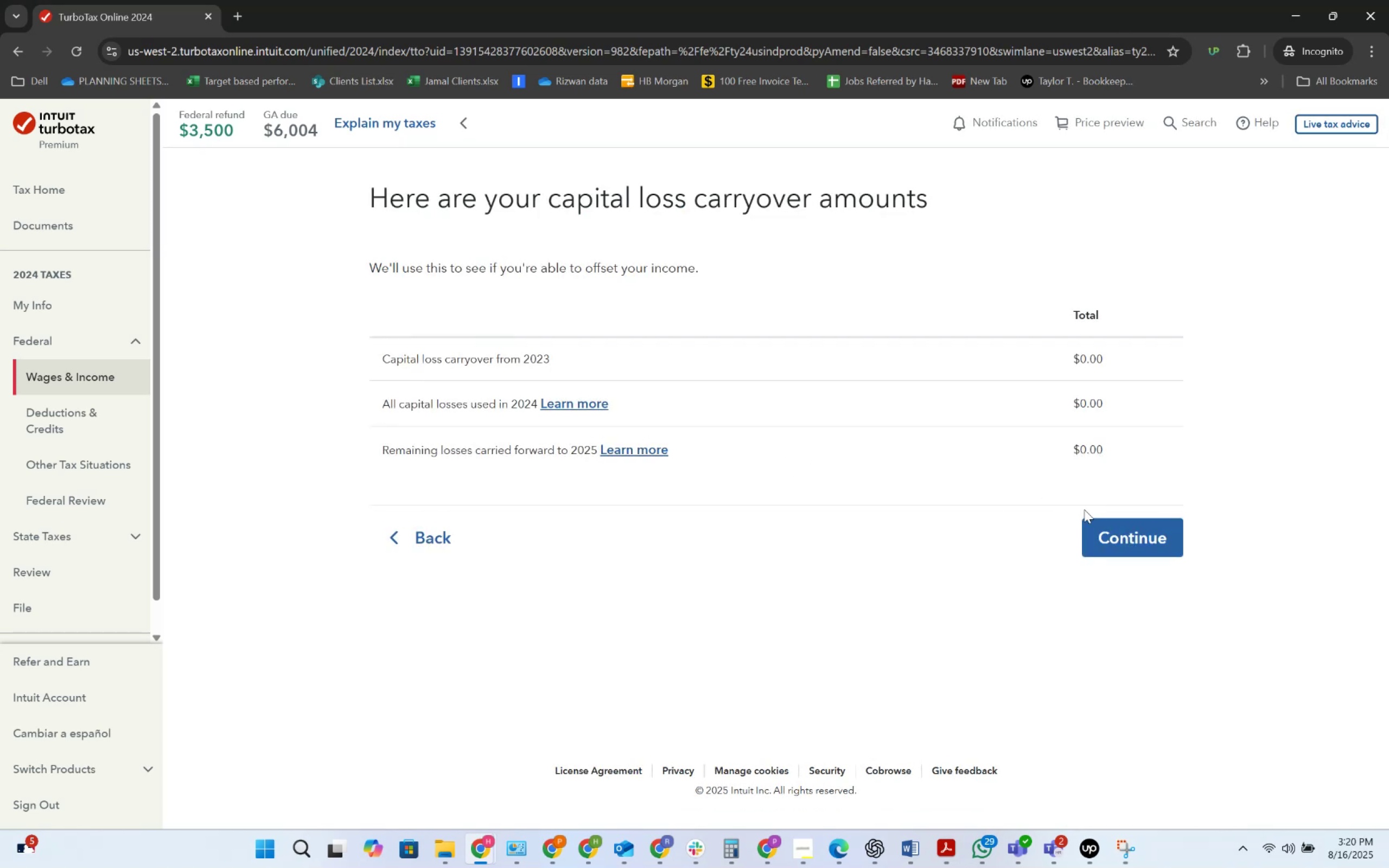 
left_click([1112, 520])
 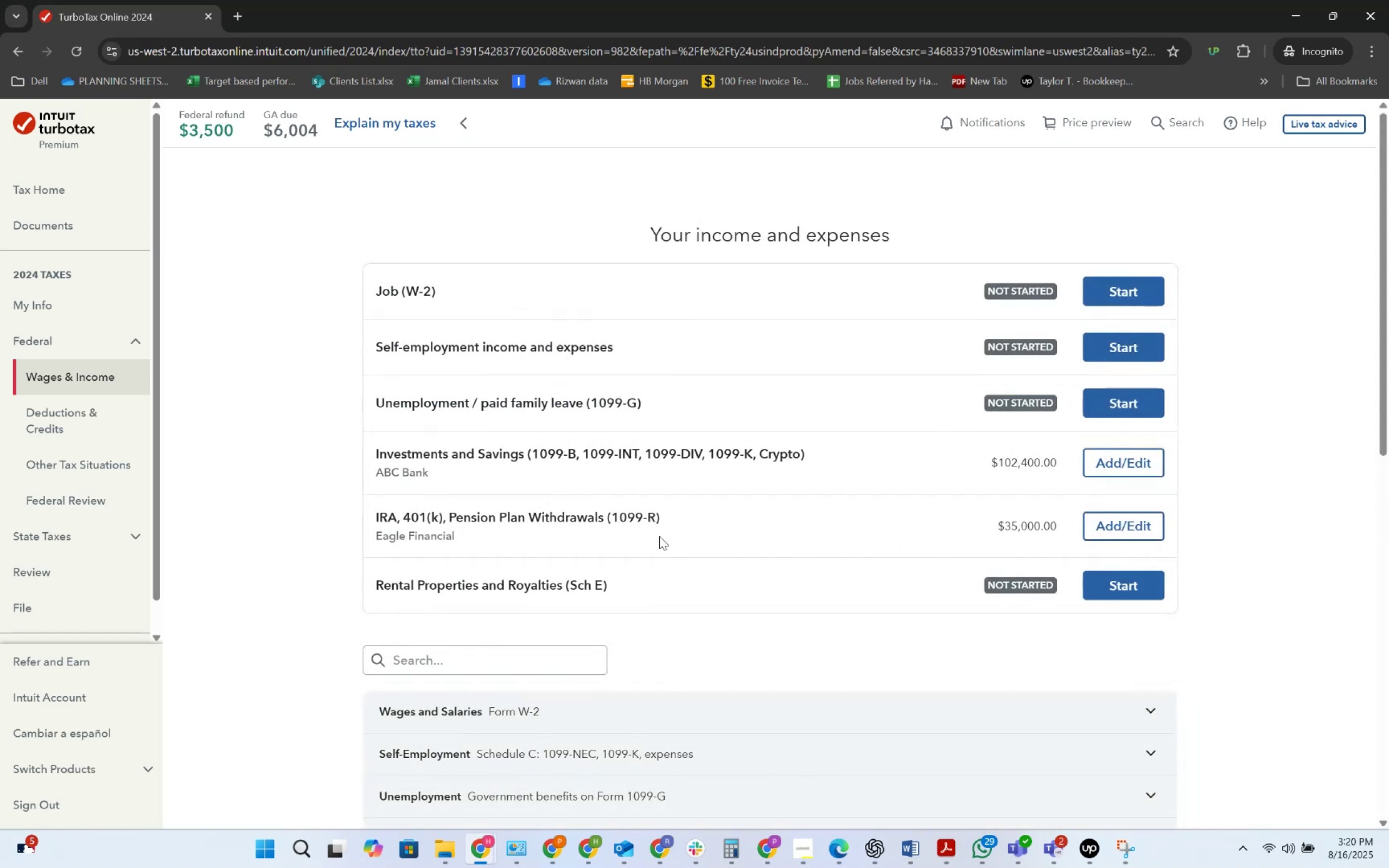 
scroll: coordinate [503, 678], scroll_direction: down, amount: 20.0
 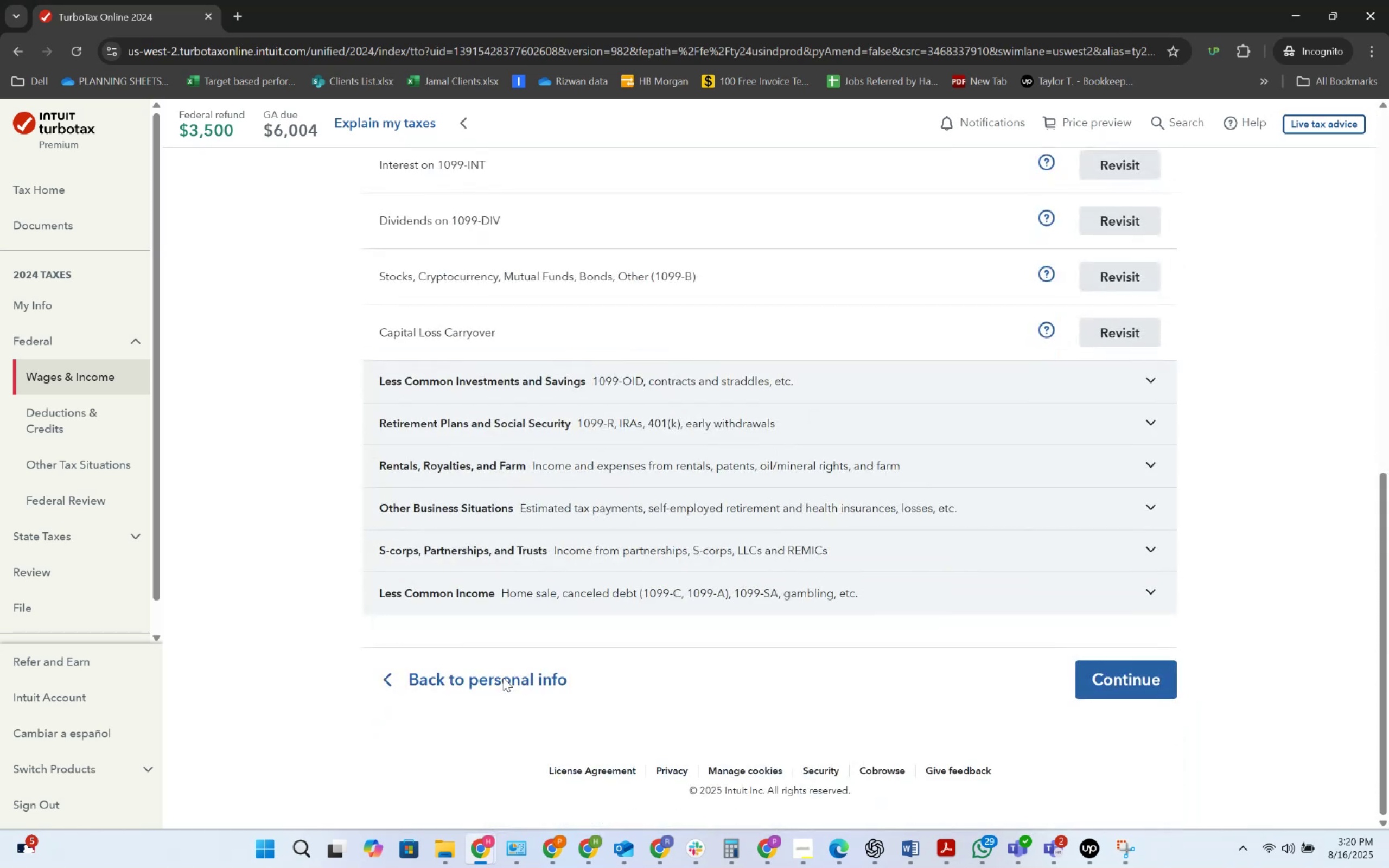 
left_click([503, 678])
 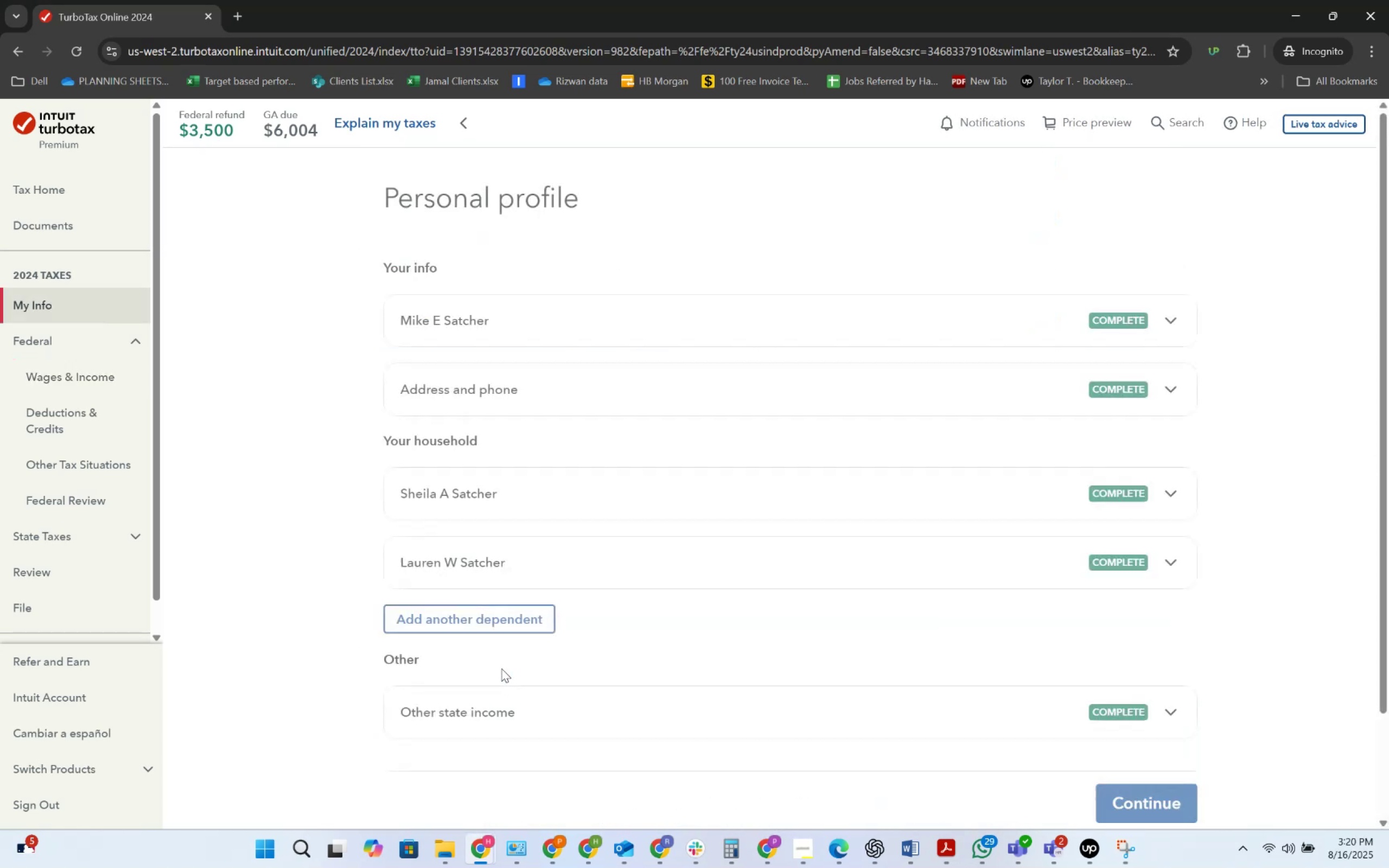 
scroll: coordinate [480, 704], scroll_direction: down, amount: 6.0
 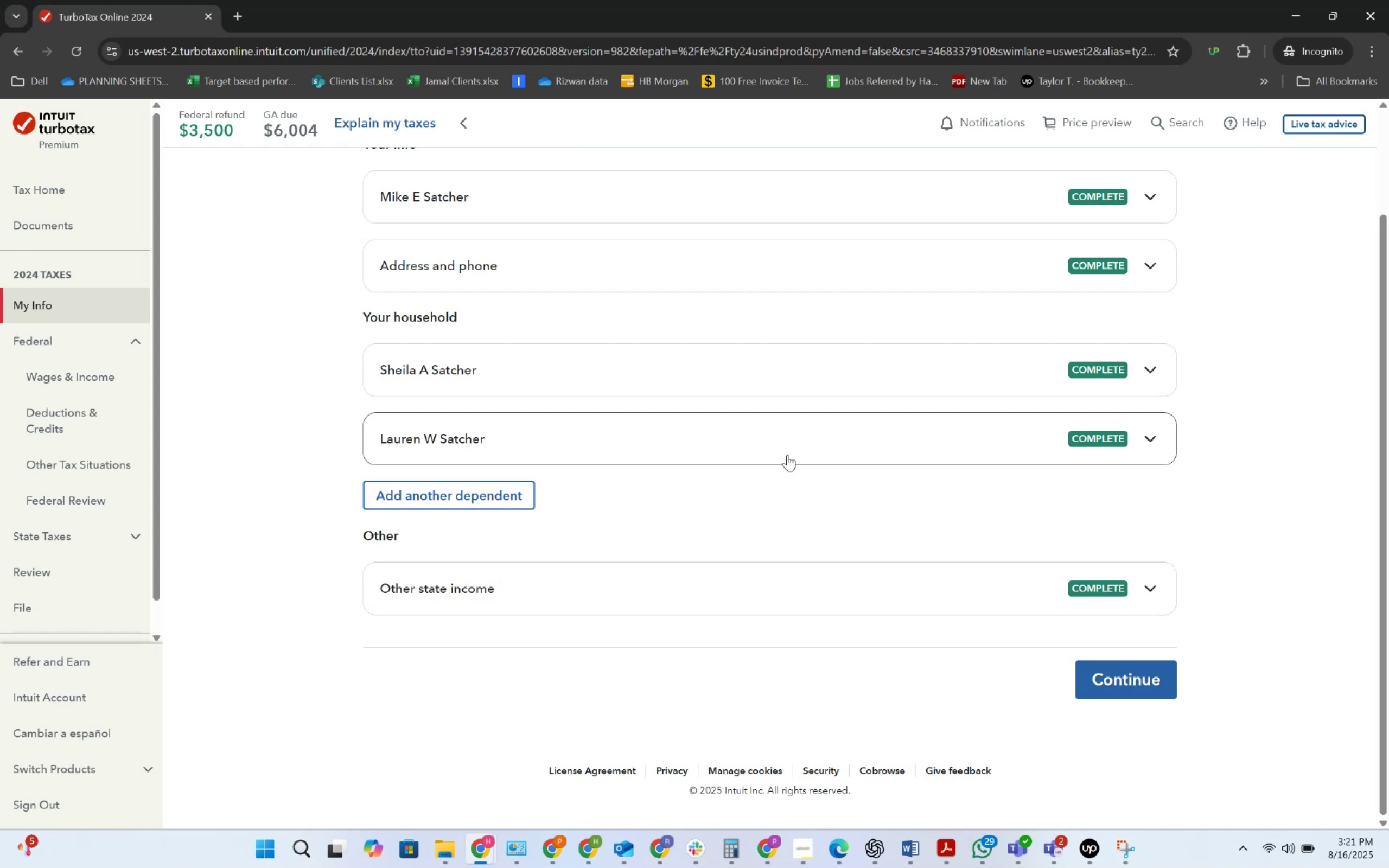 
wait(51.55)
 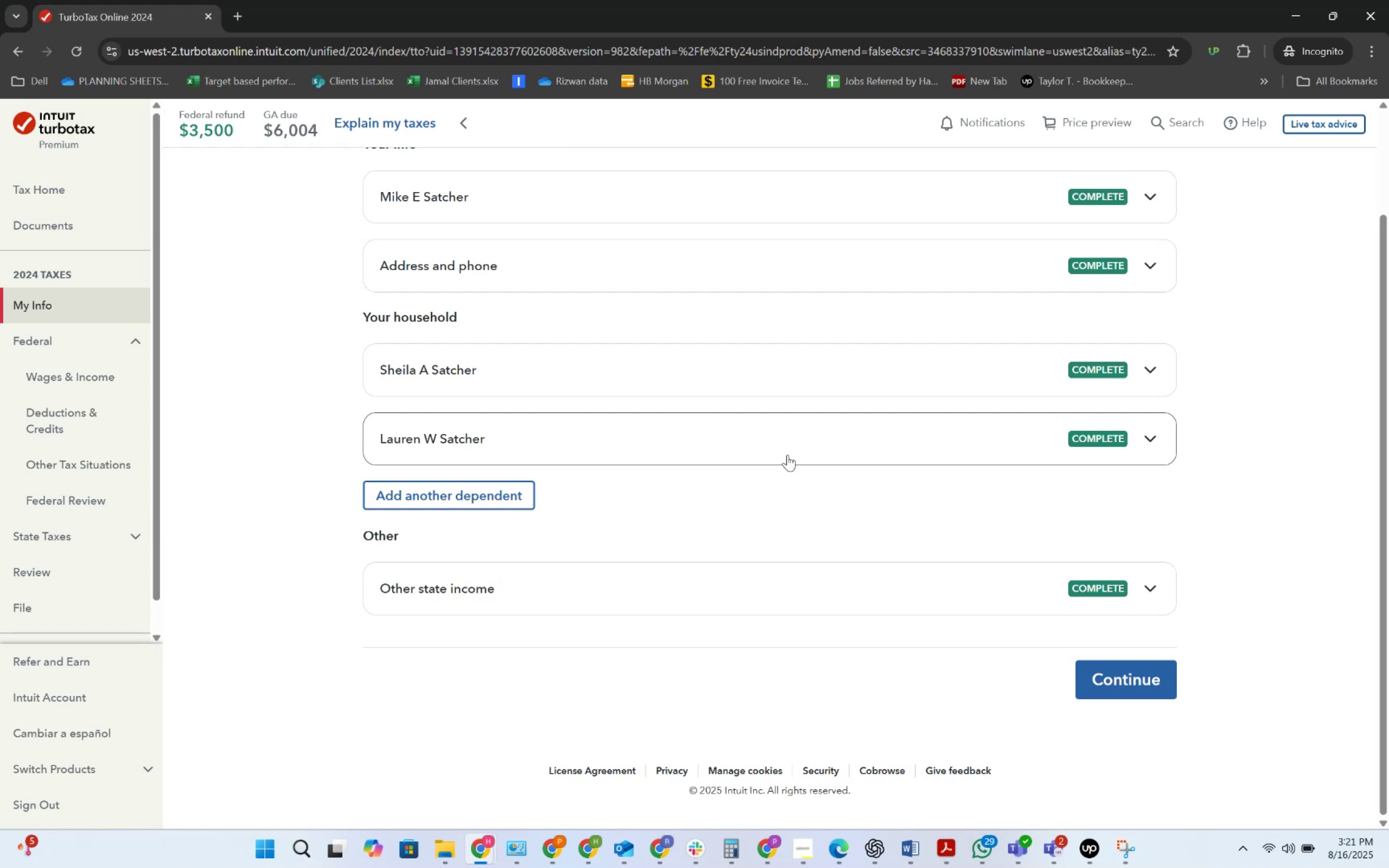 
left_click([492, 846])
 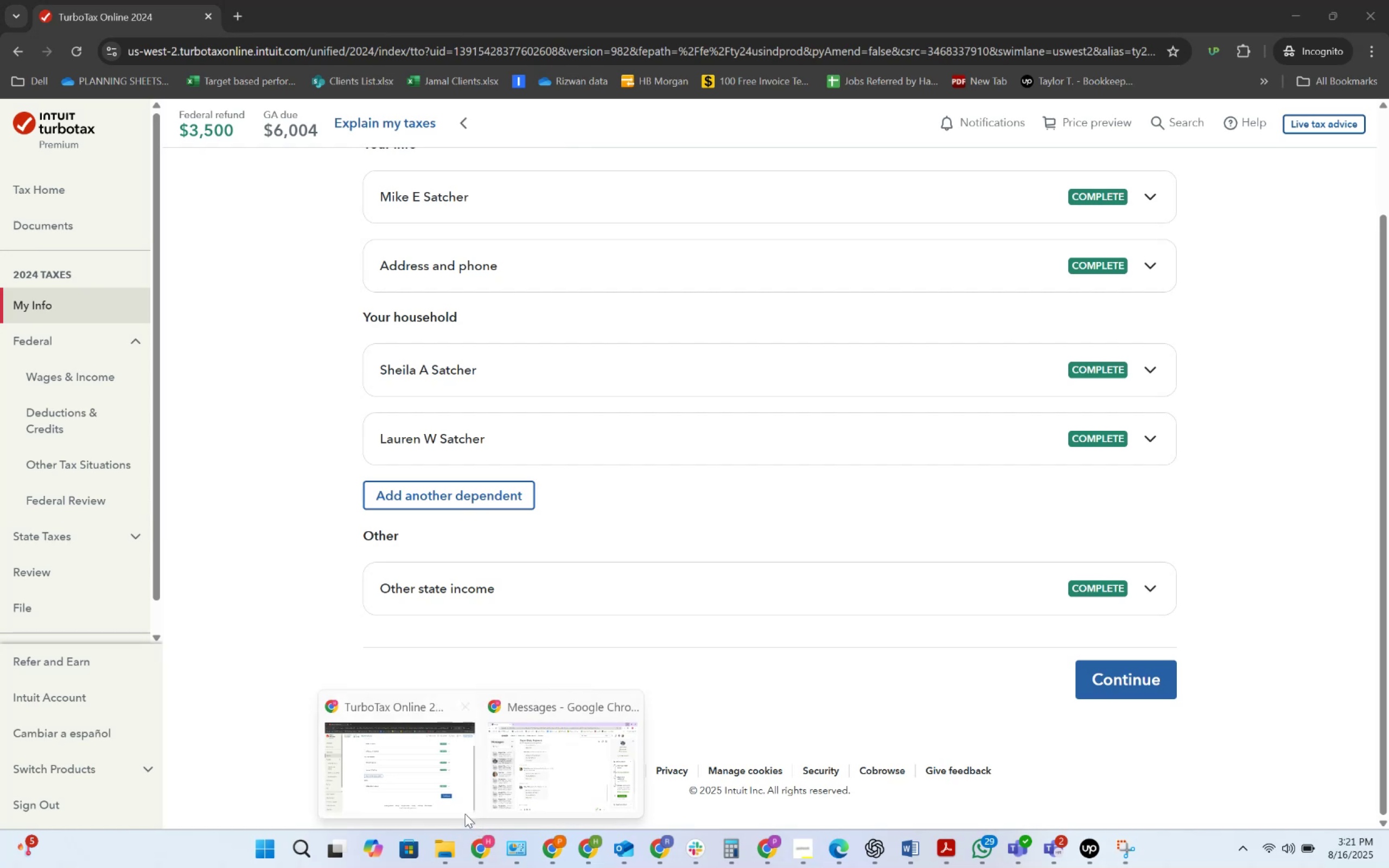 
left_click([434, 782])
 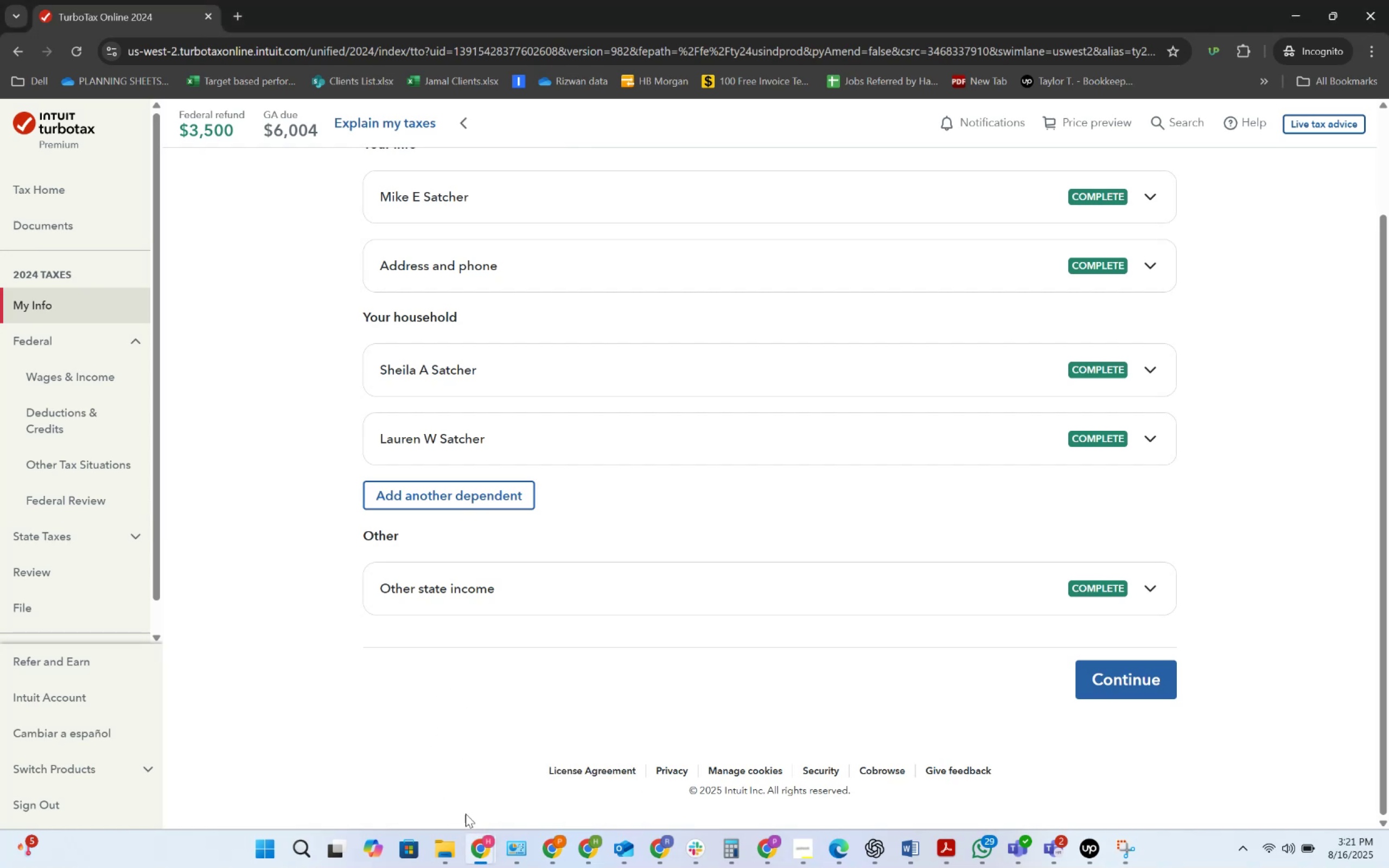 
left_click([479, 838])
 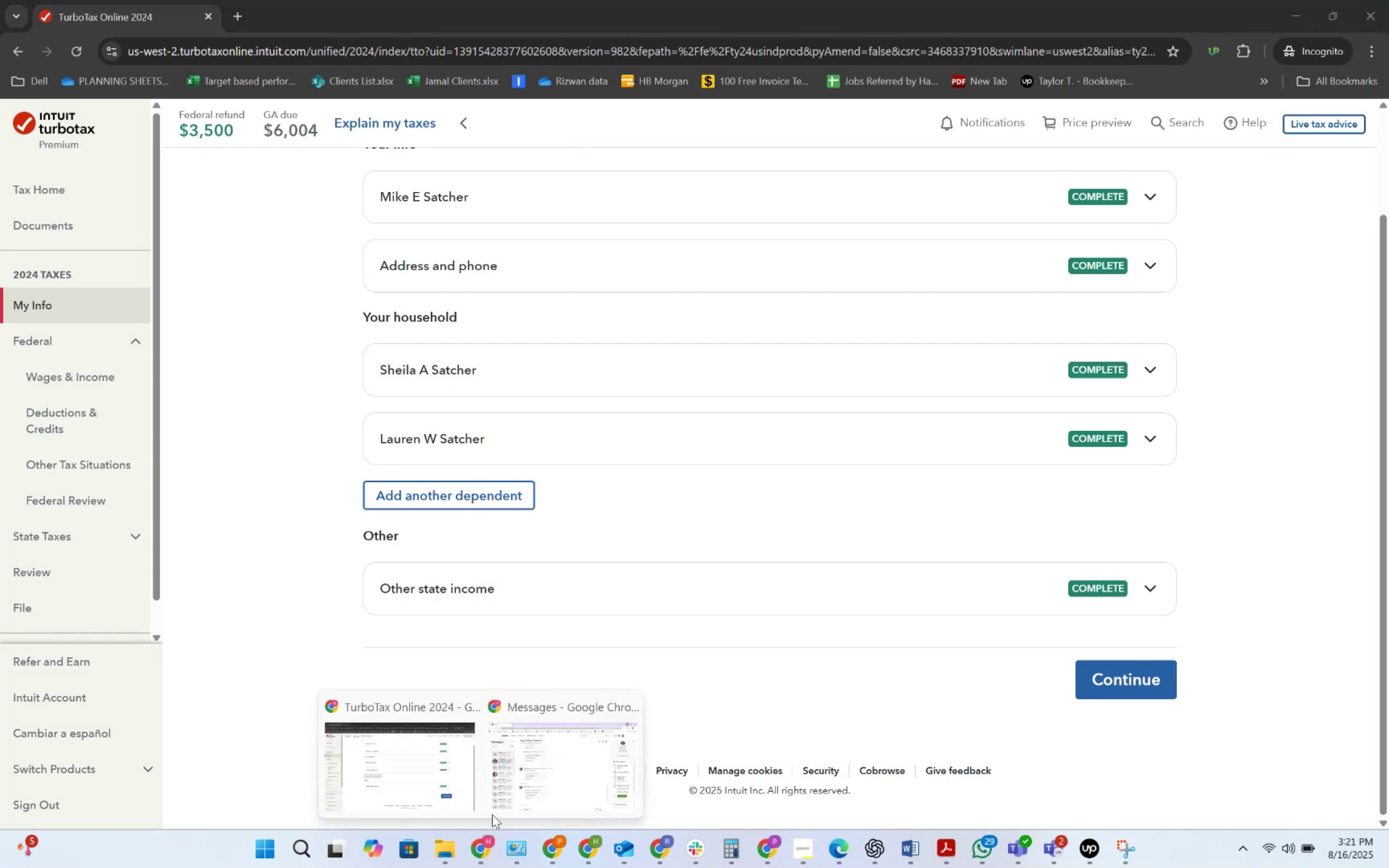 
left_click([541, 769])
 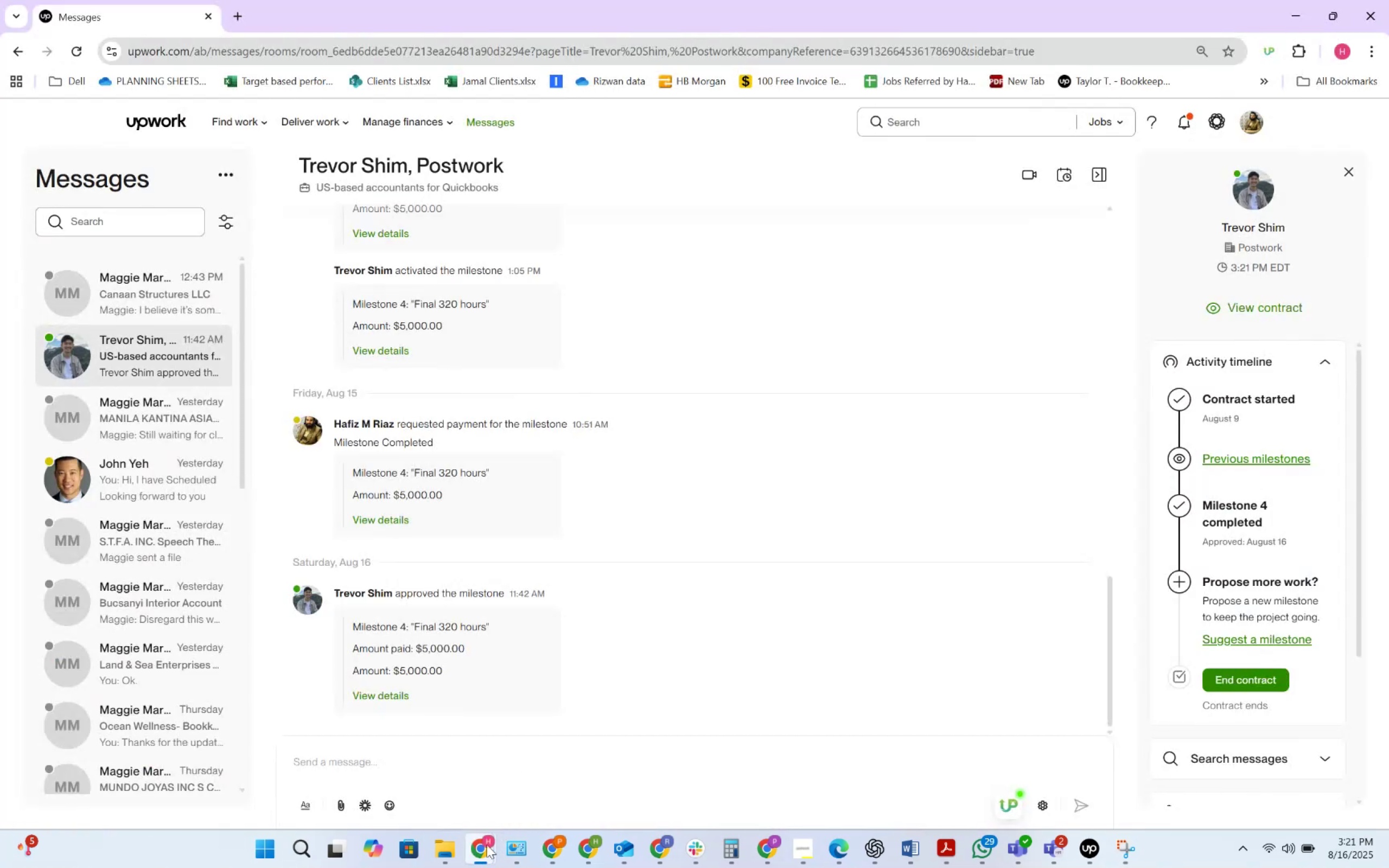 
double_click([412, 792])
 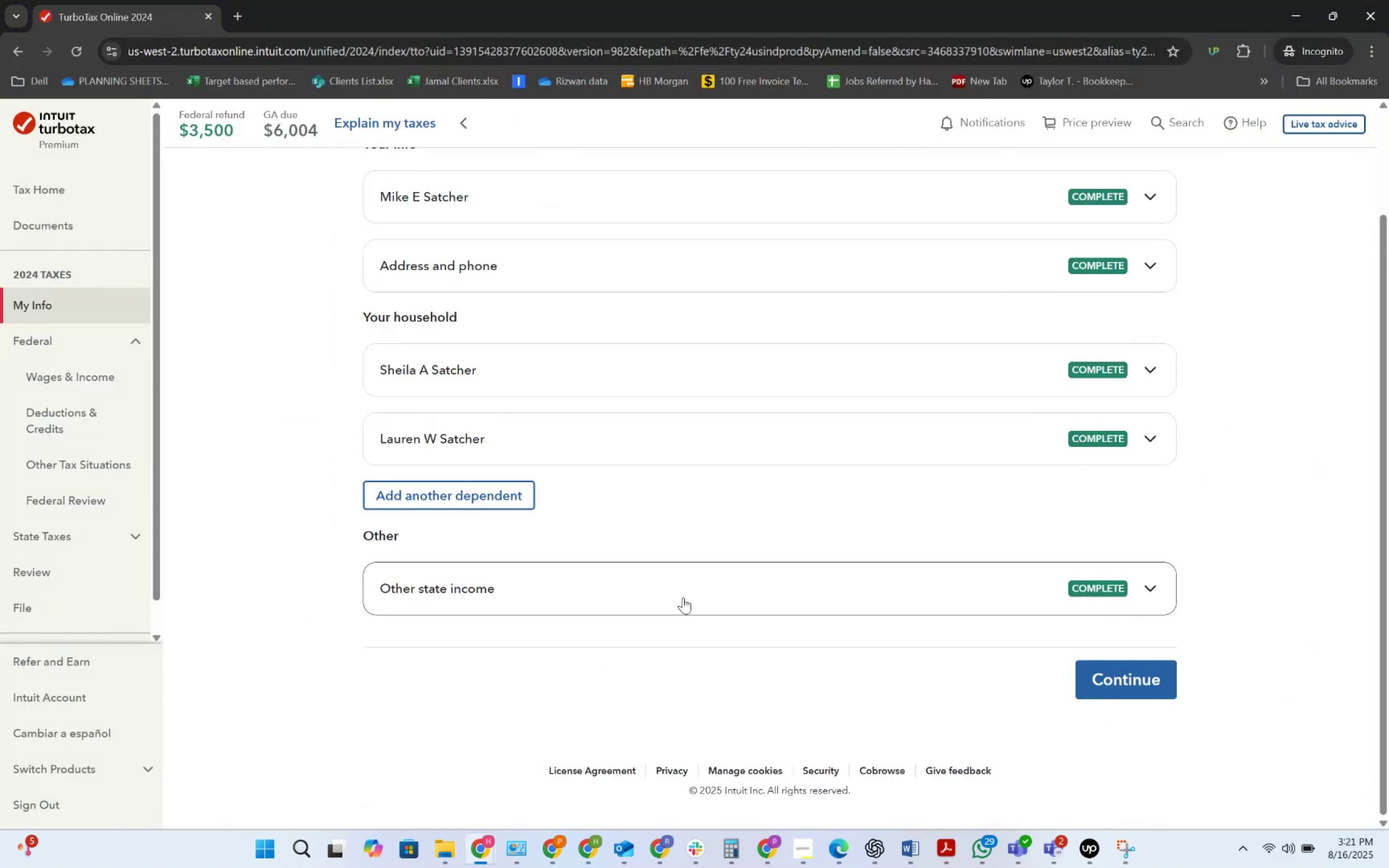 
wait(5.81)
 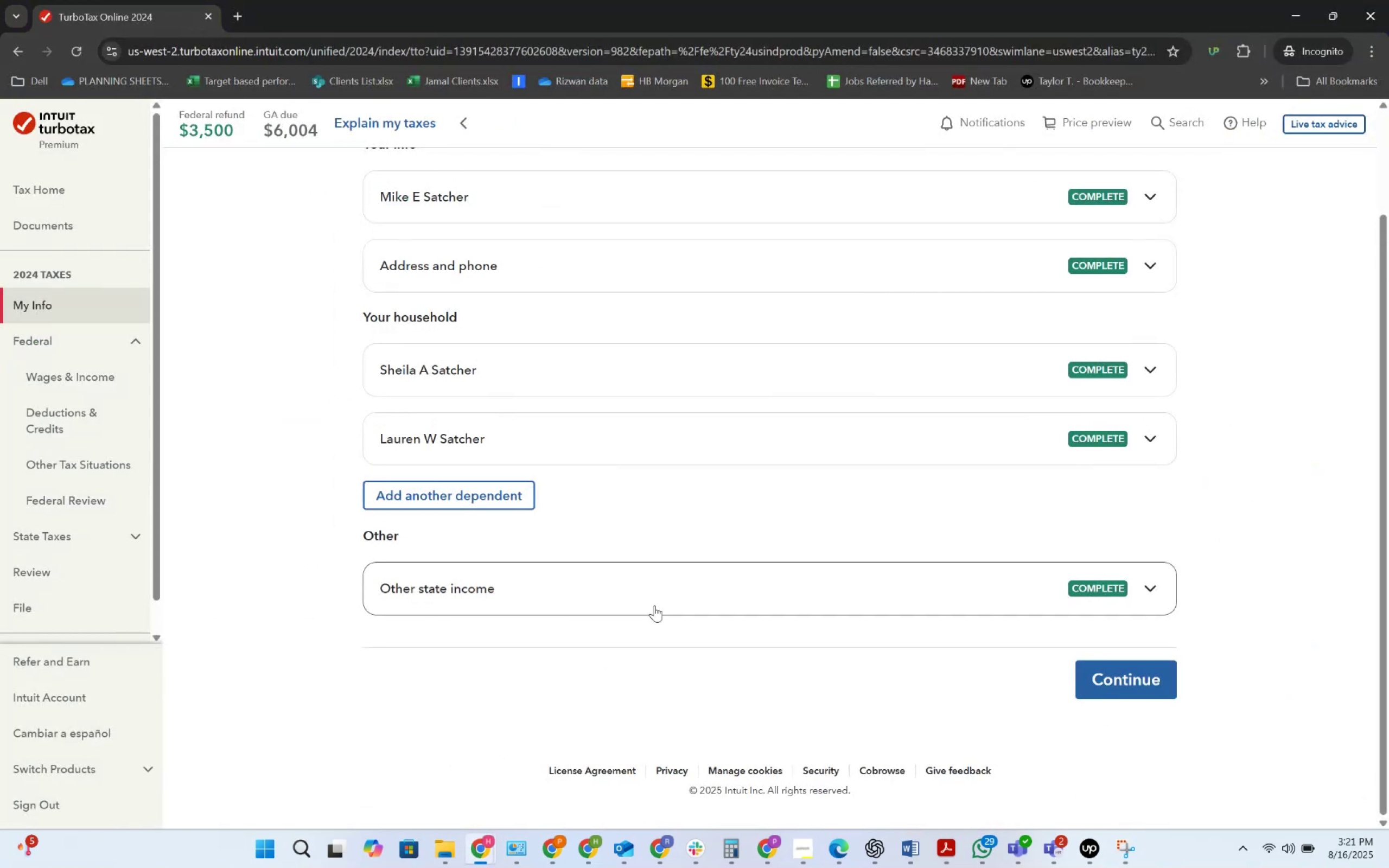 
scroll: coordinate [364, 549], scroll_direction: up, amount: 5.0
 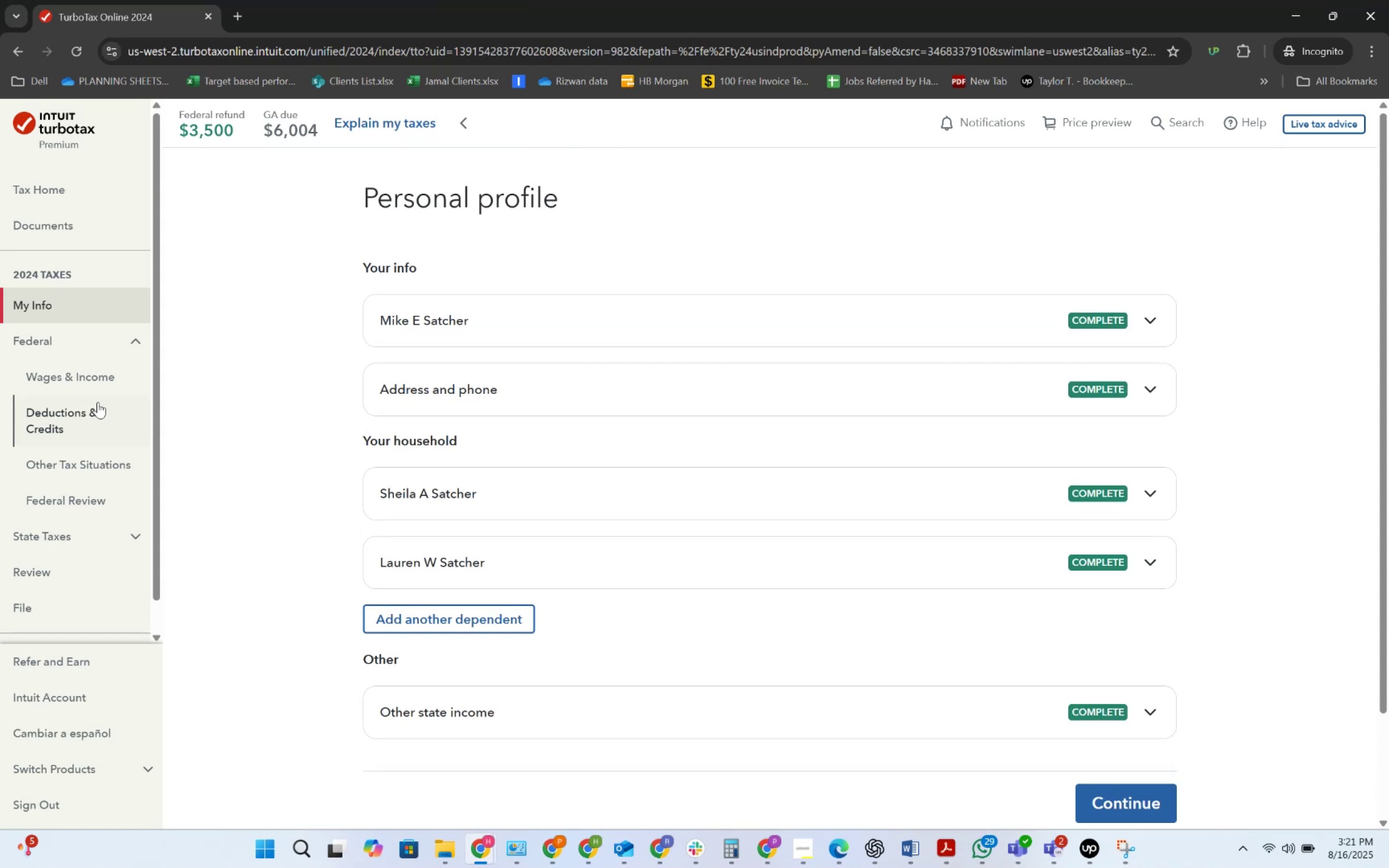 
left_click([74, 408])
 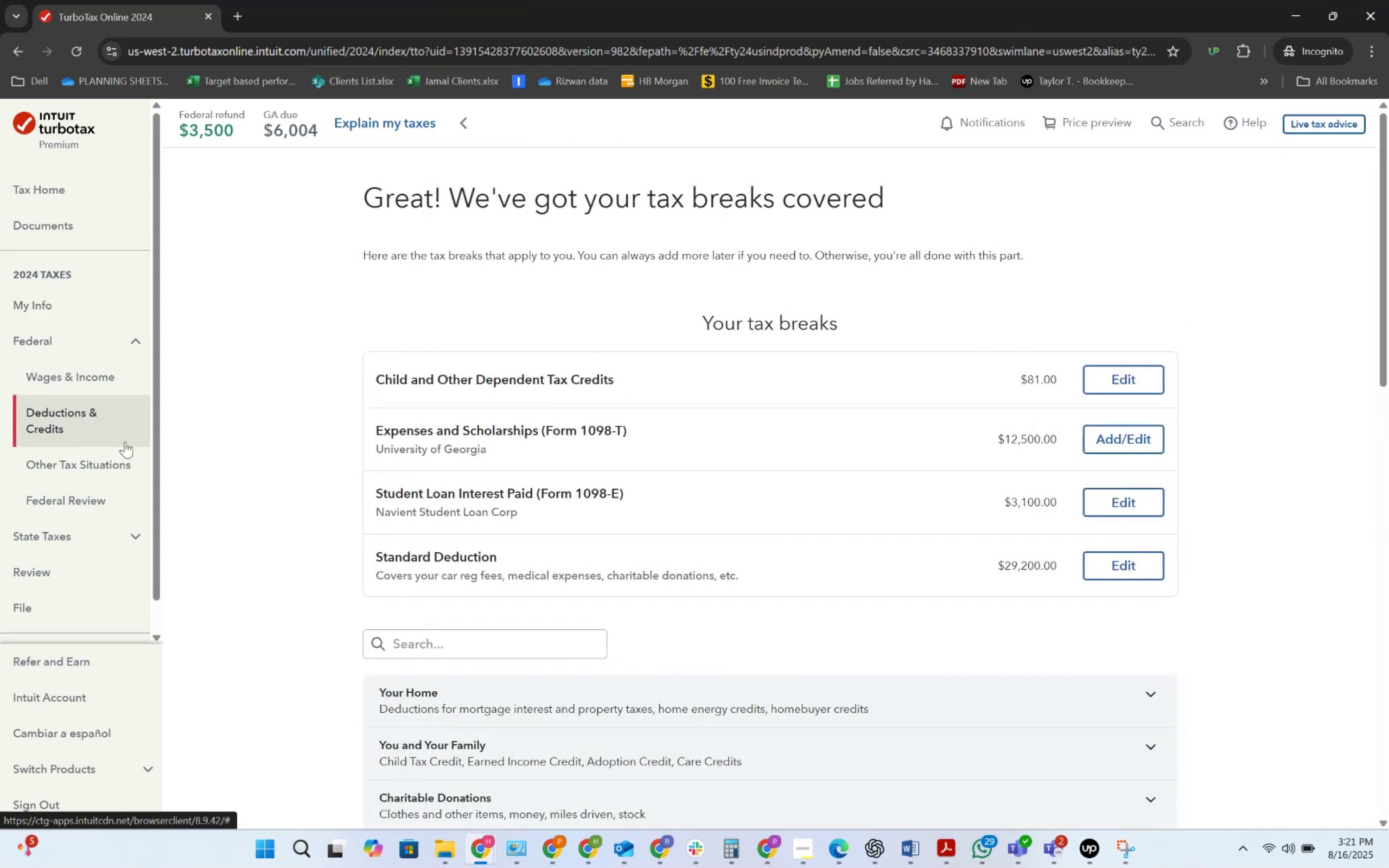 
scroll: coordinate [644, 571], scroll_direction: down, amount: 11.0
 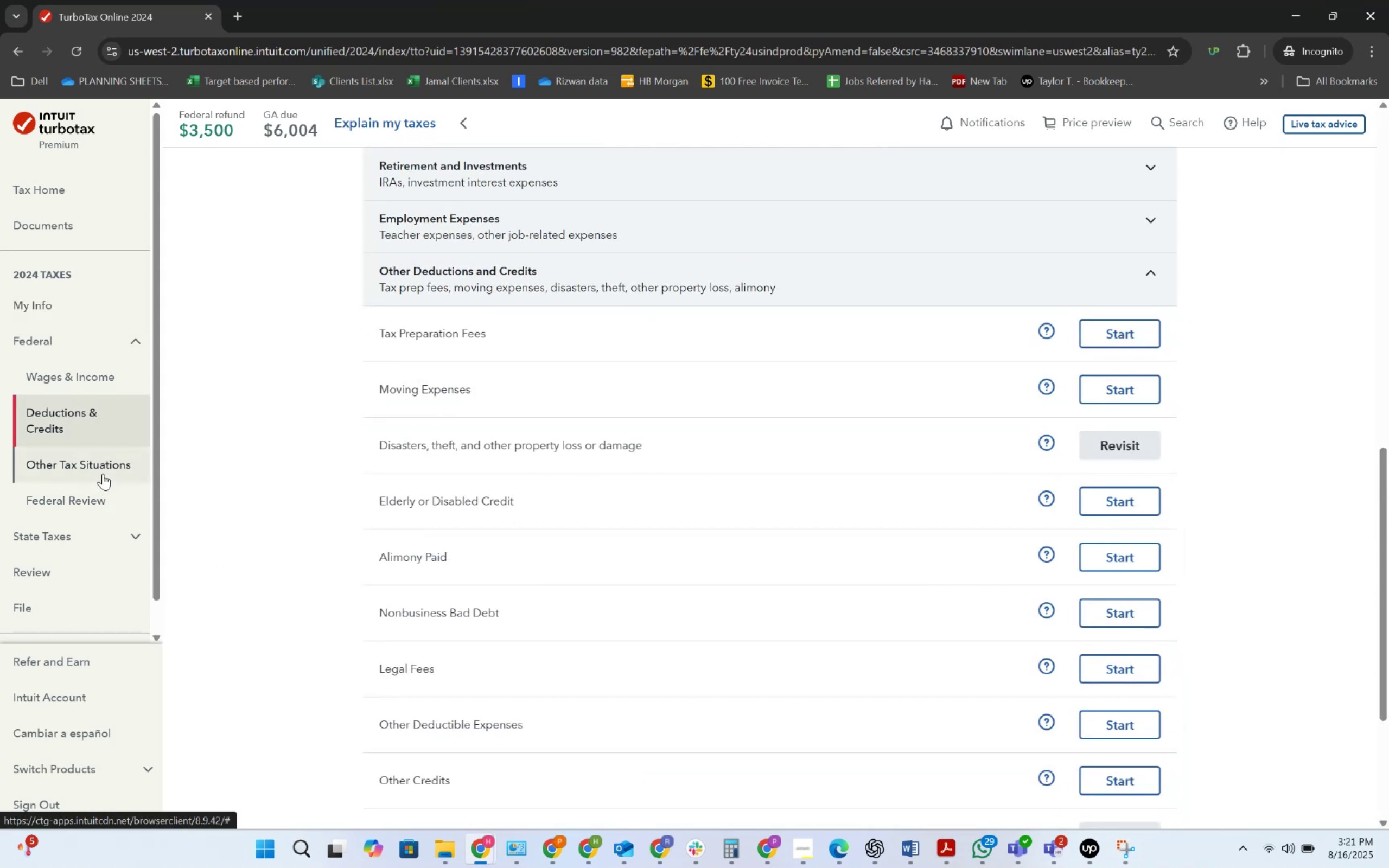 
scroll: coordinate [569, 404], scroll_direction: up, amount: 7.0
 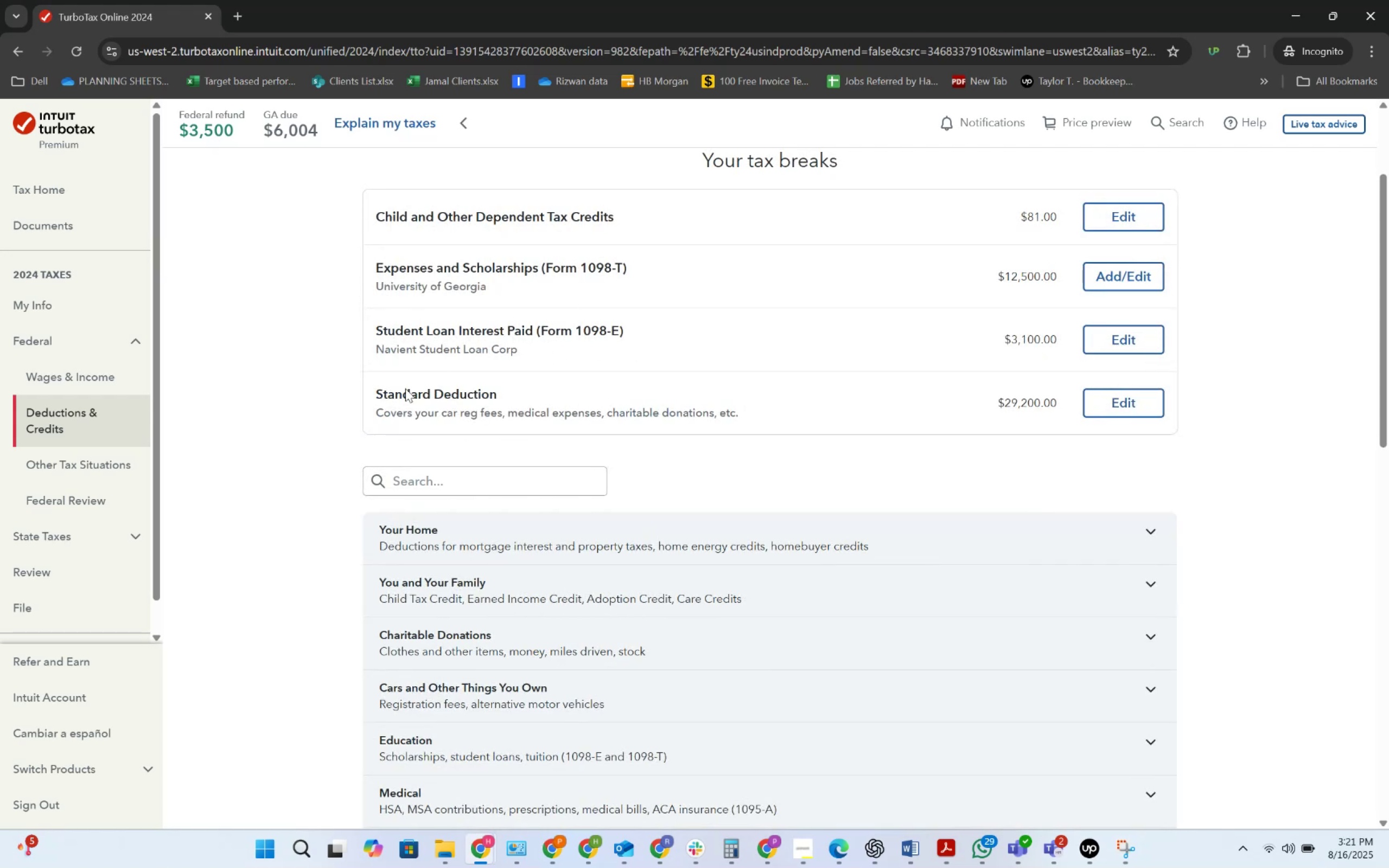 
left_click([103, 475])
 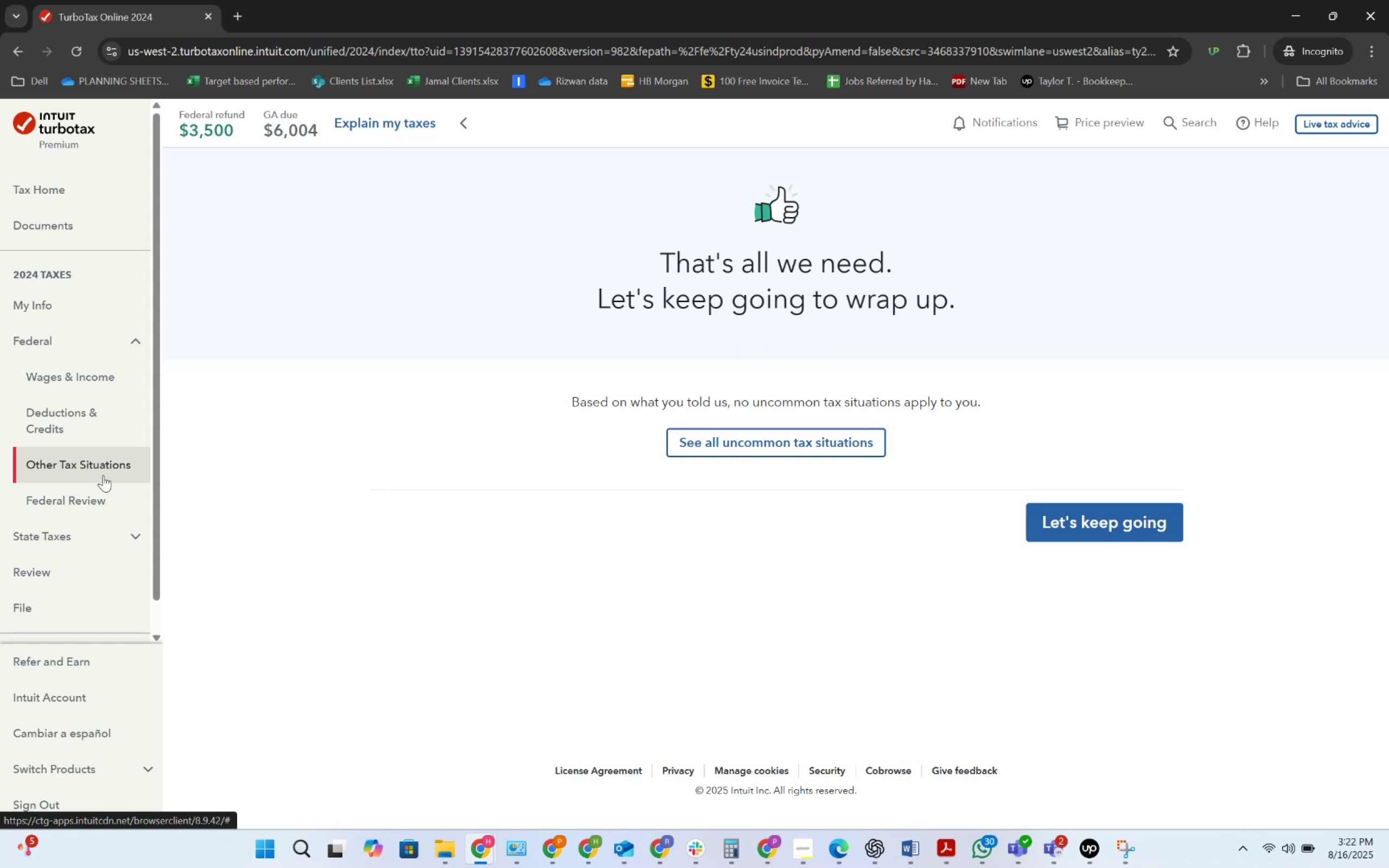 
wait(15.69)
 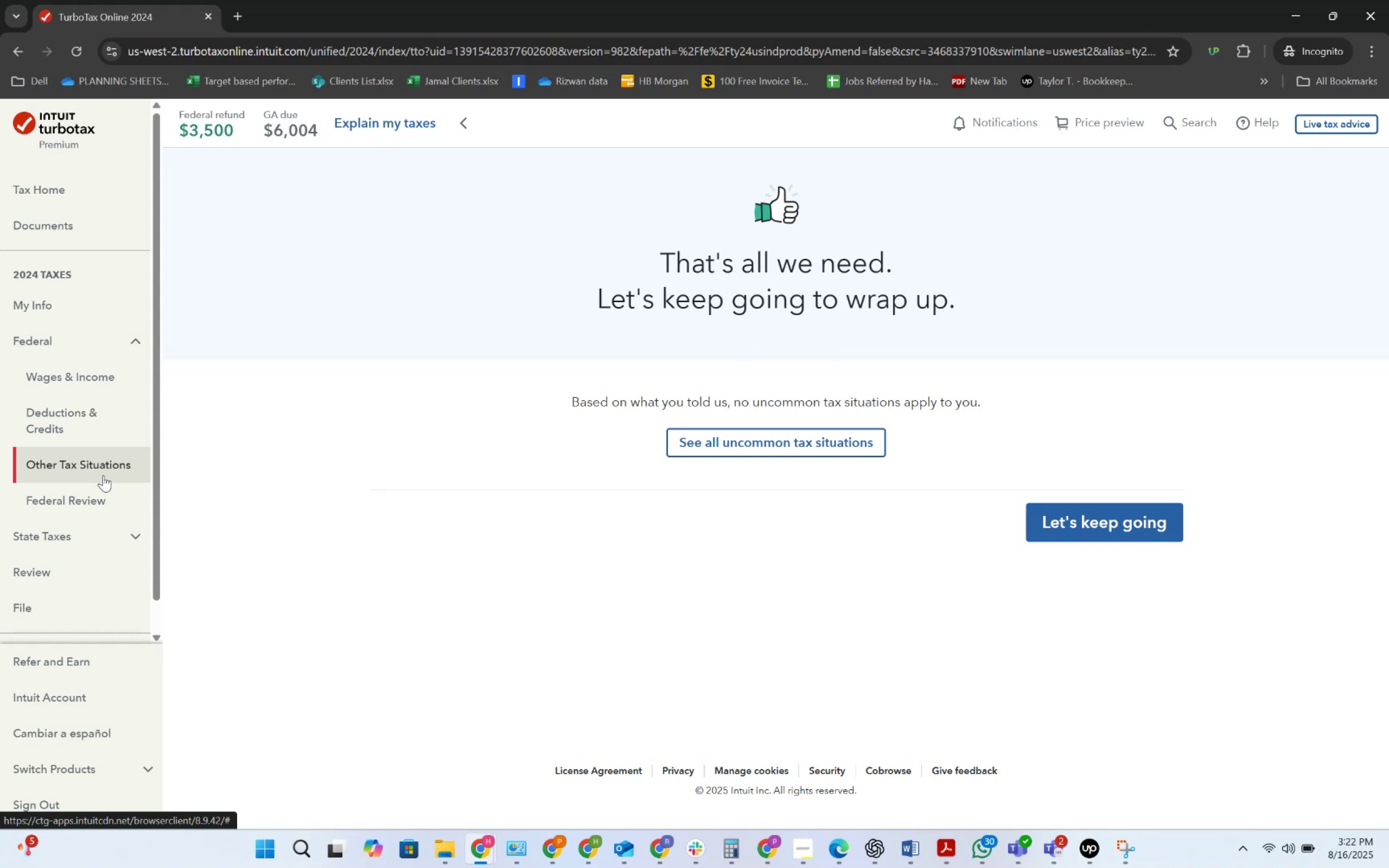 
left_click([1074, 534])
 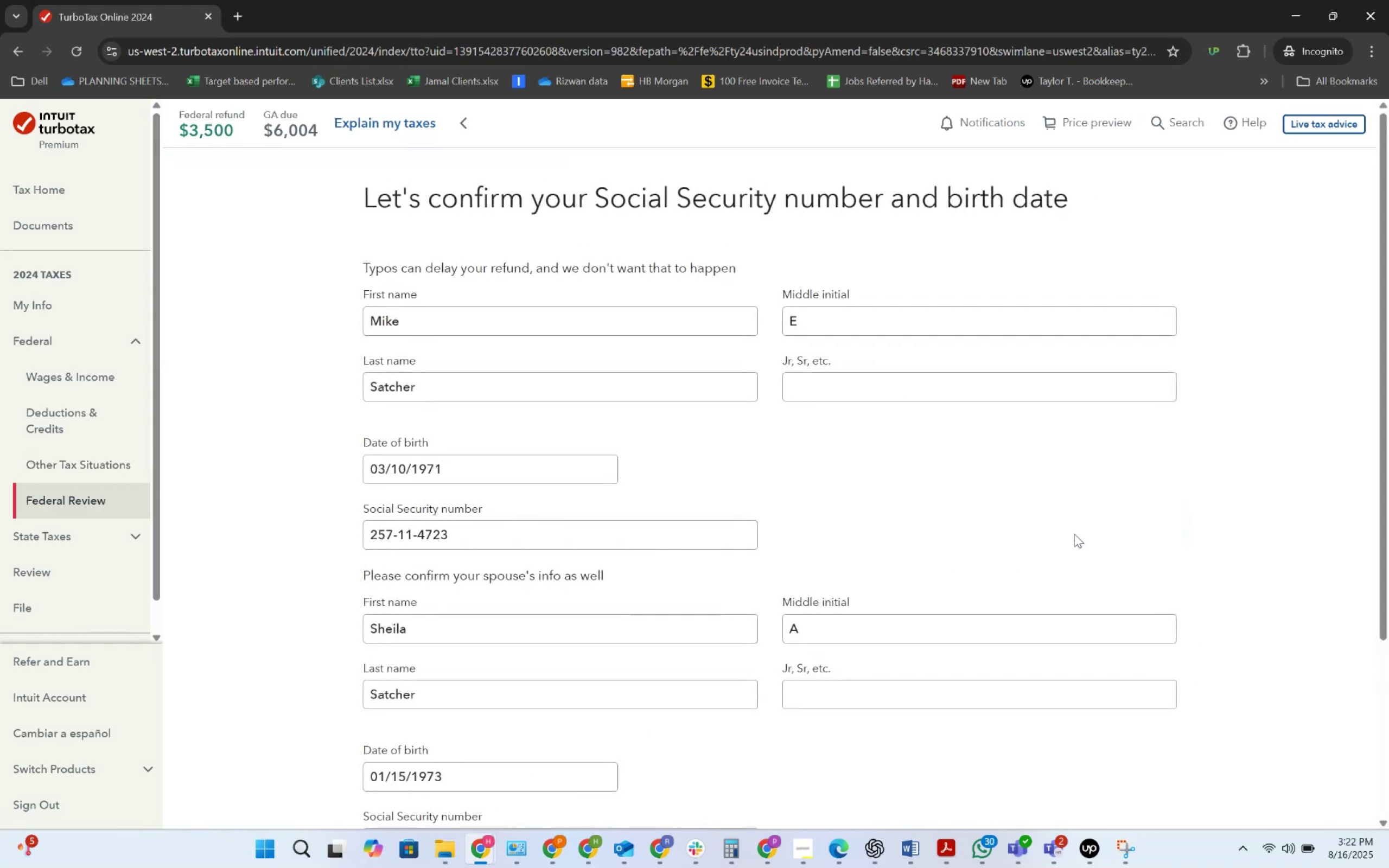 
scroll: coordinate [1168, 633], scroll_direction: down, amount: 4.0
 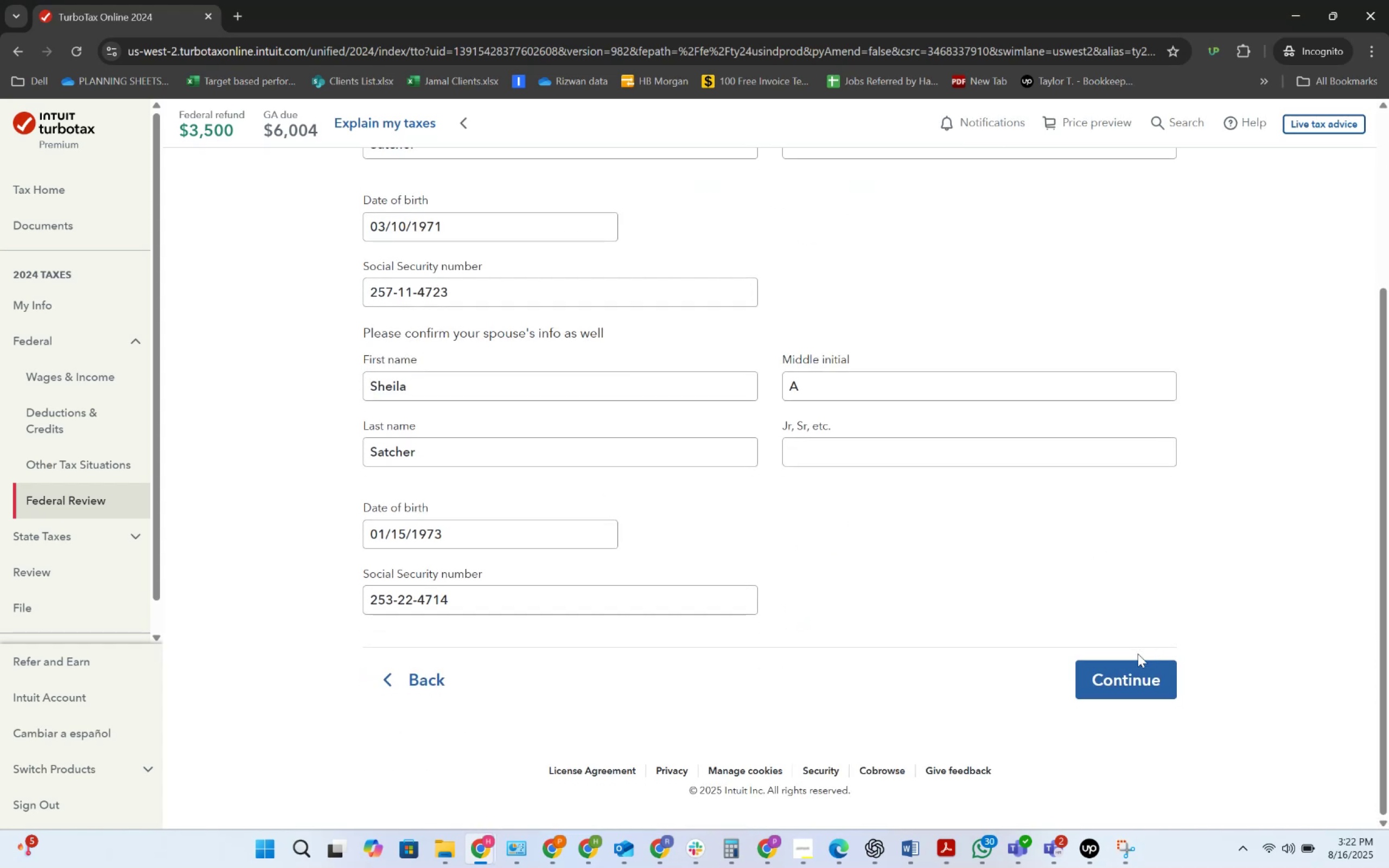 
left_click([1097, 677])
 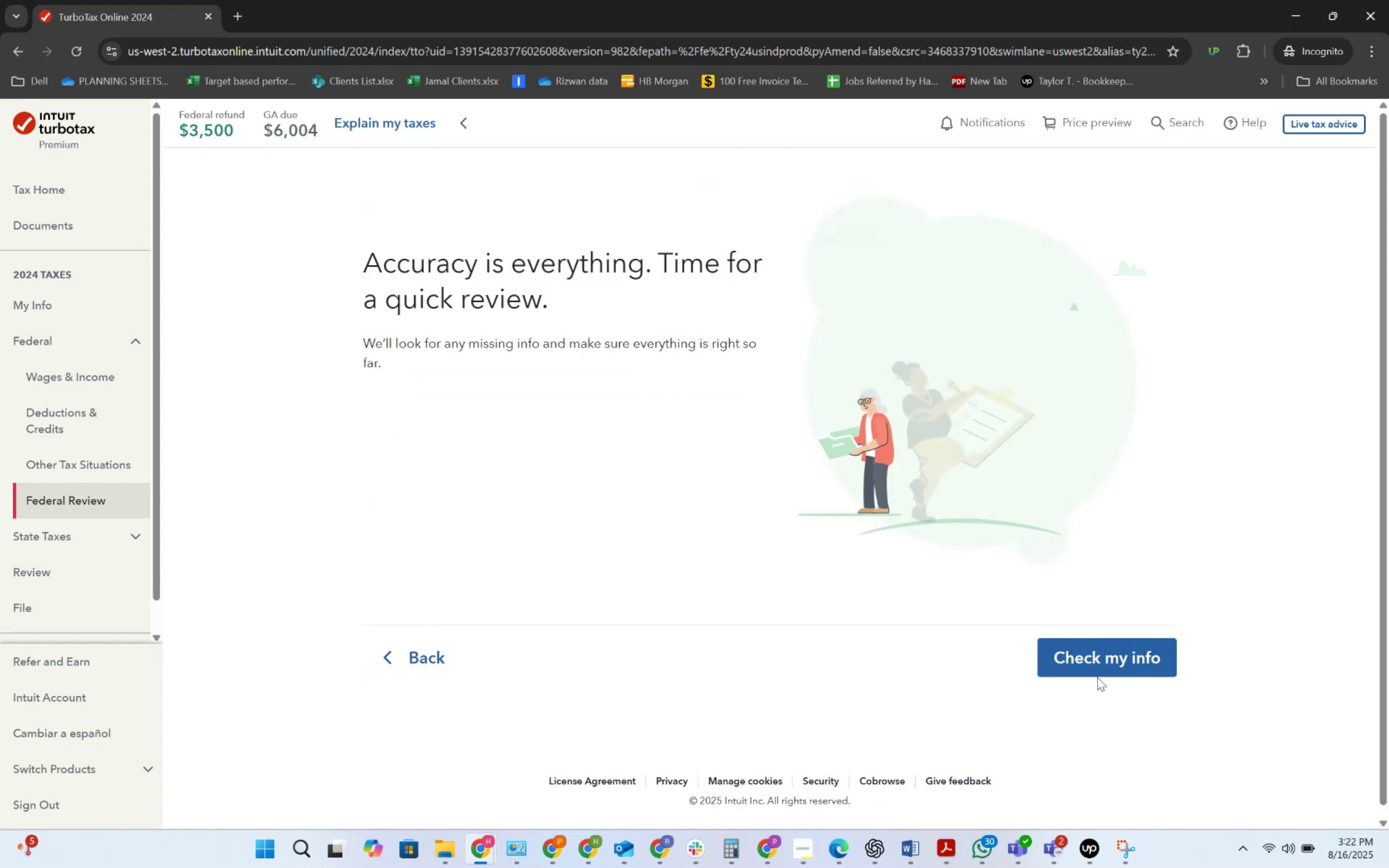 
double_click([1105, 652])
 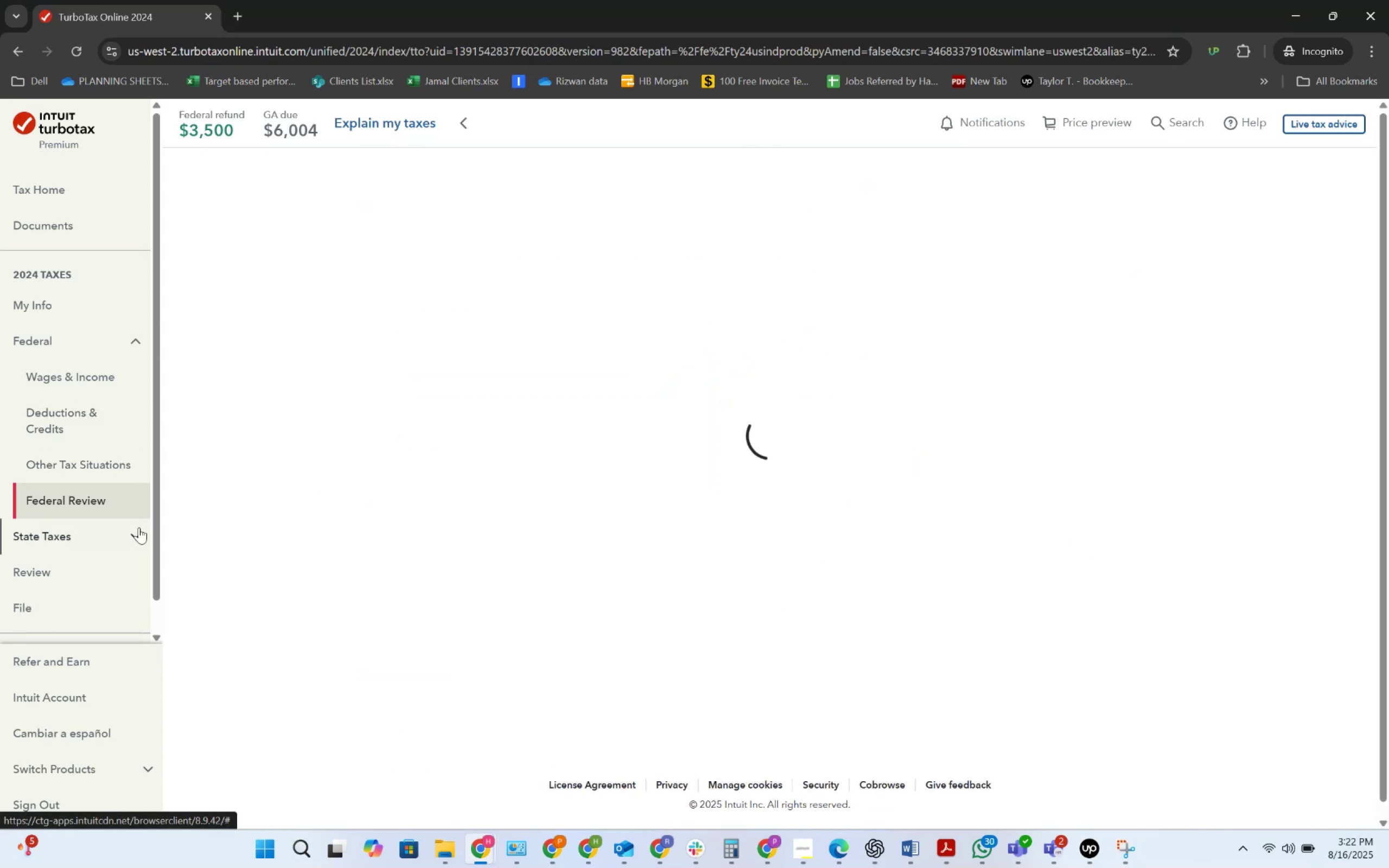 
wait(7.09)
 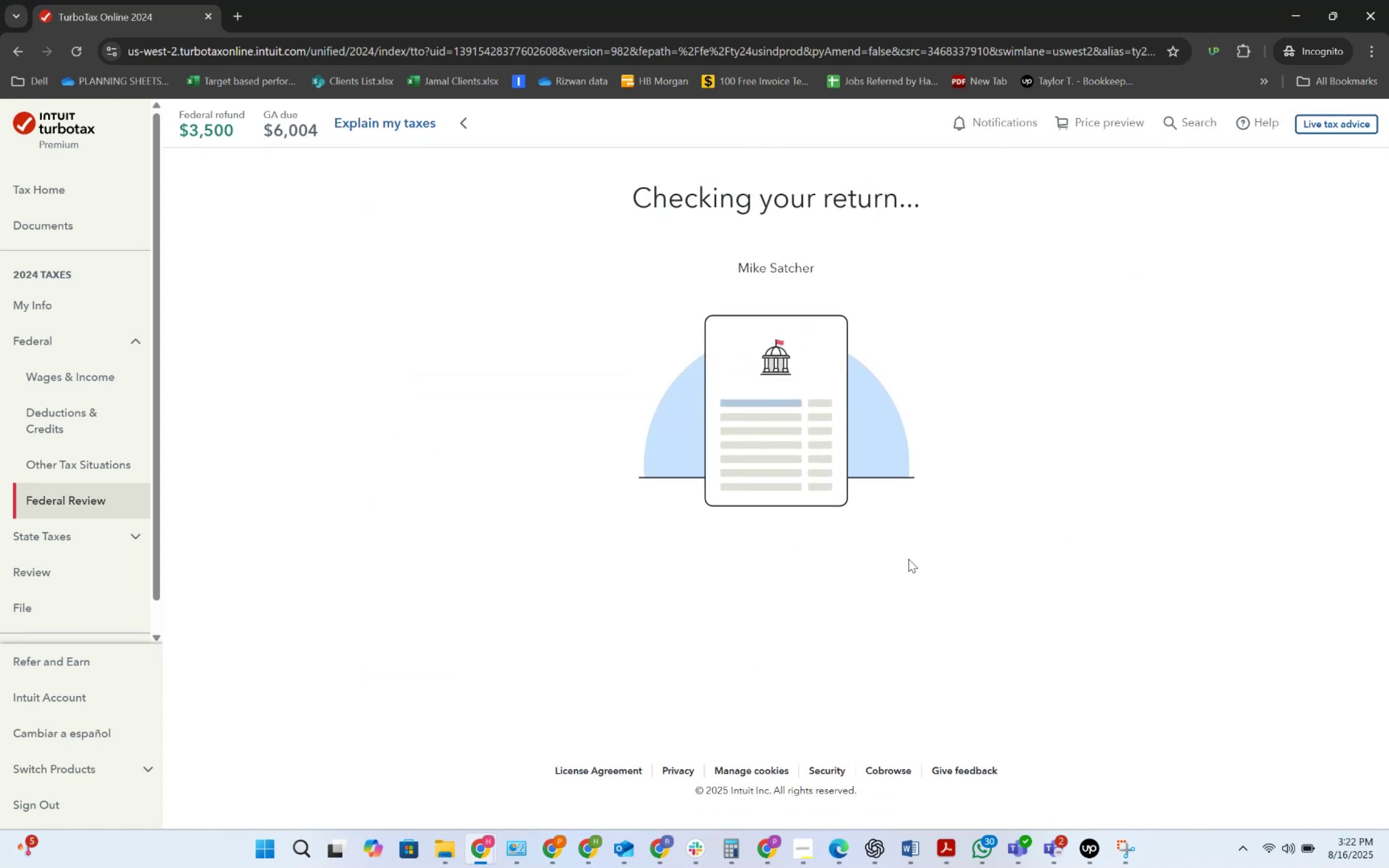 
left_click([1117, 573])
 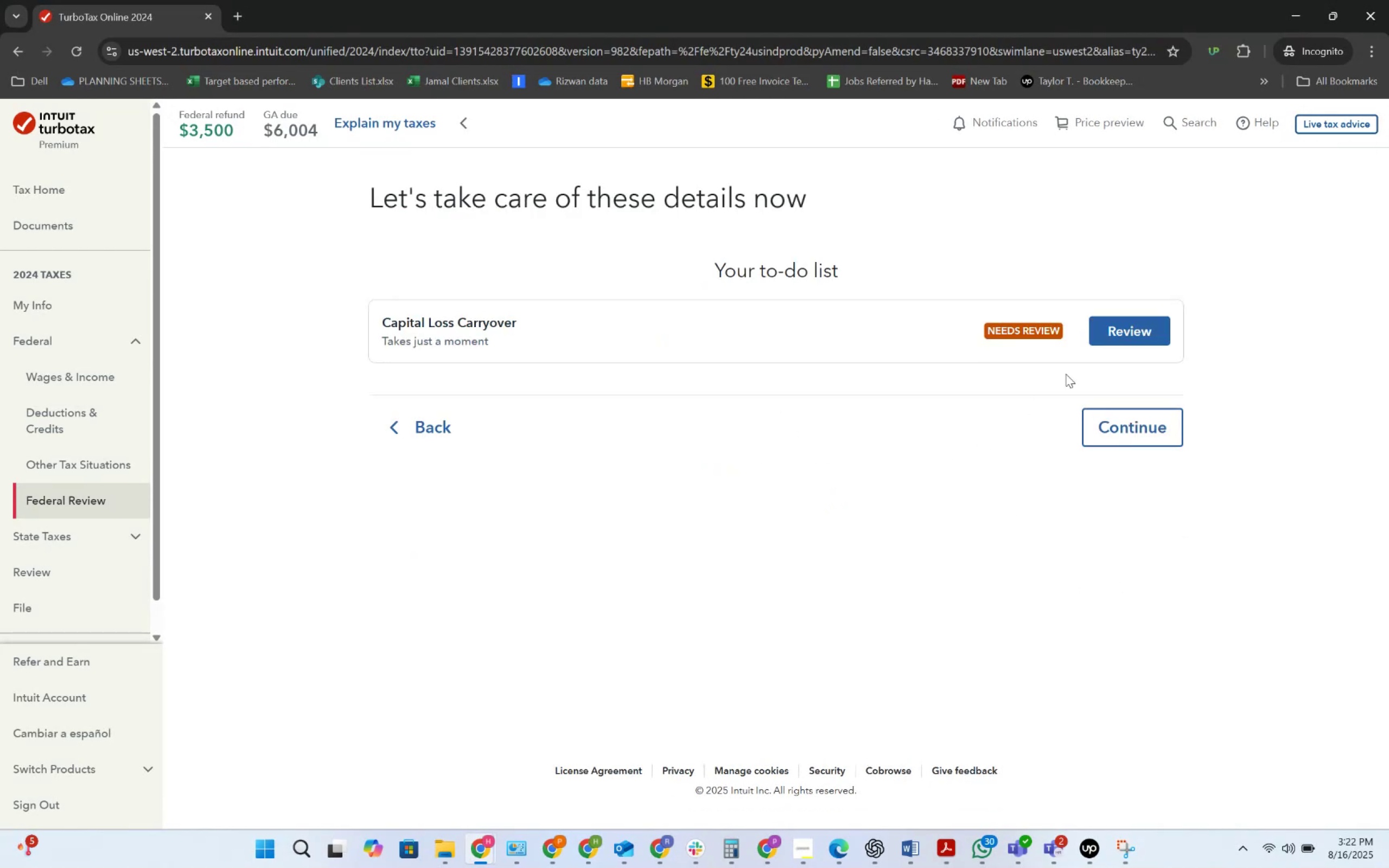 
left_click([1133, 341])
 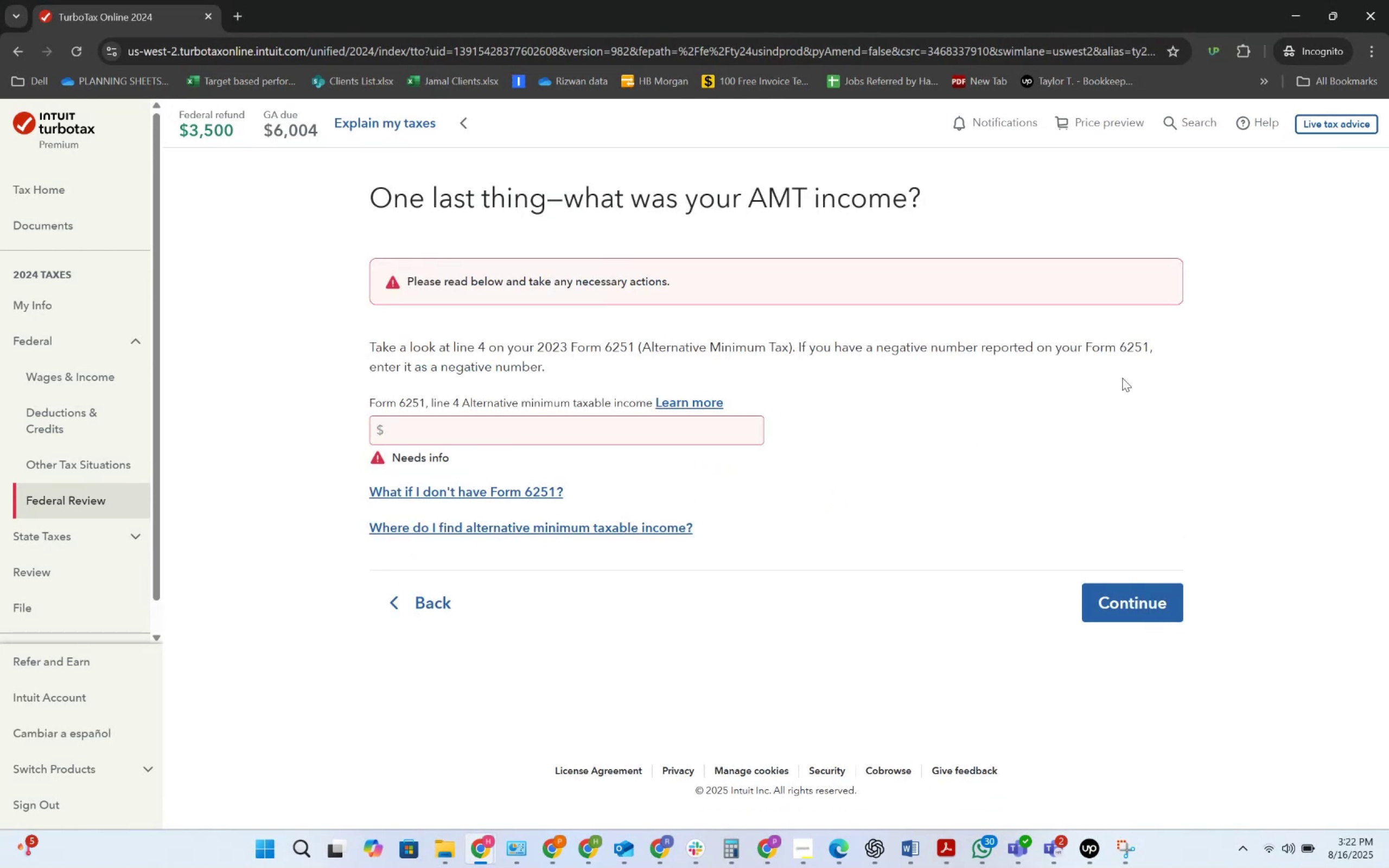 
wait(8.29)
 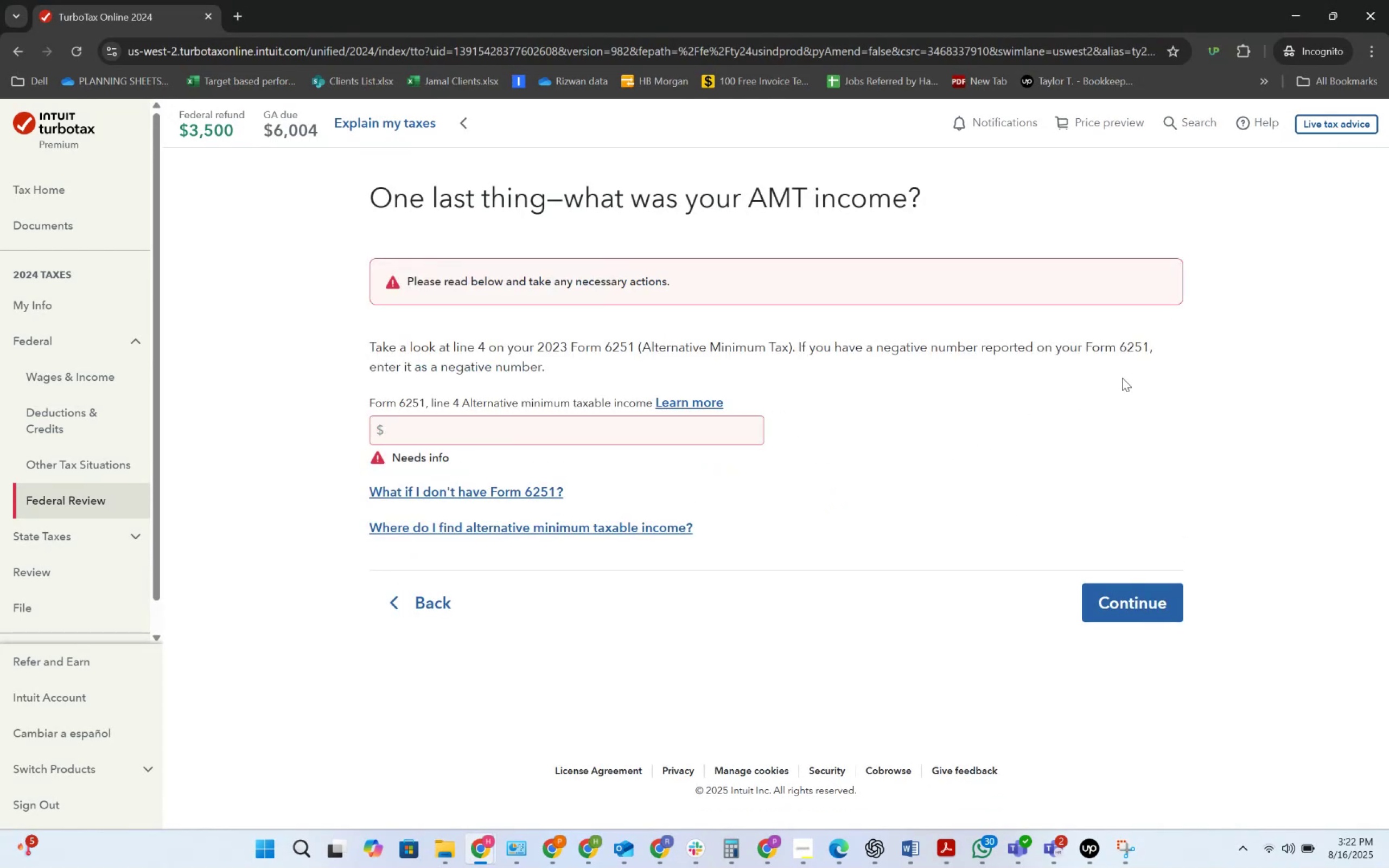 
left_click([496, 432])
 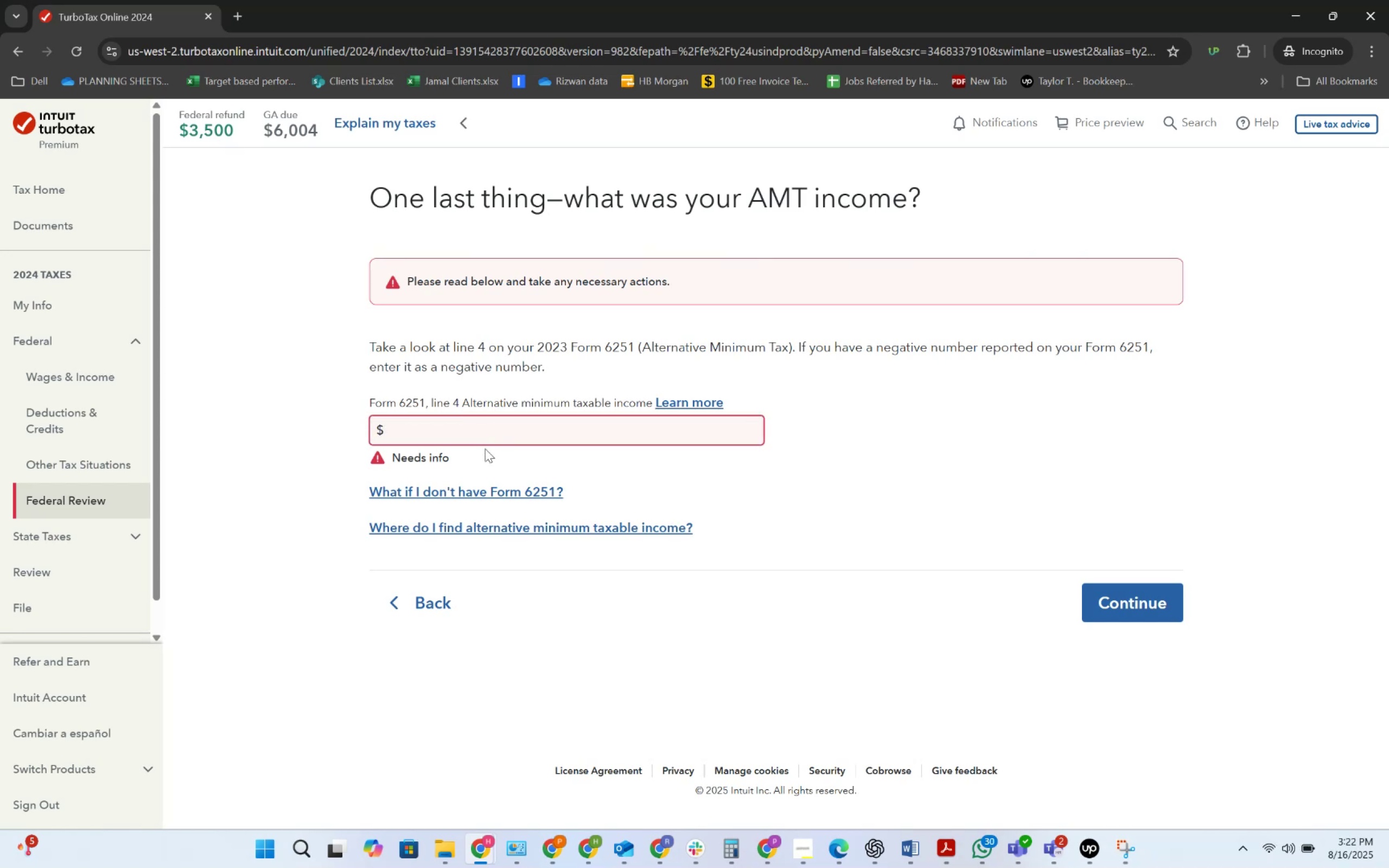 
left_click([477, 484])
 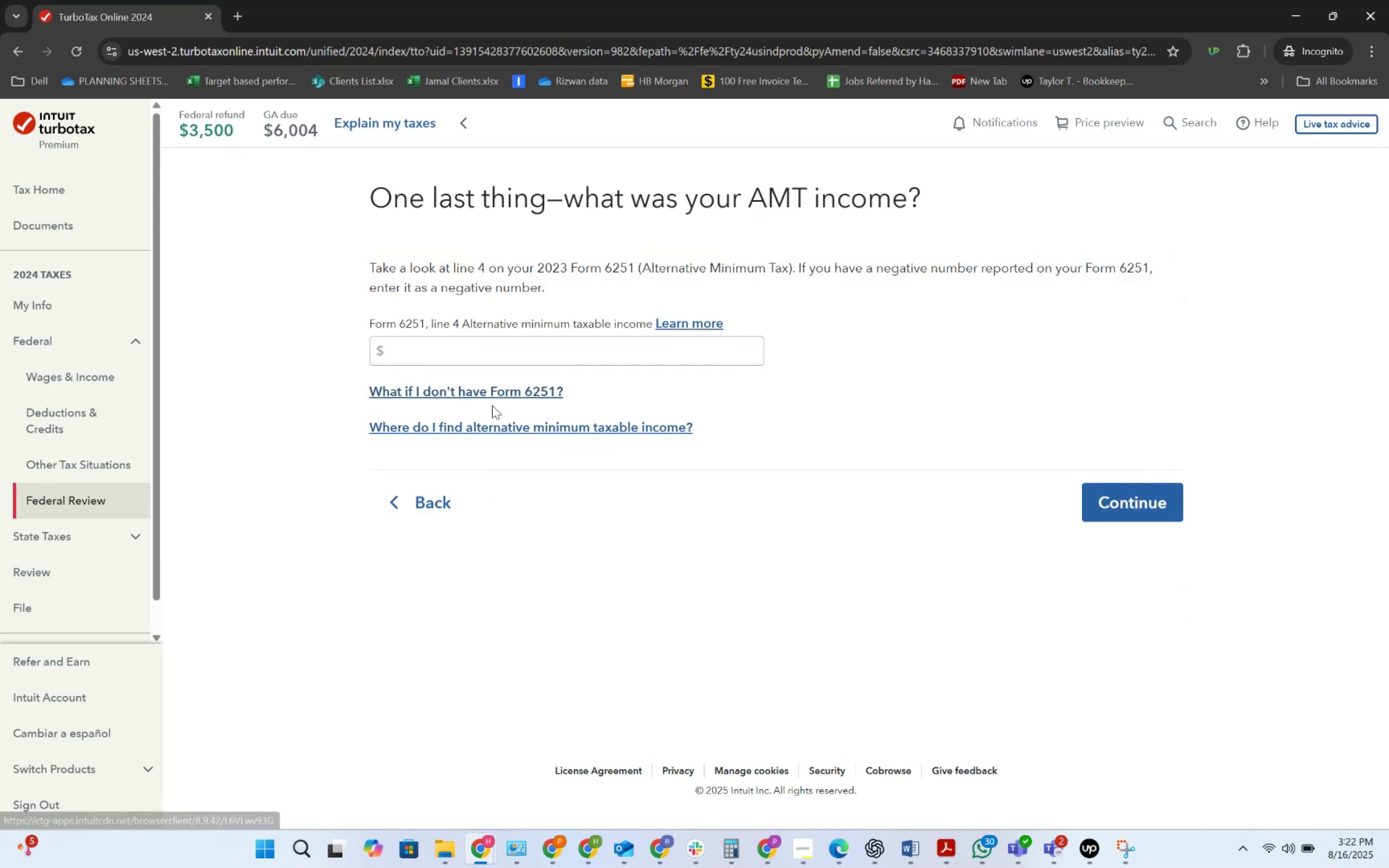 
left_click([494, 391])
 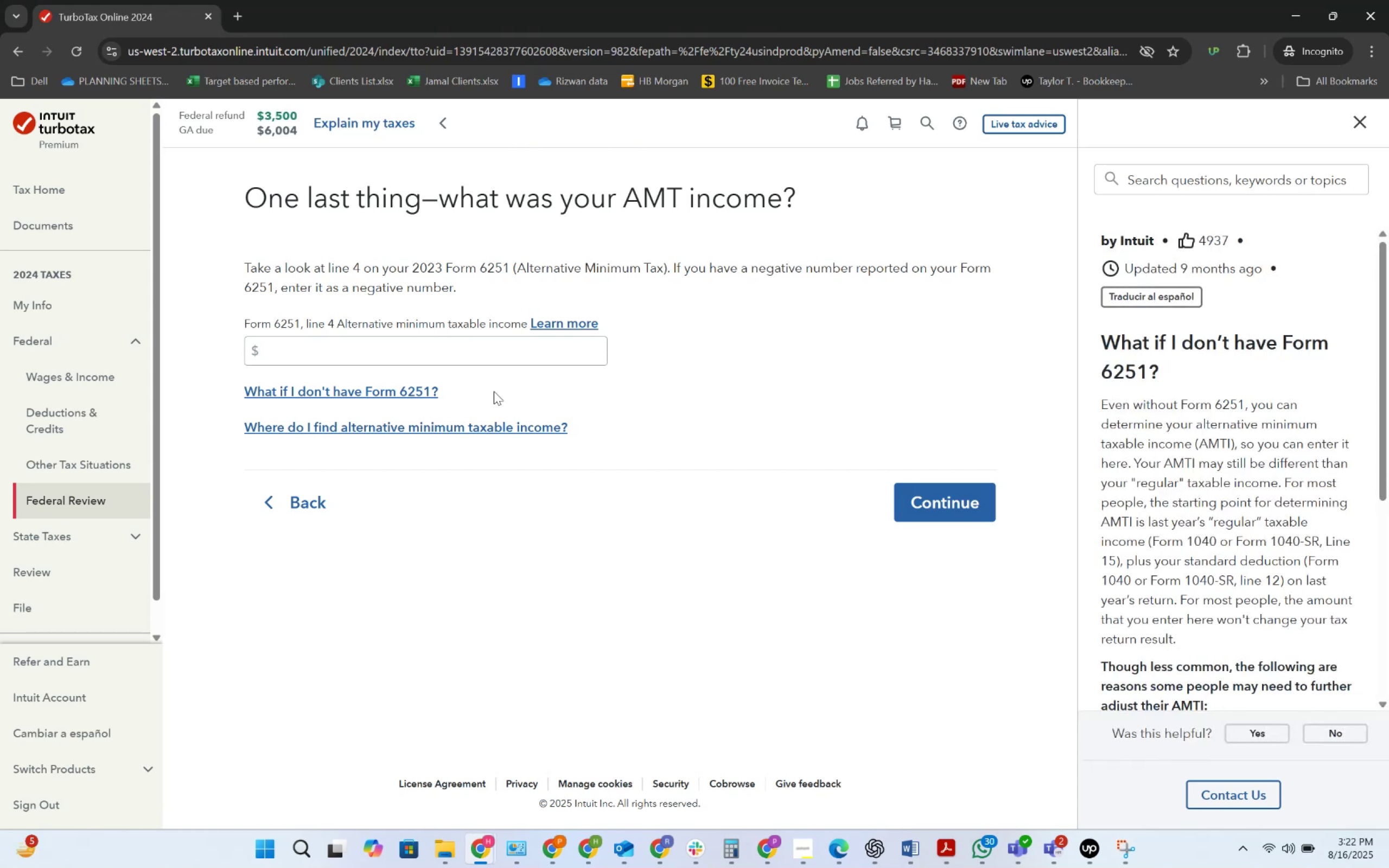 
wait(17.37)
 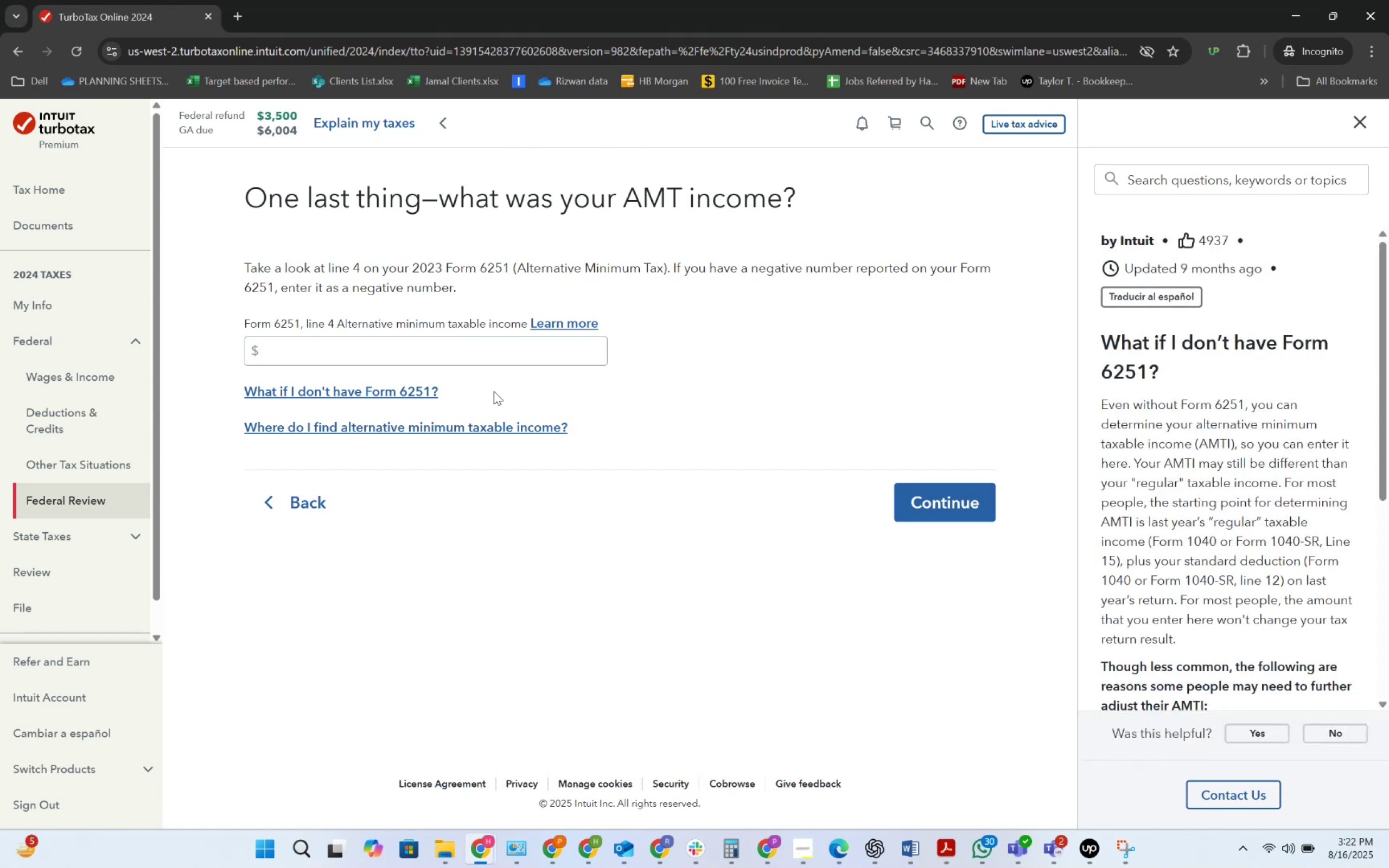 
scroll: coordinate [1226, 560], scroll_direction: down, amount: 2.0
 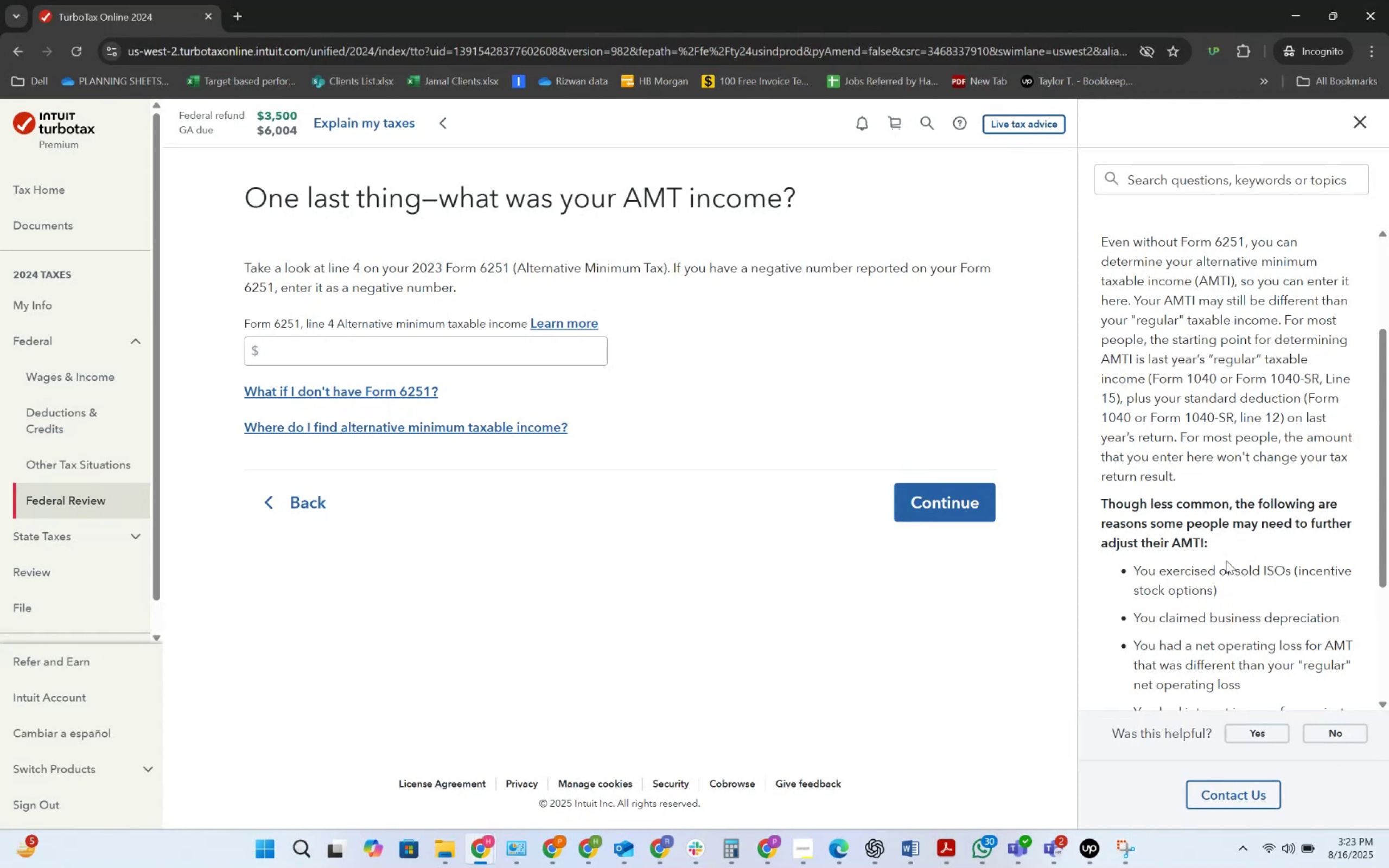 
wait(51.68)
 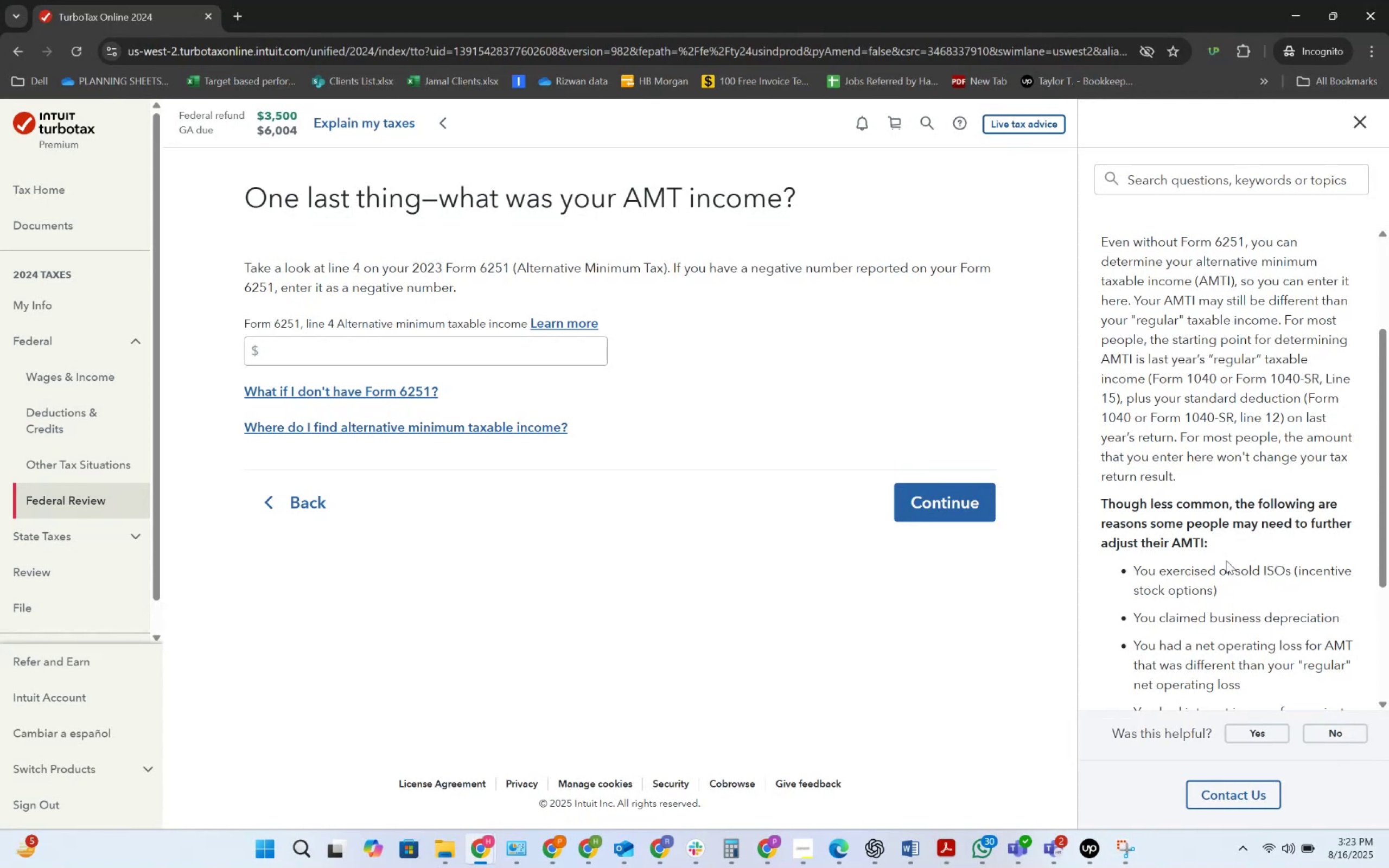 
scroll: coordinate [1245, 568], scroll_direction: down, amount: 1.0
 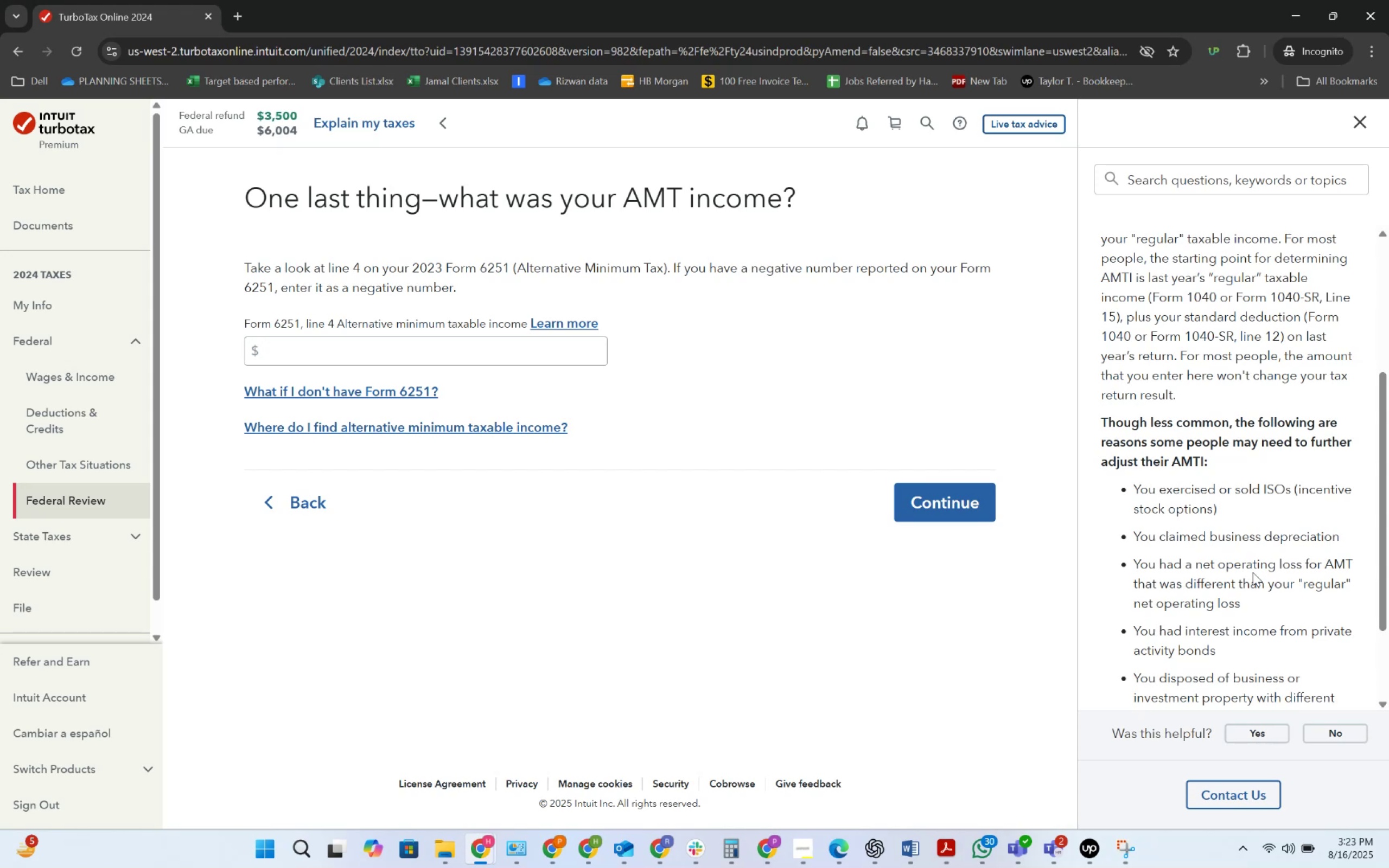 
wait(7.76)
 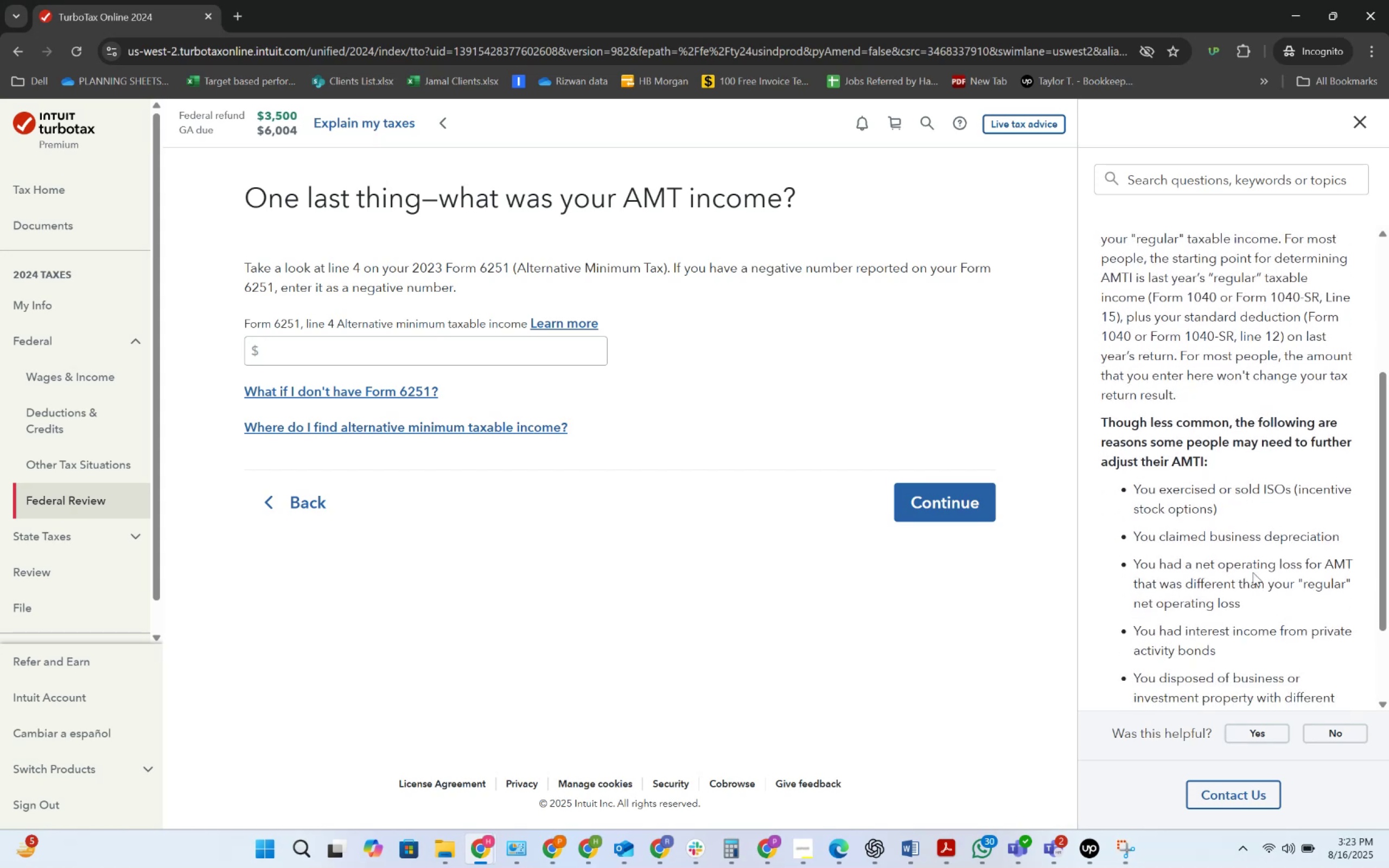 
left_click([555, 349])
 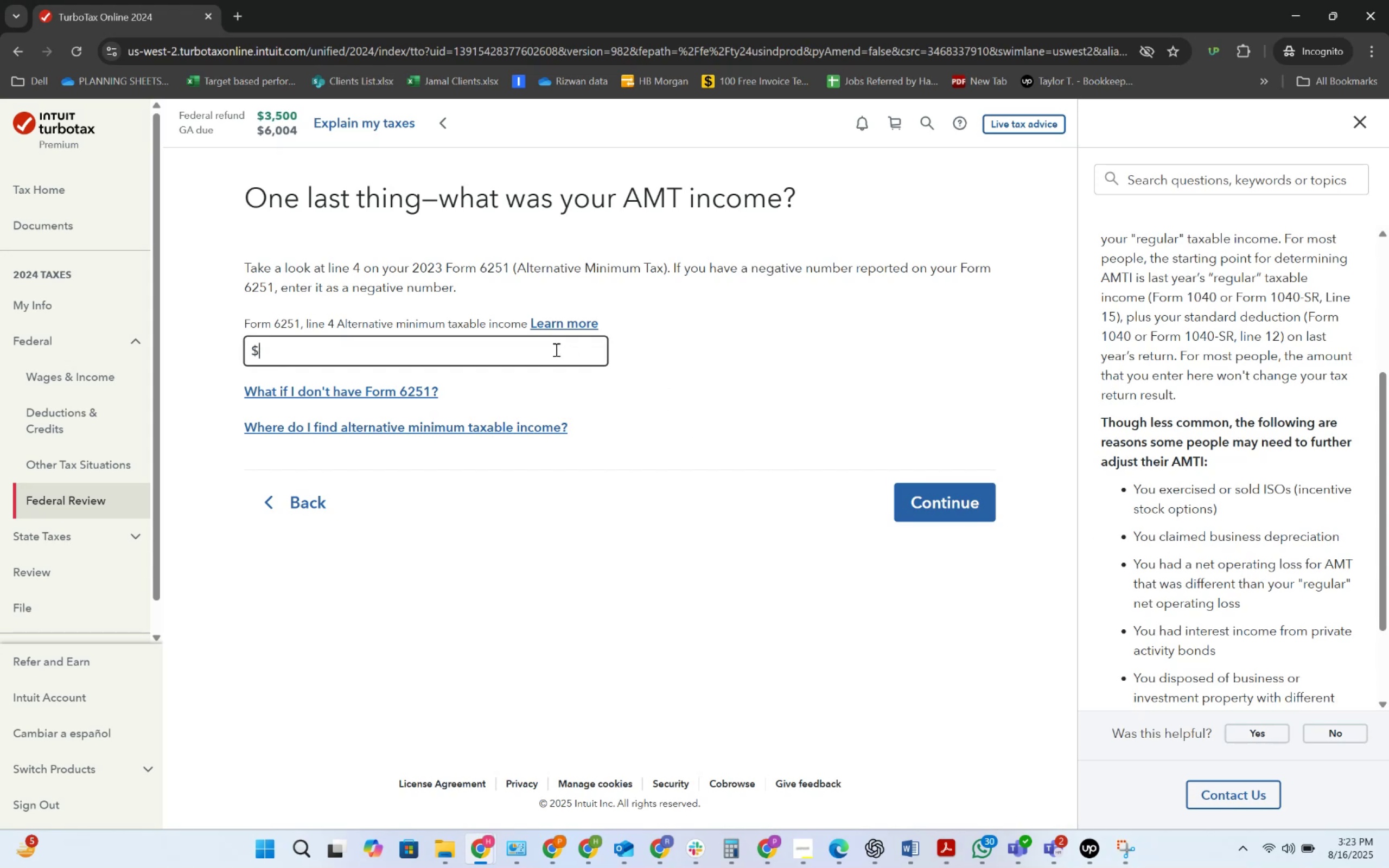 
key(Numpad0)
 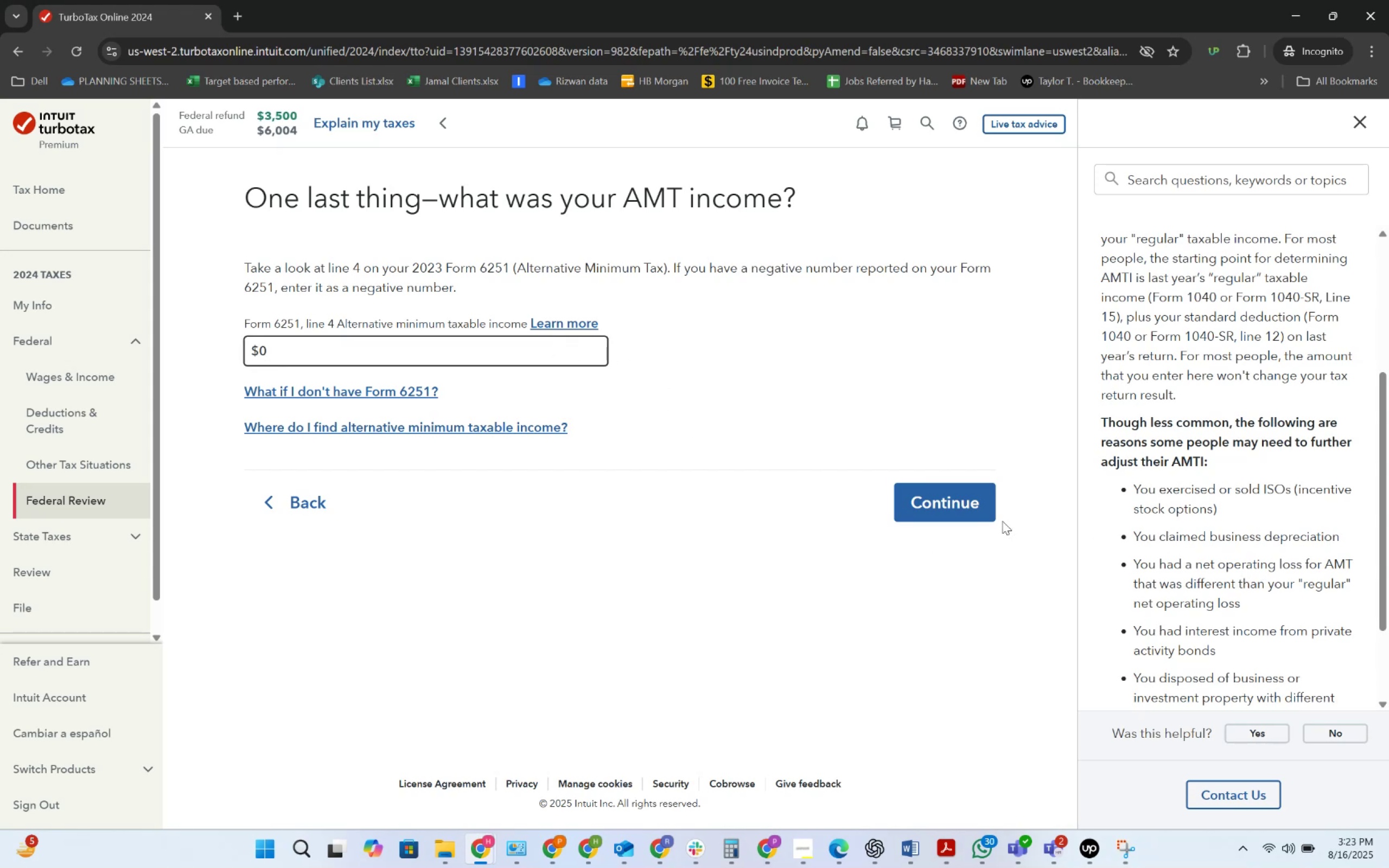 
left_click([981, 502])
 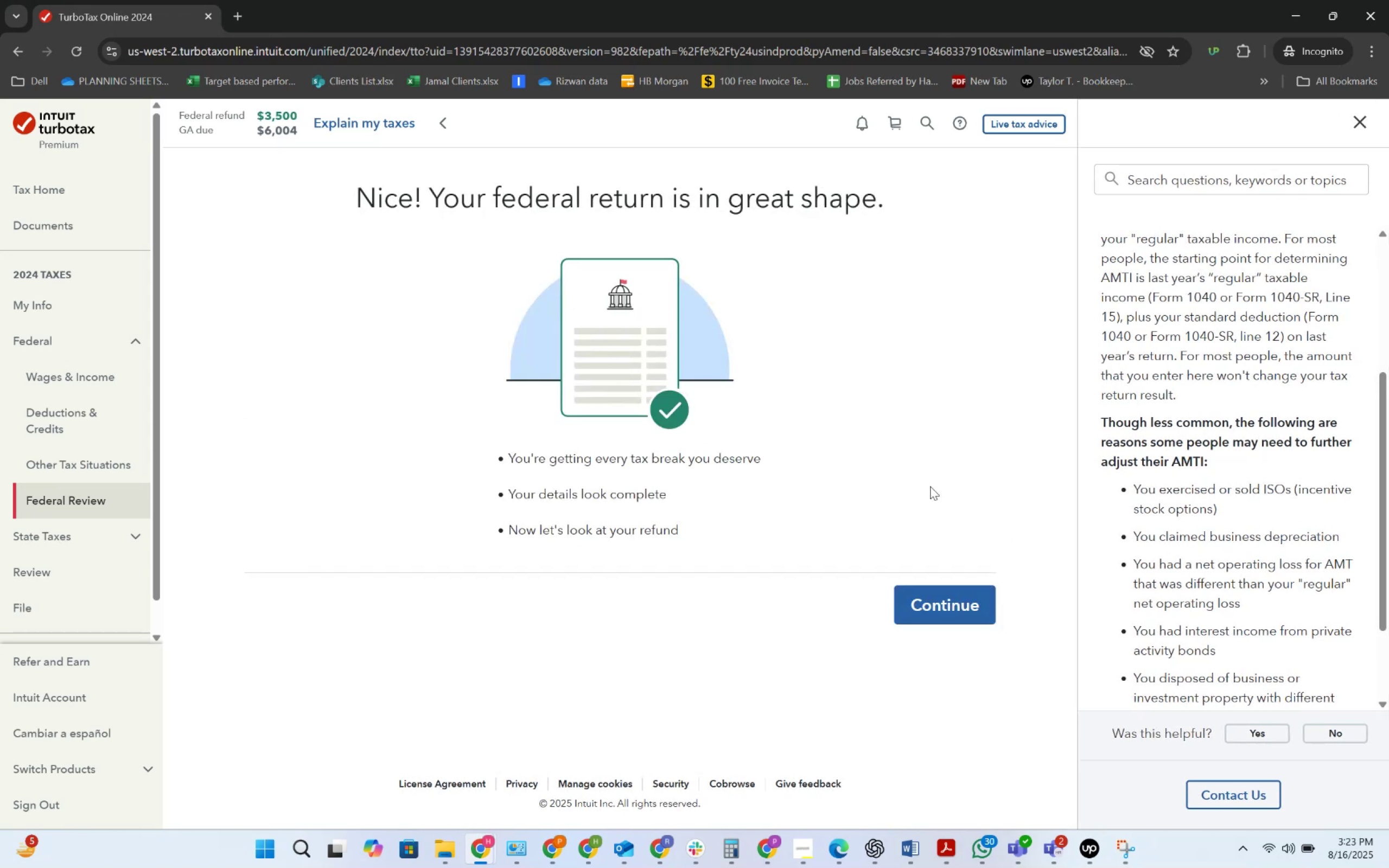 
left_click([933, 591])
 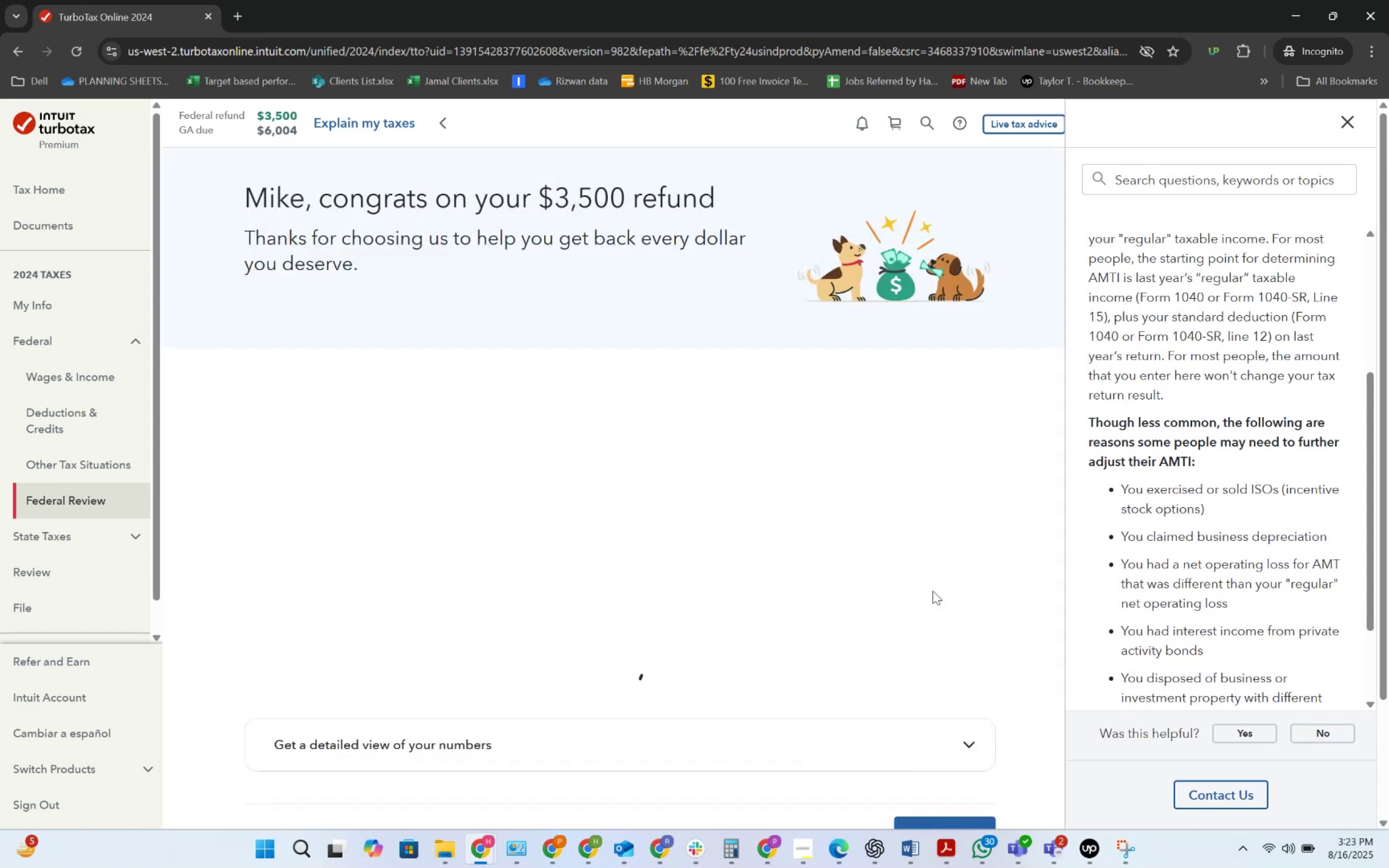 
scroll: coordinate [923, 640], scroll_direction: down, amount: 3.0
 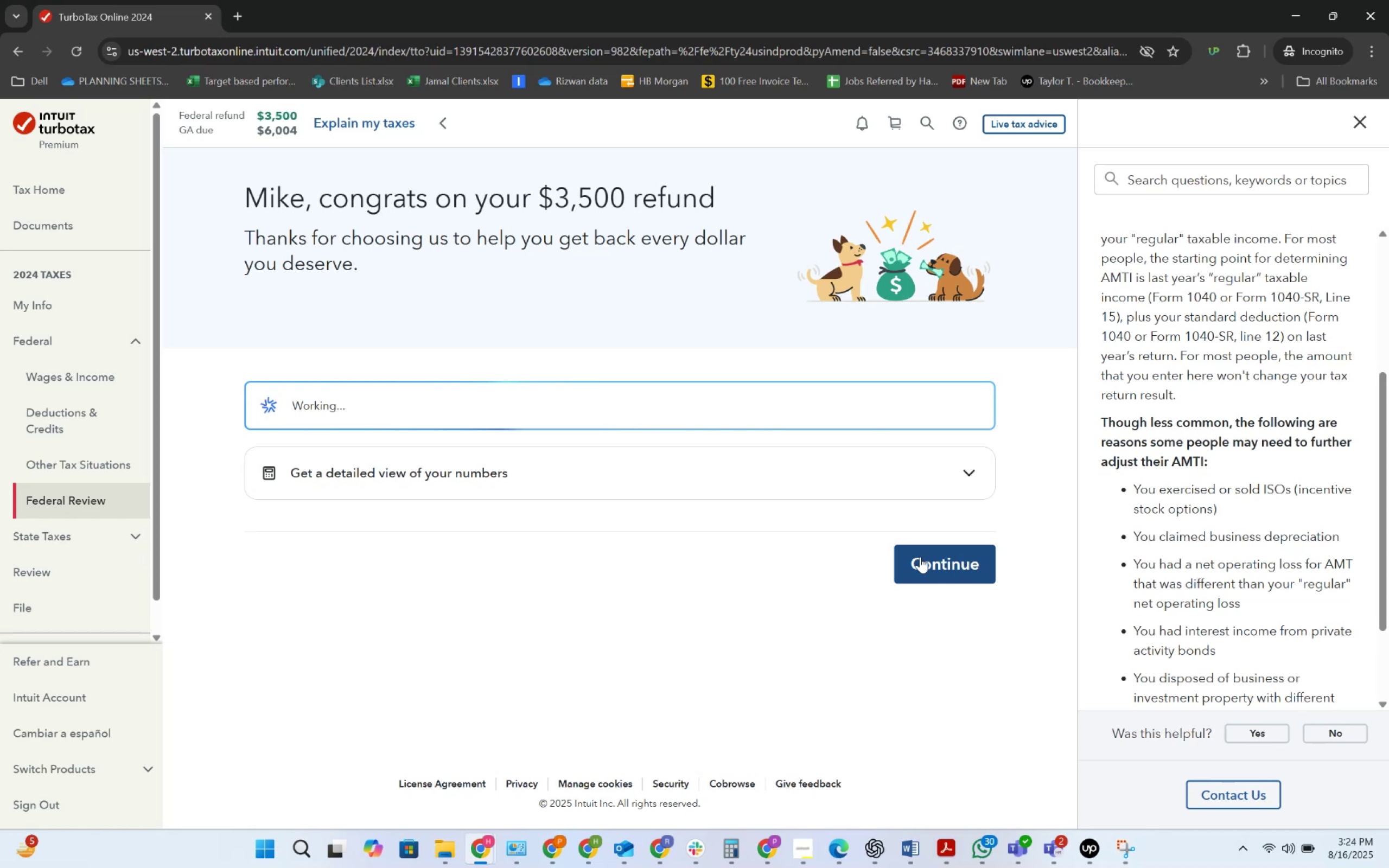 
wait(9.9)
 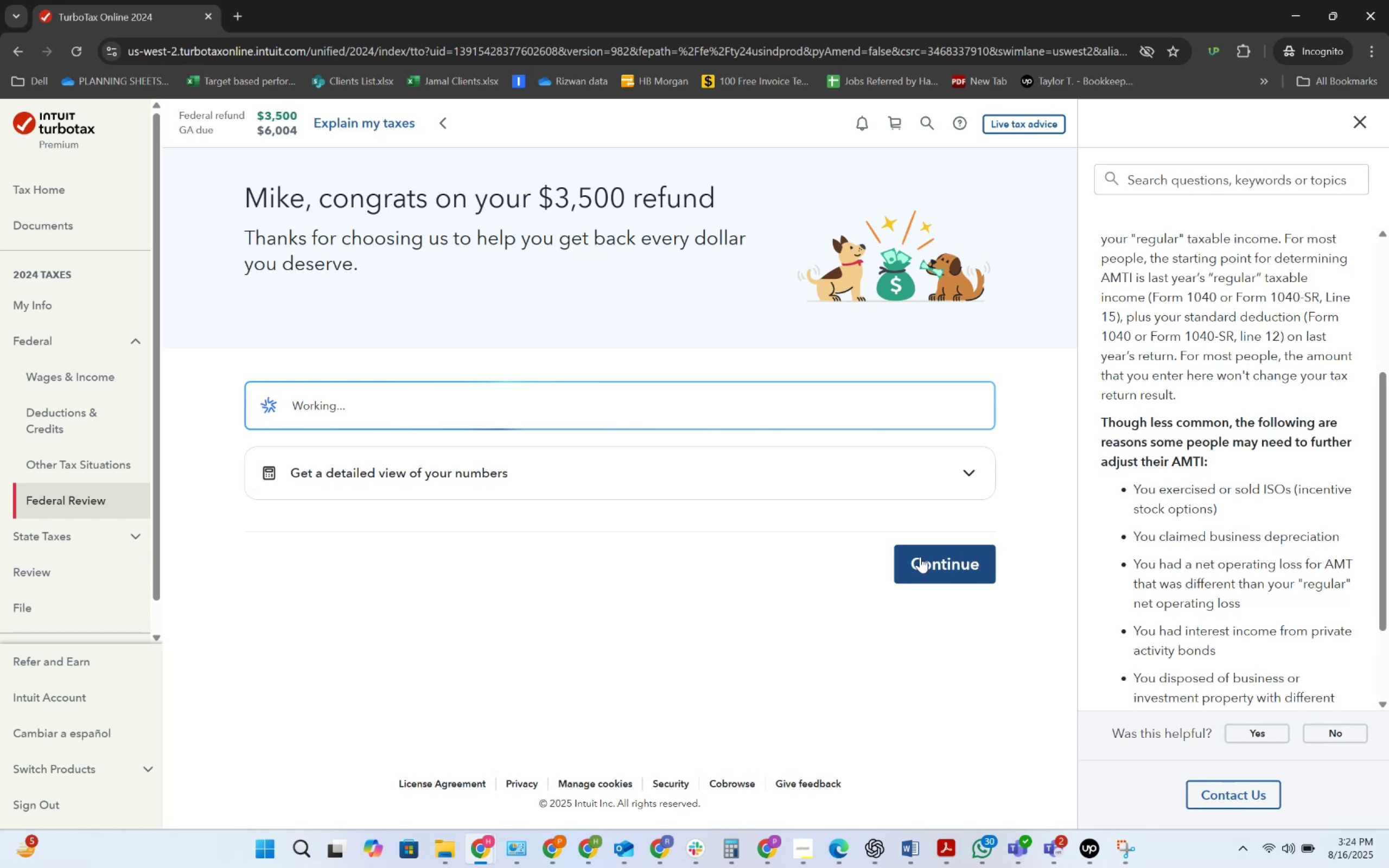 
scroll: coordinate [897, 619], scroll_direction: down, amount: 5.0
 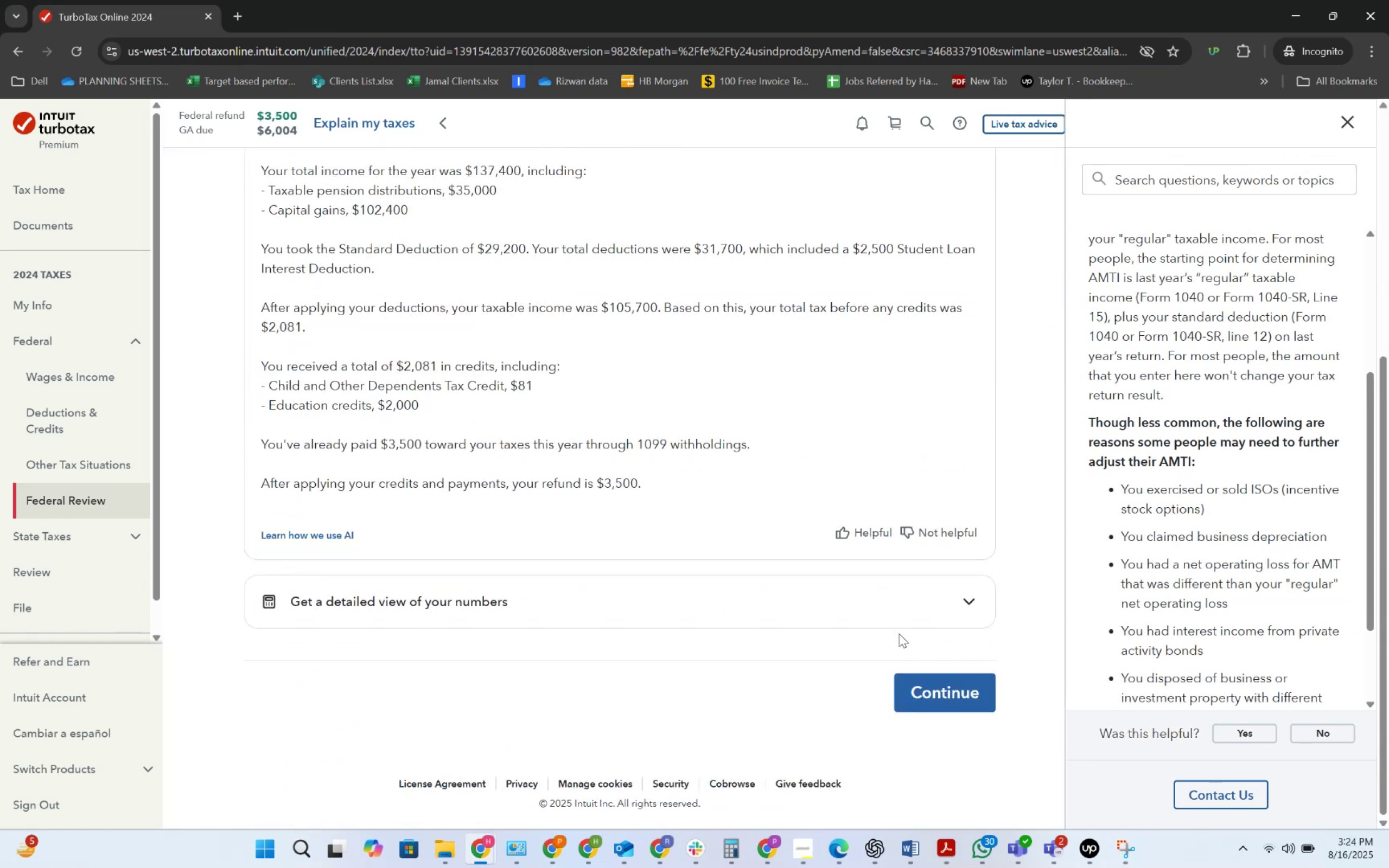 
left_click([906, 700])
 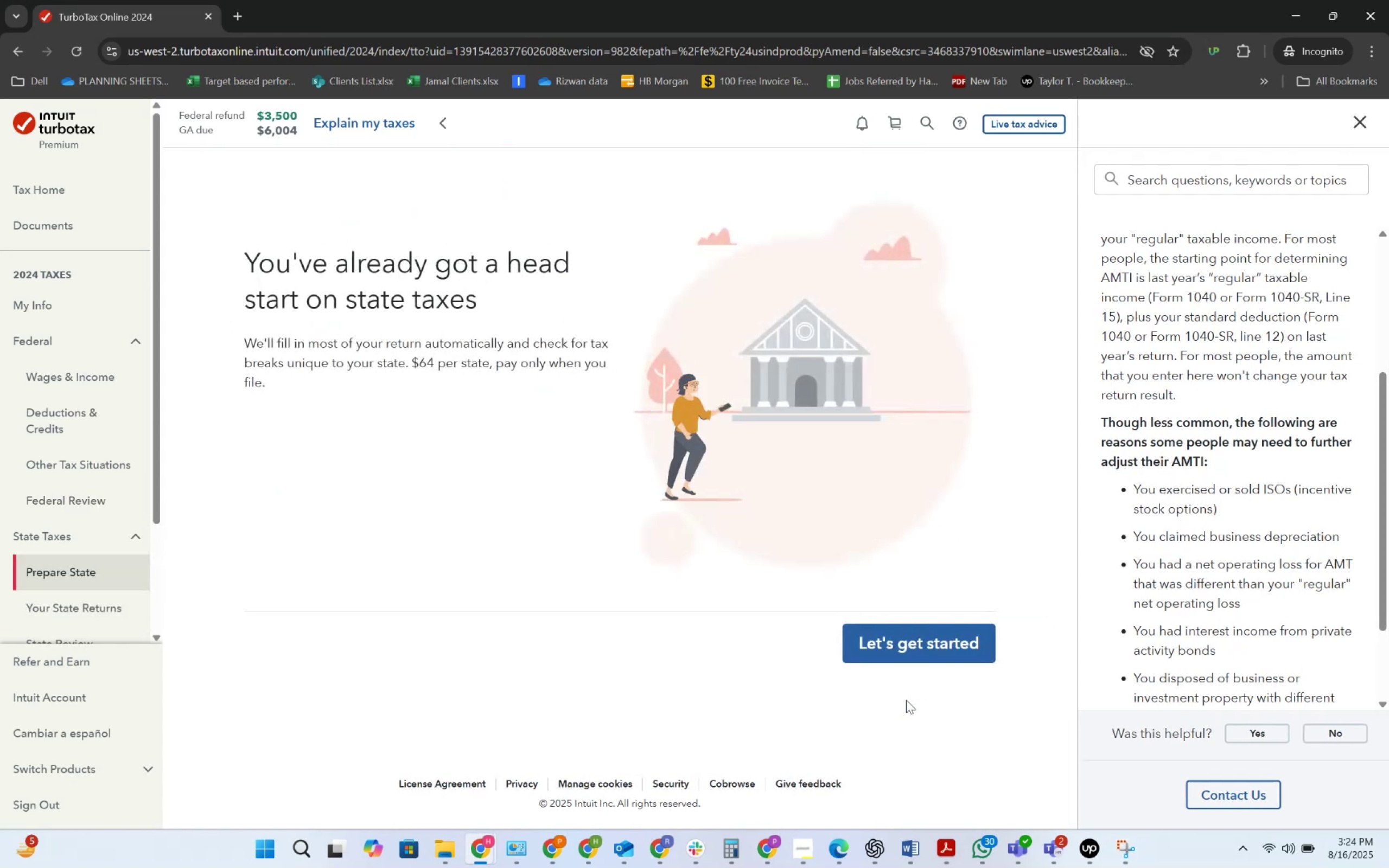 
left_click([904, 637])
 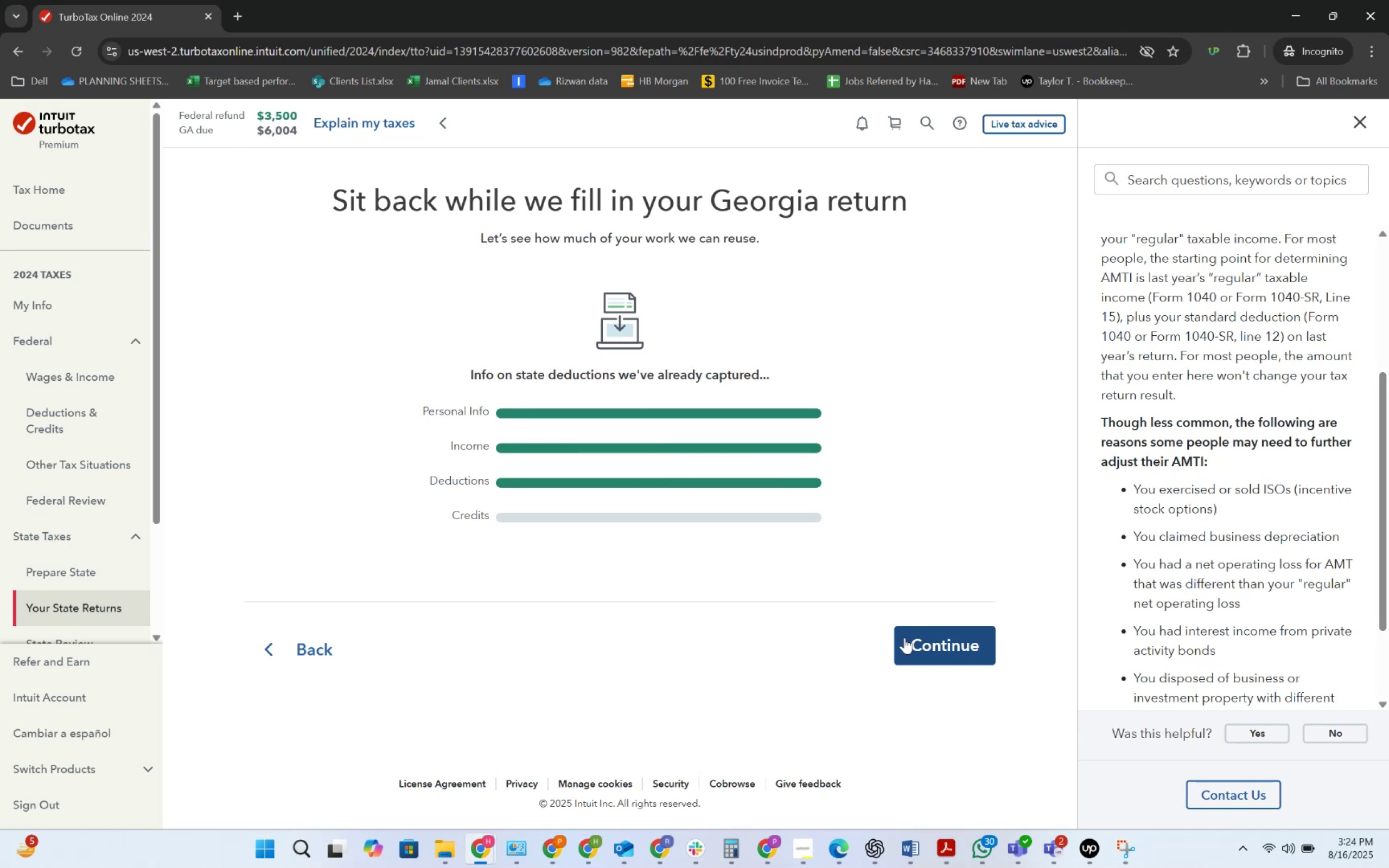 
wait(14.37)
 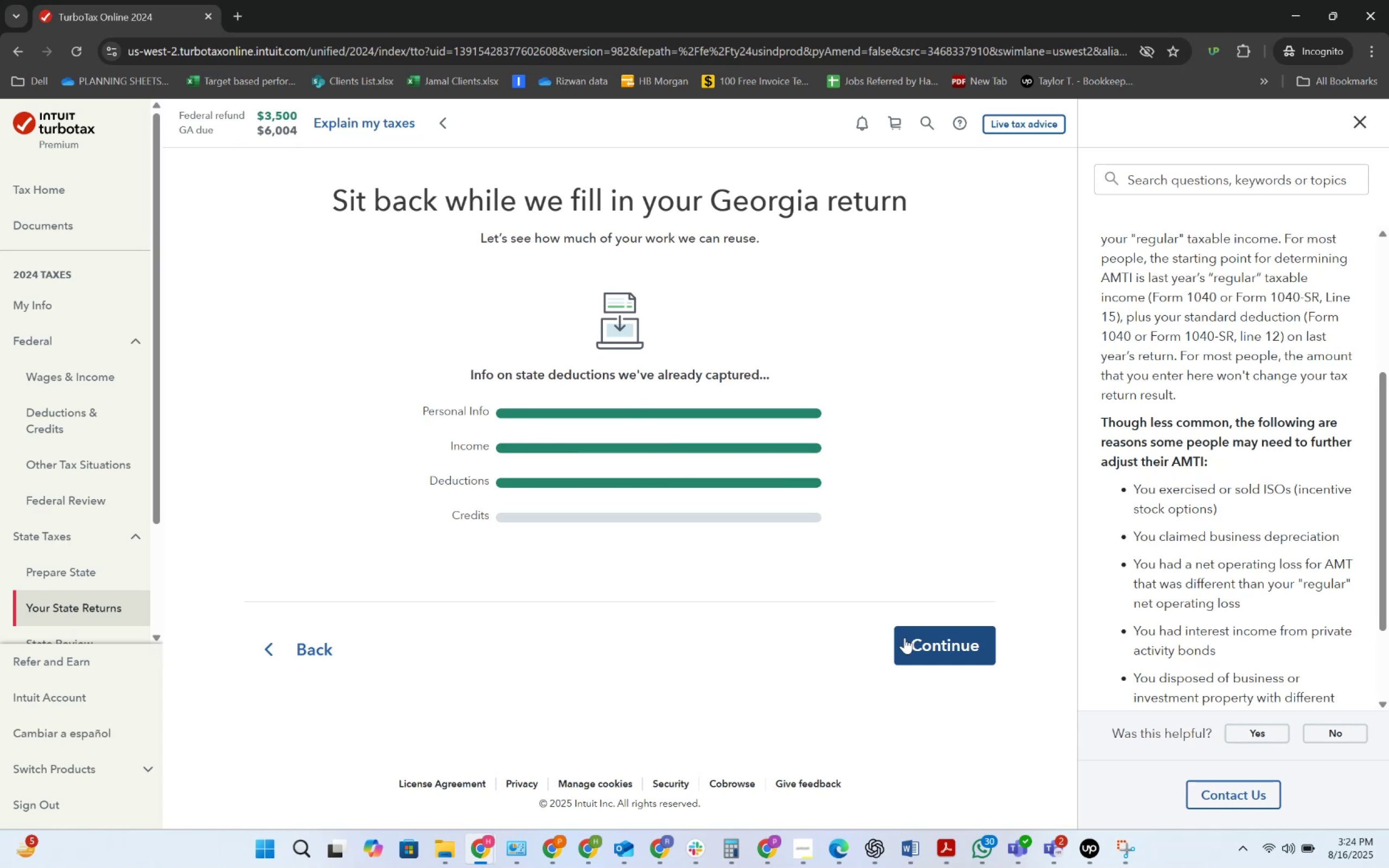 
left_click([954, 644])
 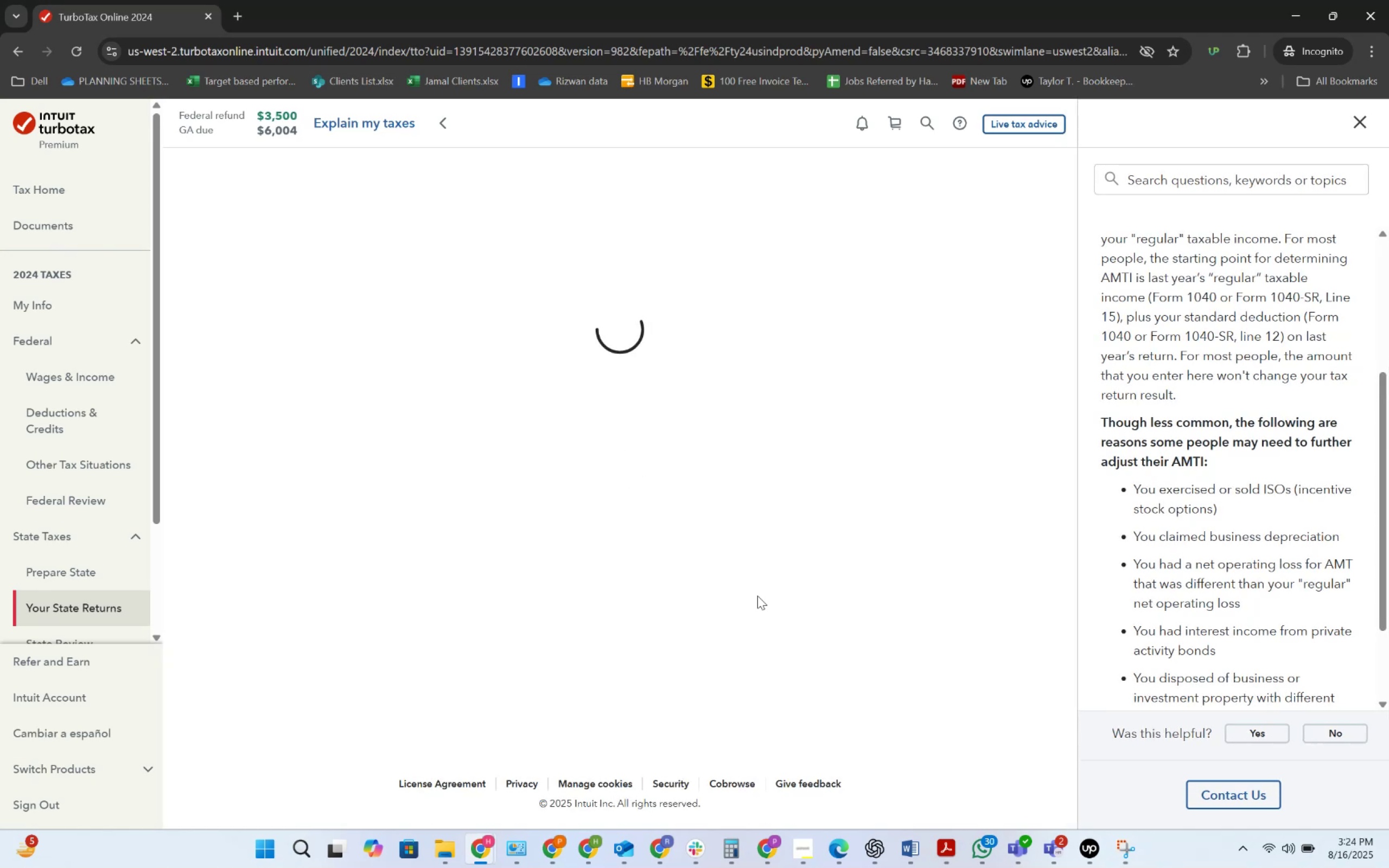 
wait(5.31)
 